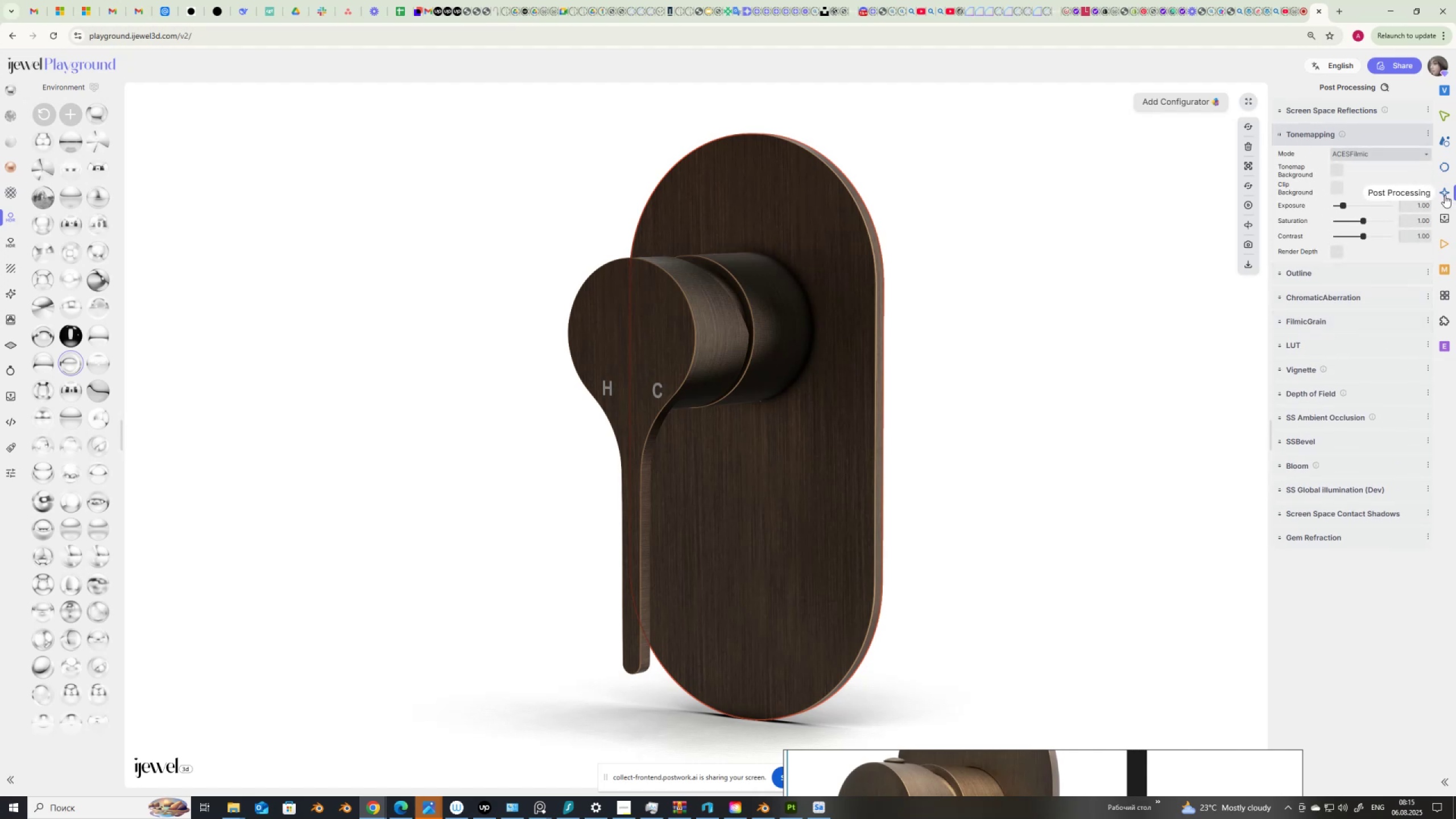 
wait(8.88)
 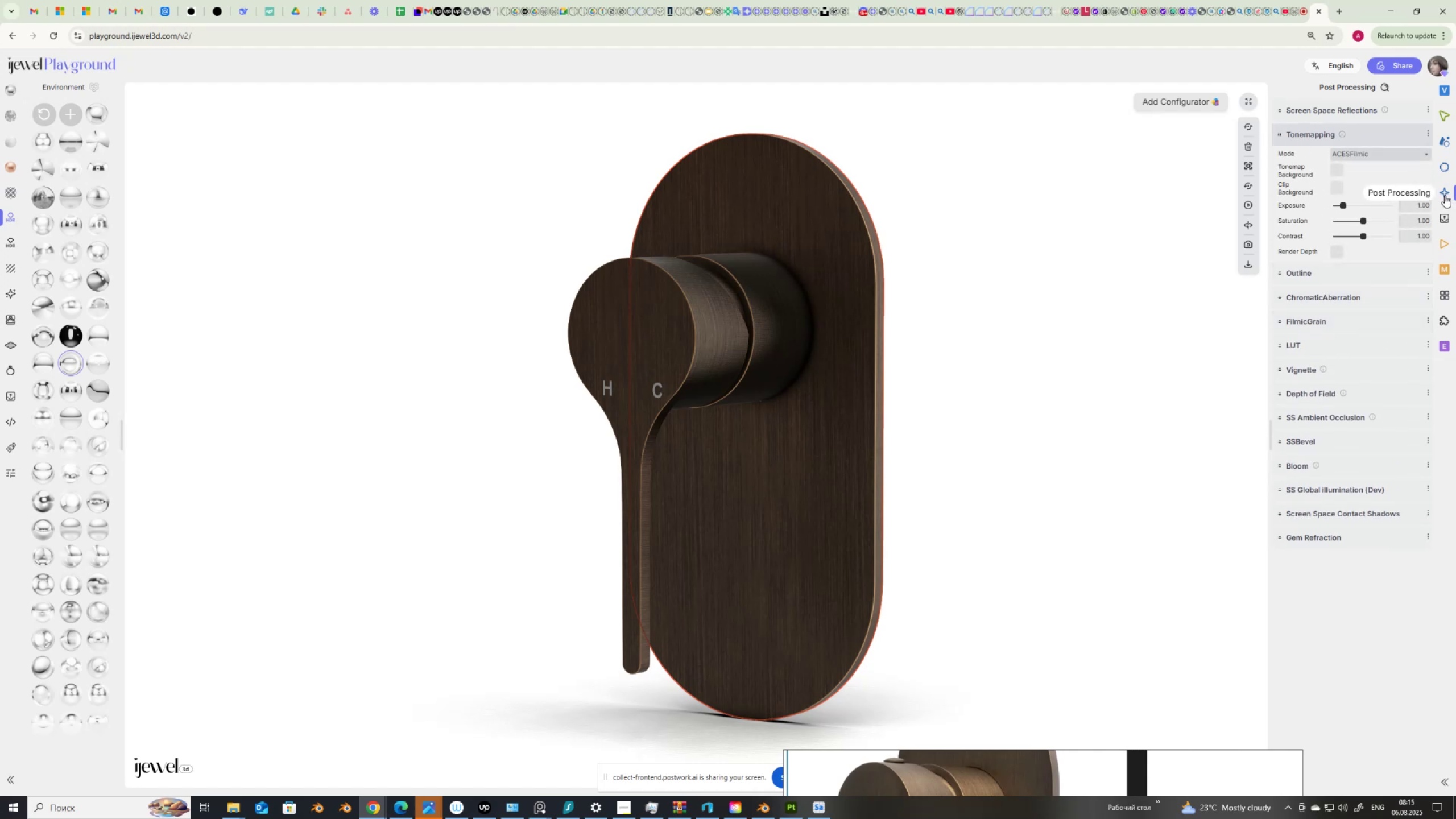 
left_click([1445, 167])
 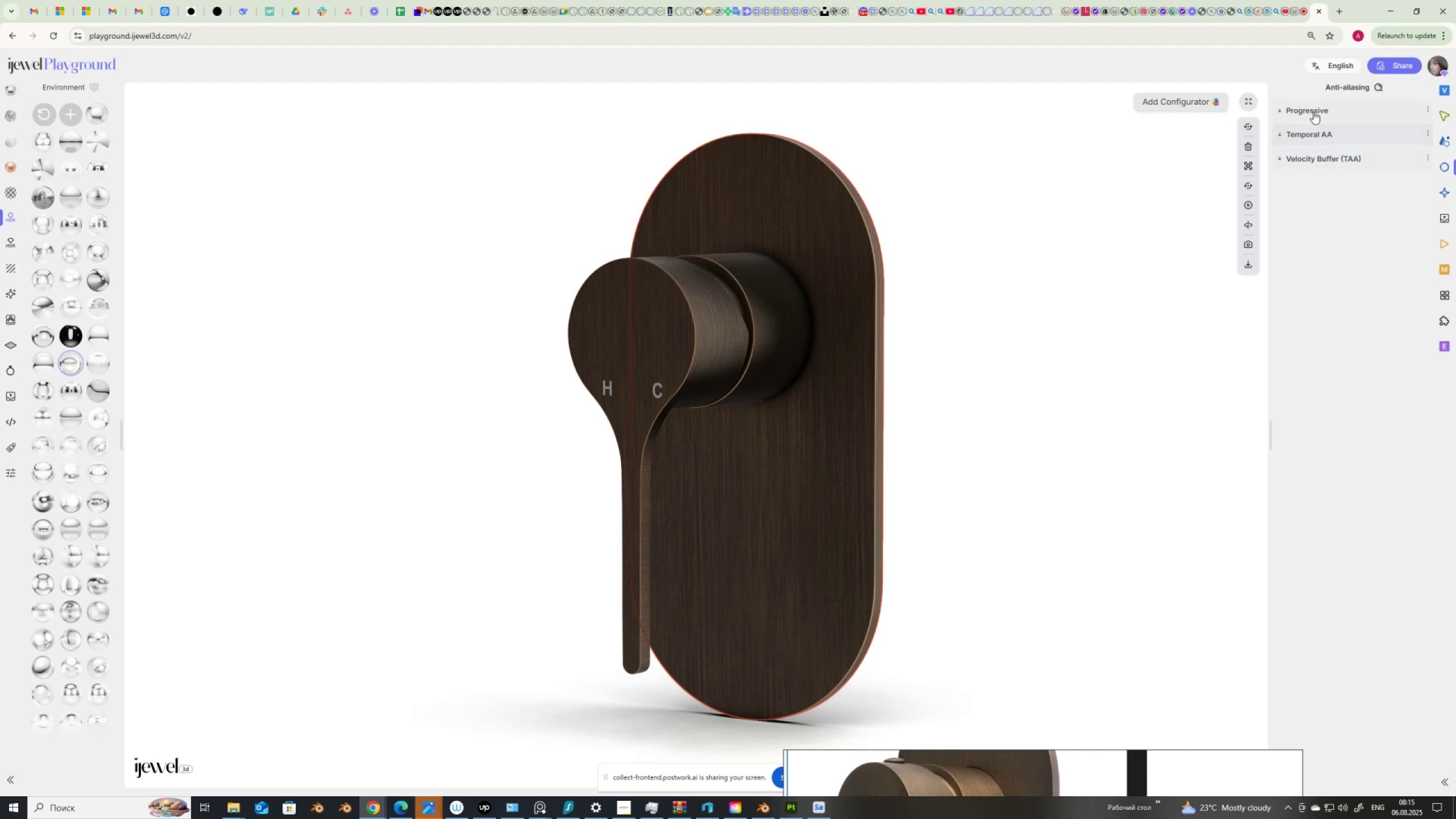 
left_click([1313, 109])
 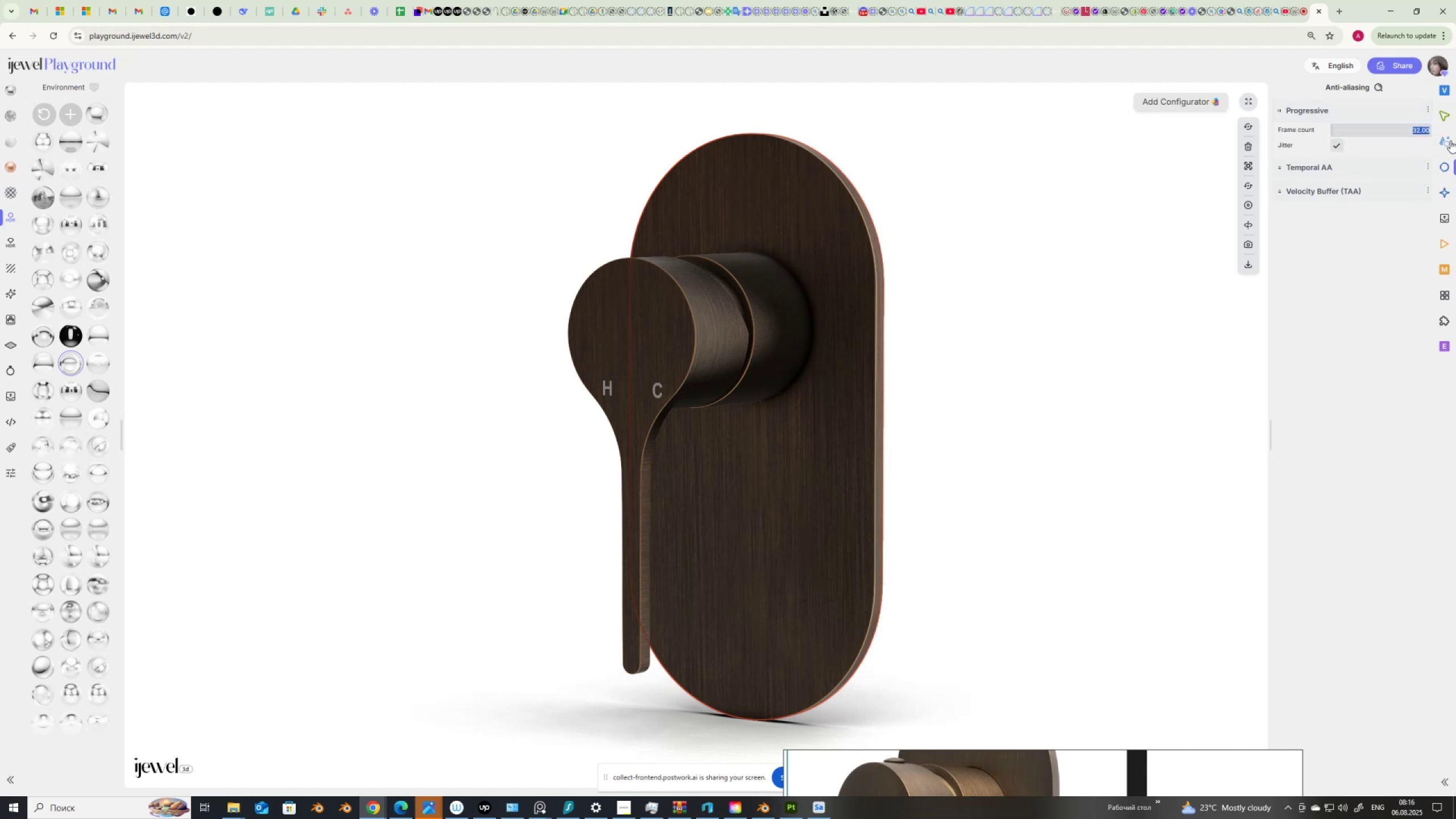 
key(Numpad2)
 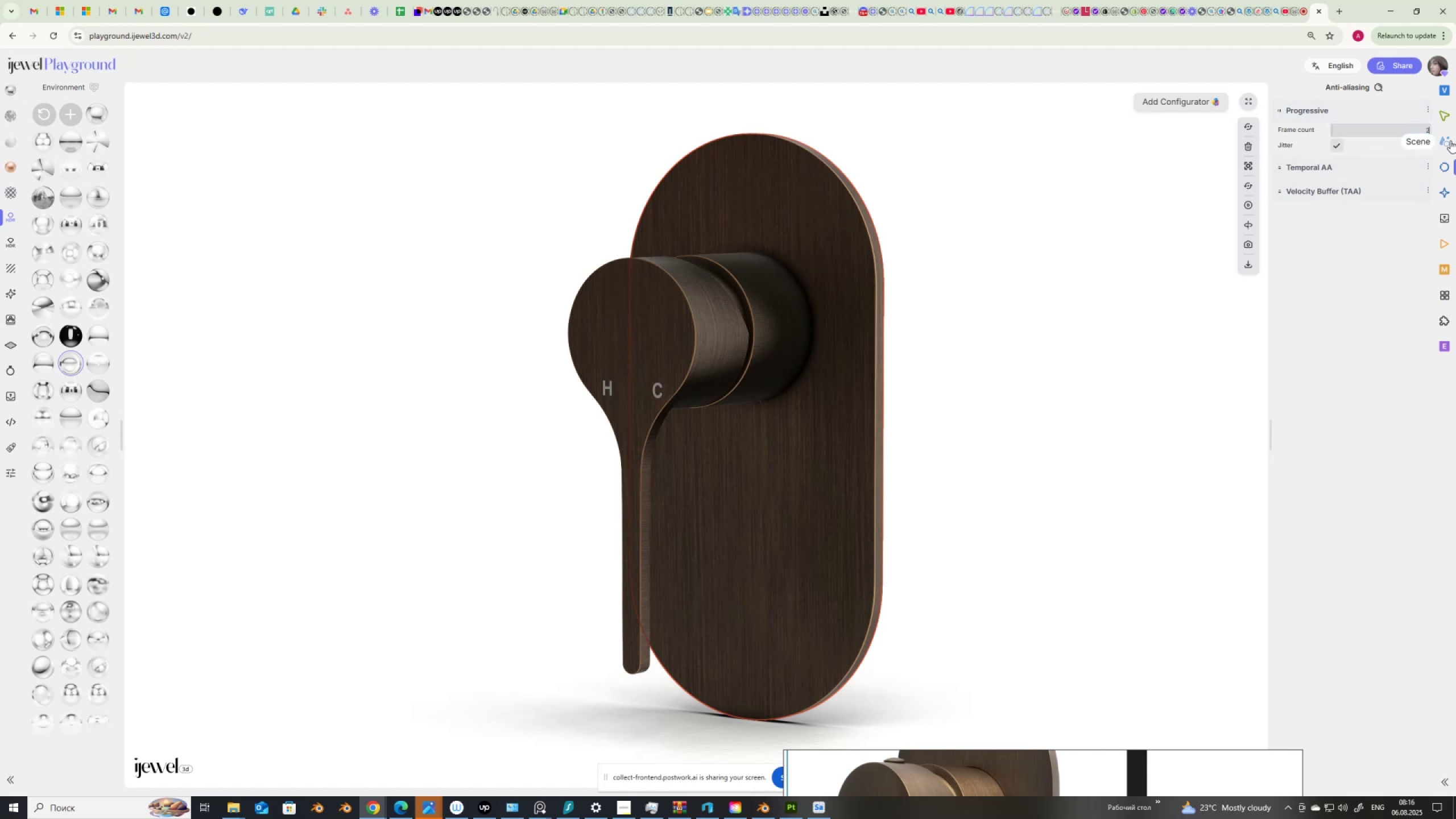 
key(Numpad0)
 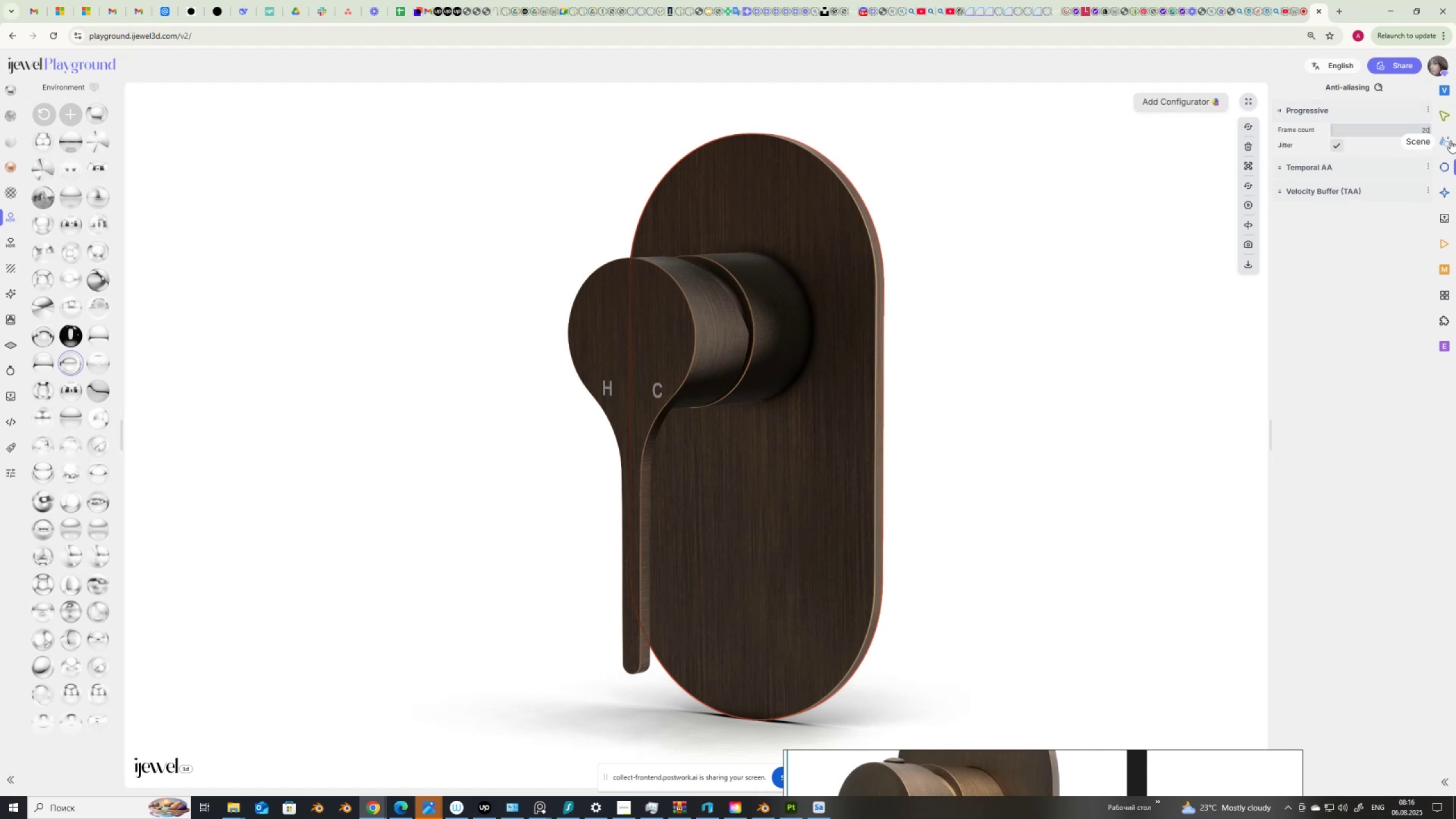 
key(Numpad0)
 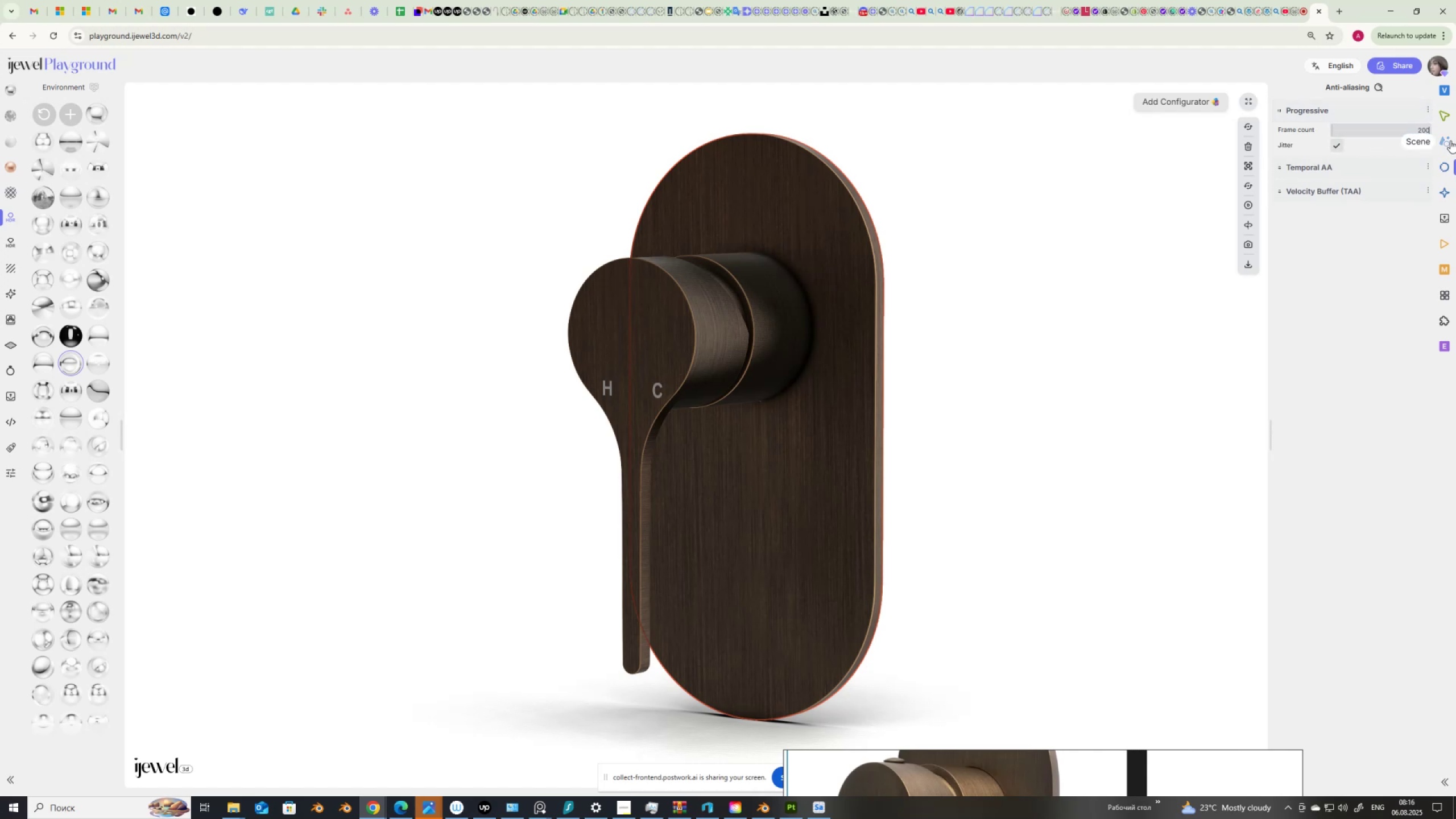 
key(NumpadEnter)
 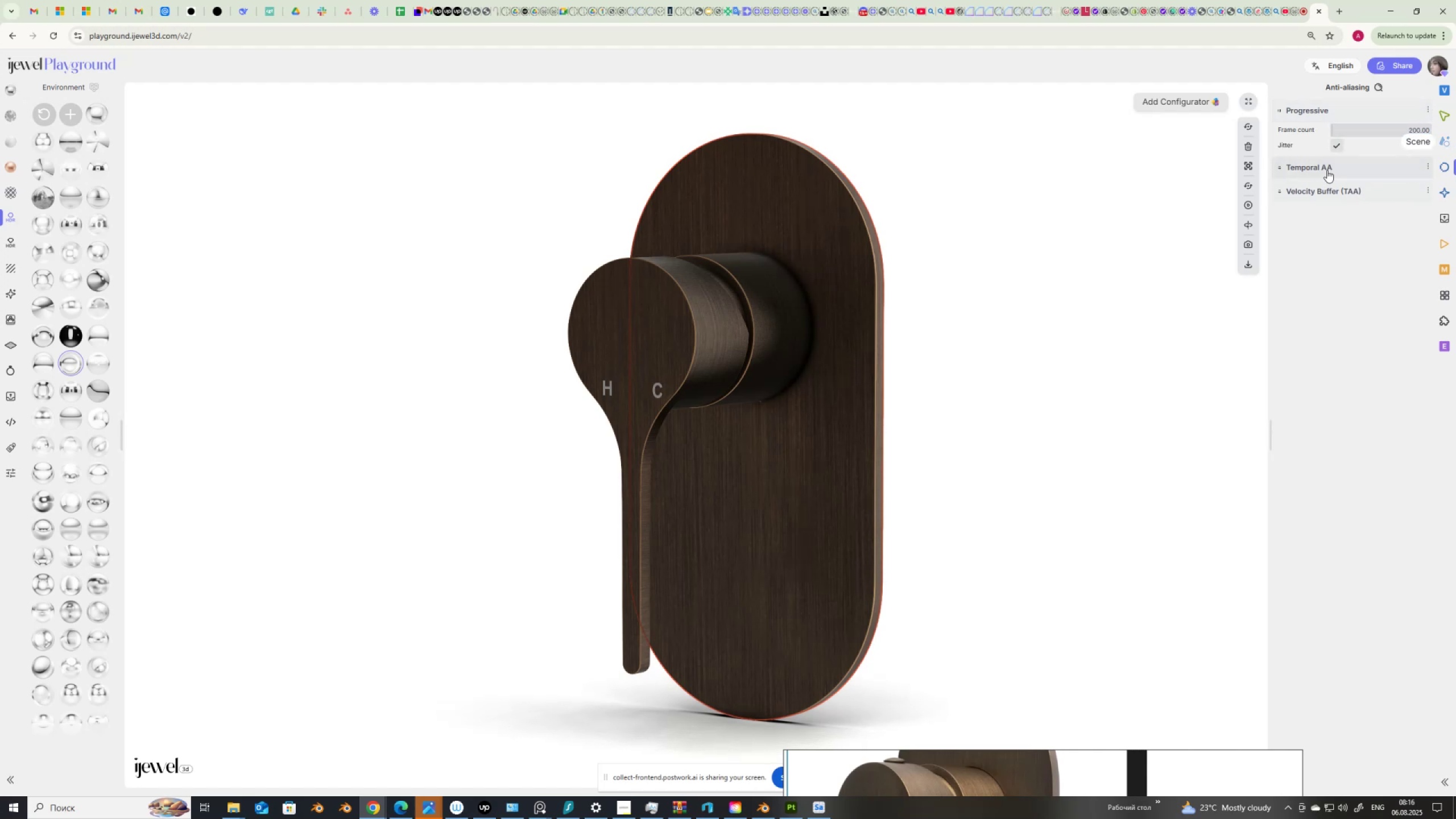 
left_click([1313, 168])
 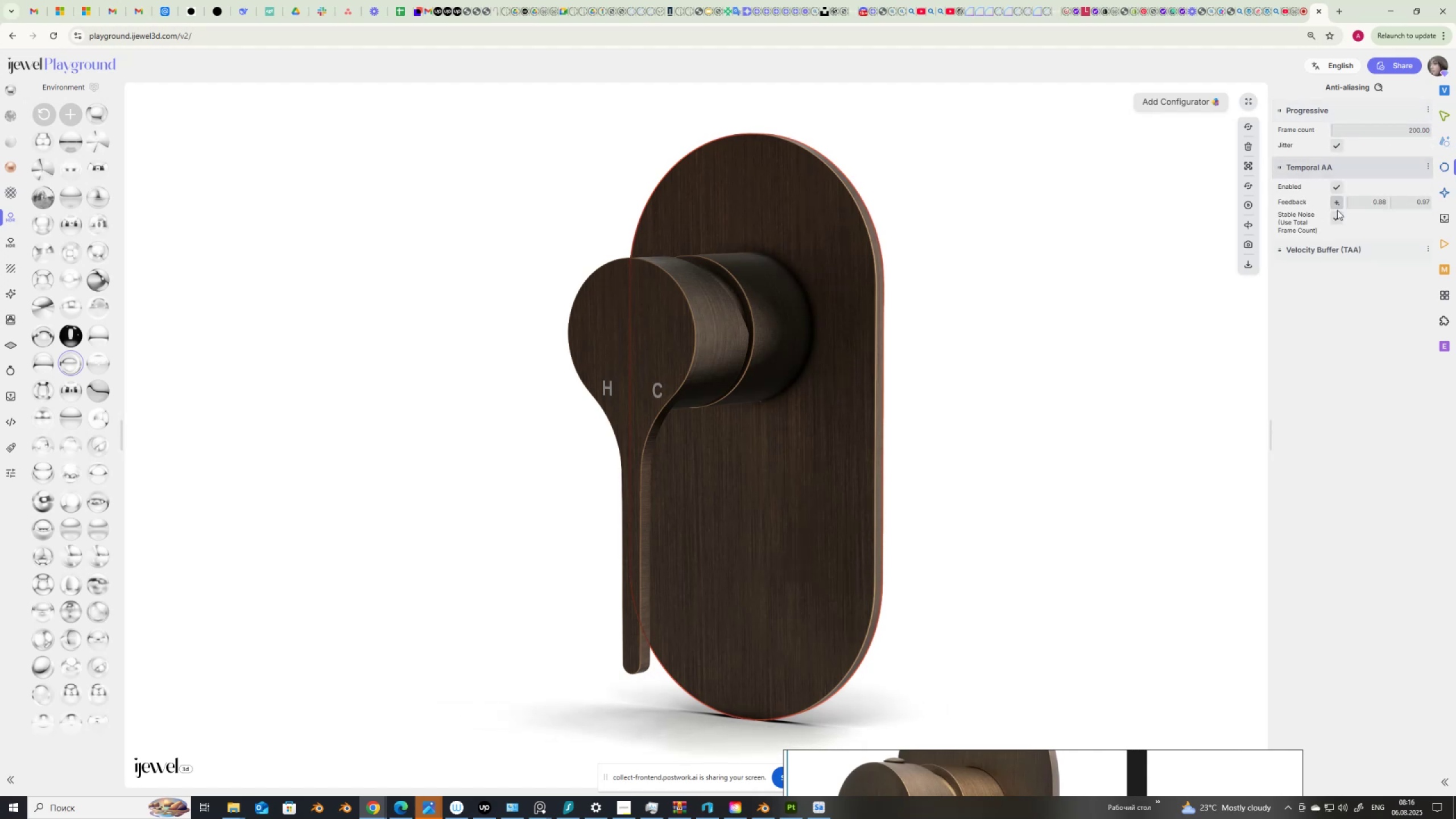 
left_click([1338, 217])
 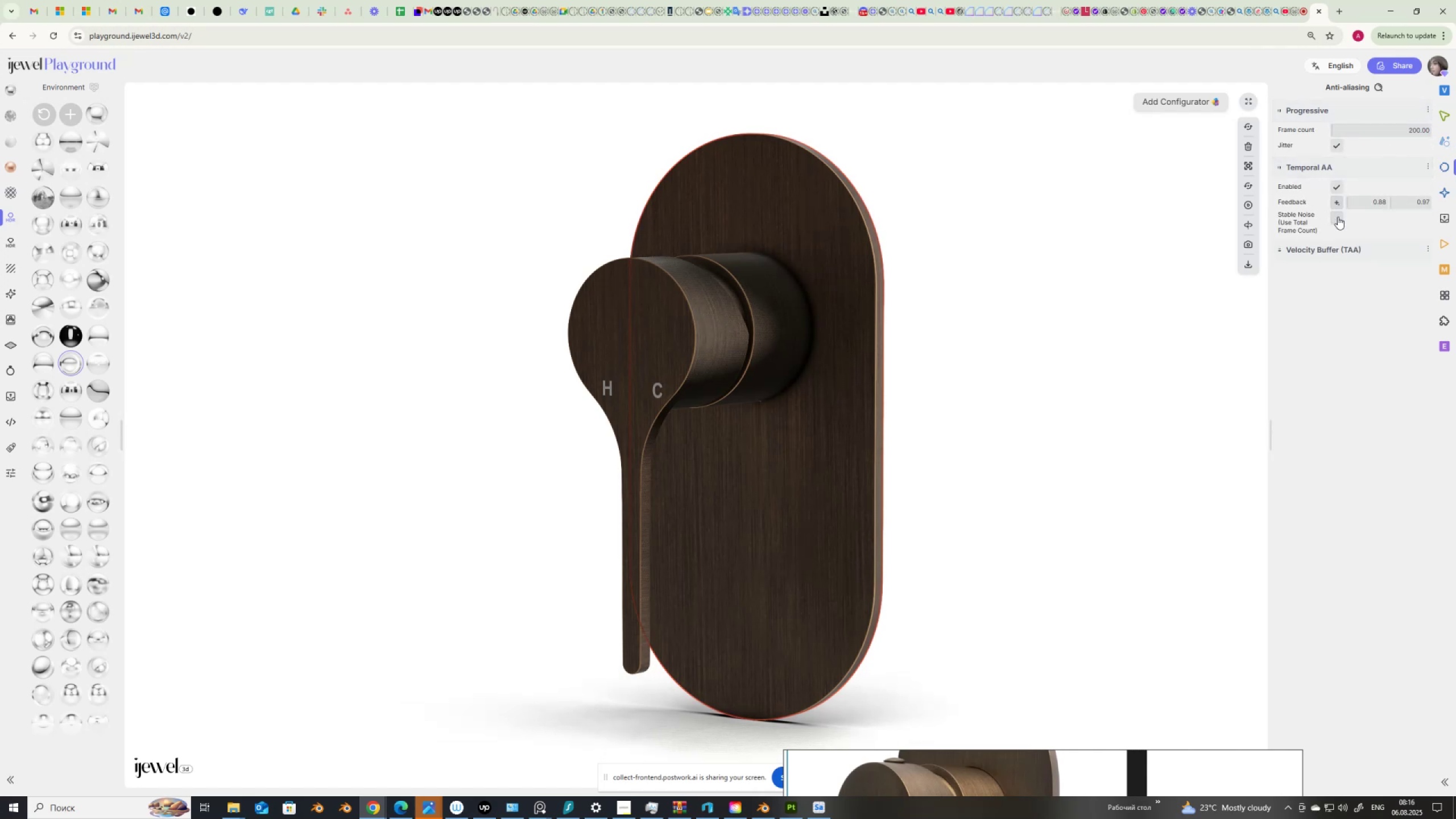 
left_click([1338, 217])
 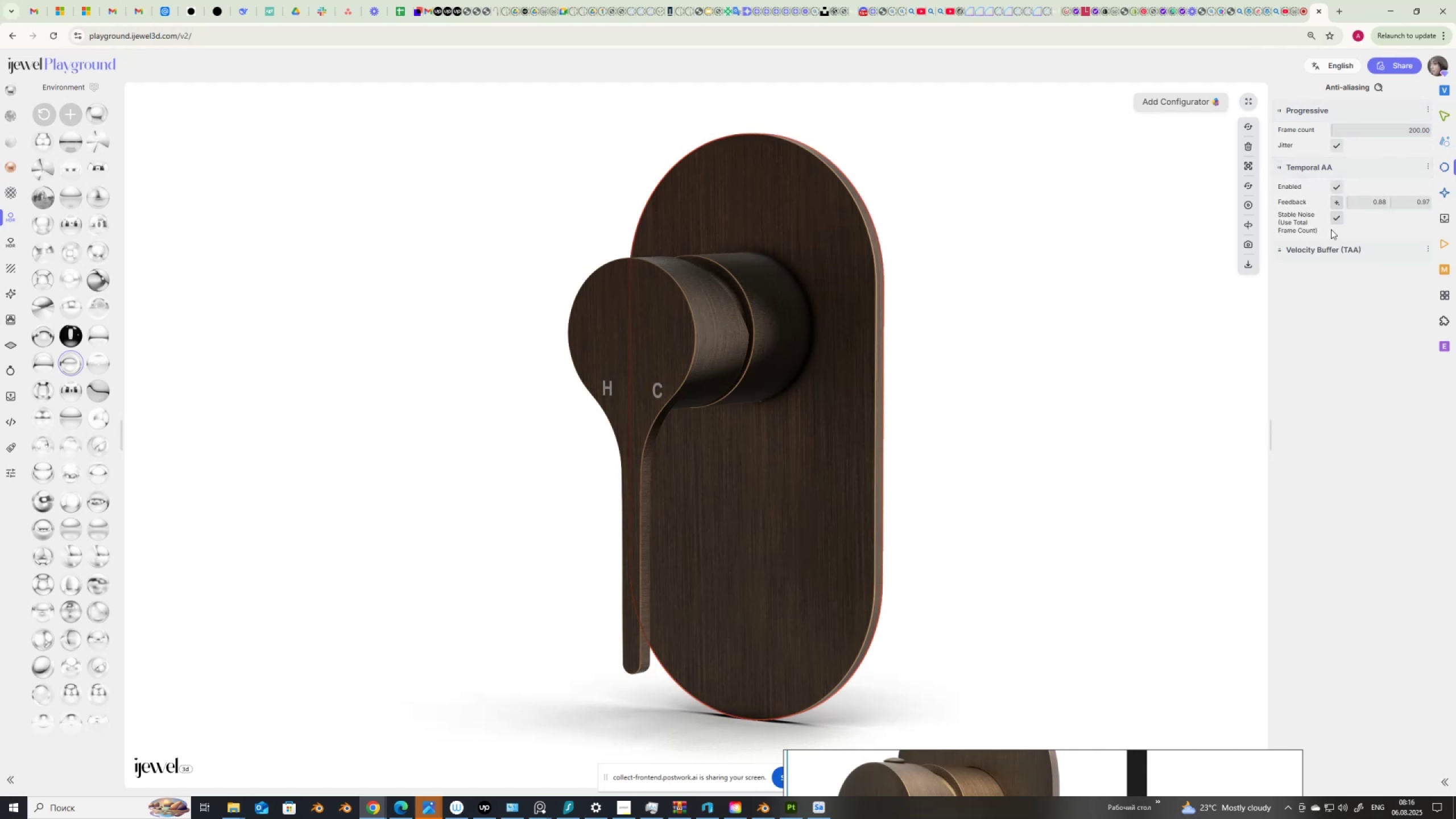 
left_click([1306, 255])
 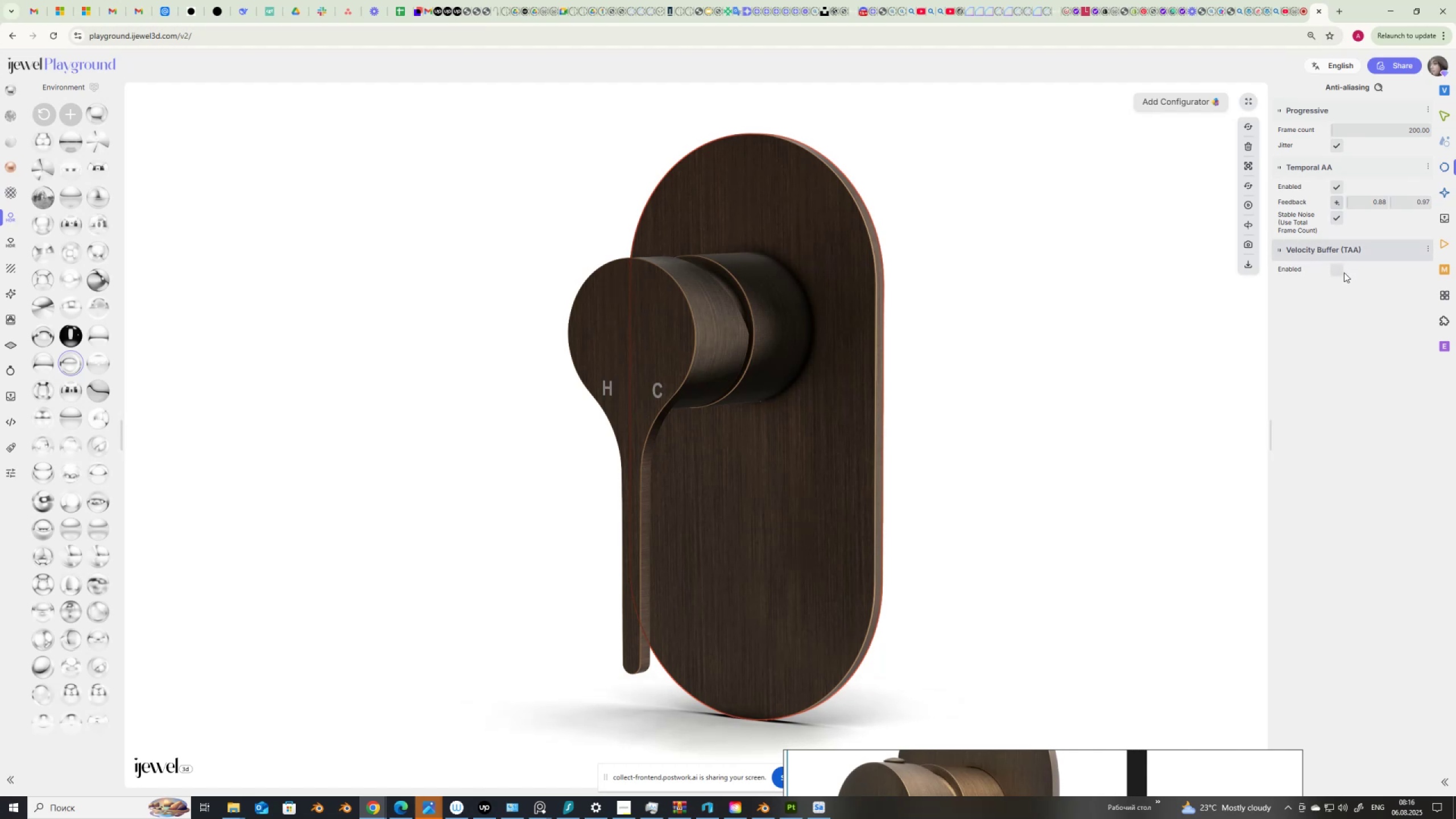 
left_click([1343, 272])
 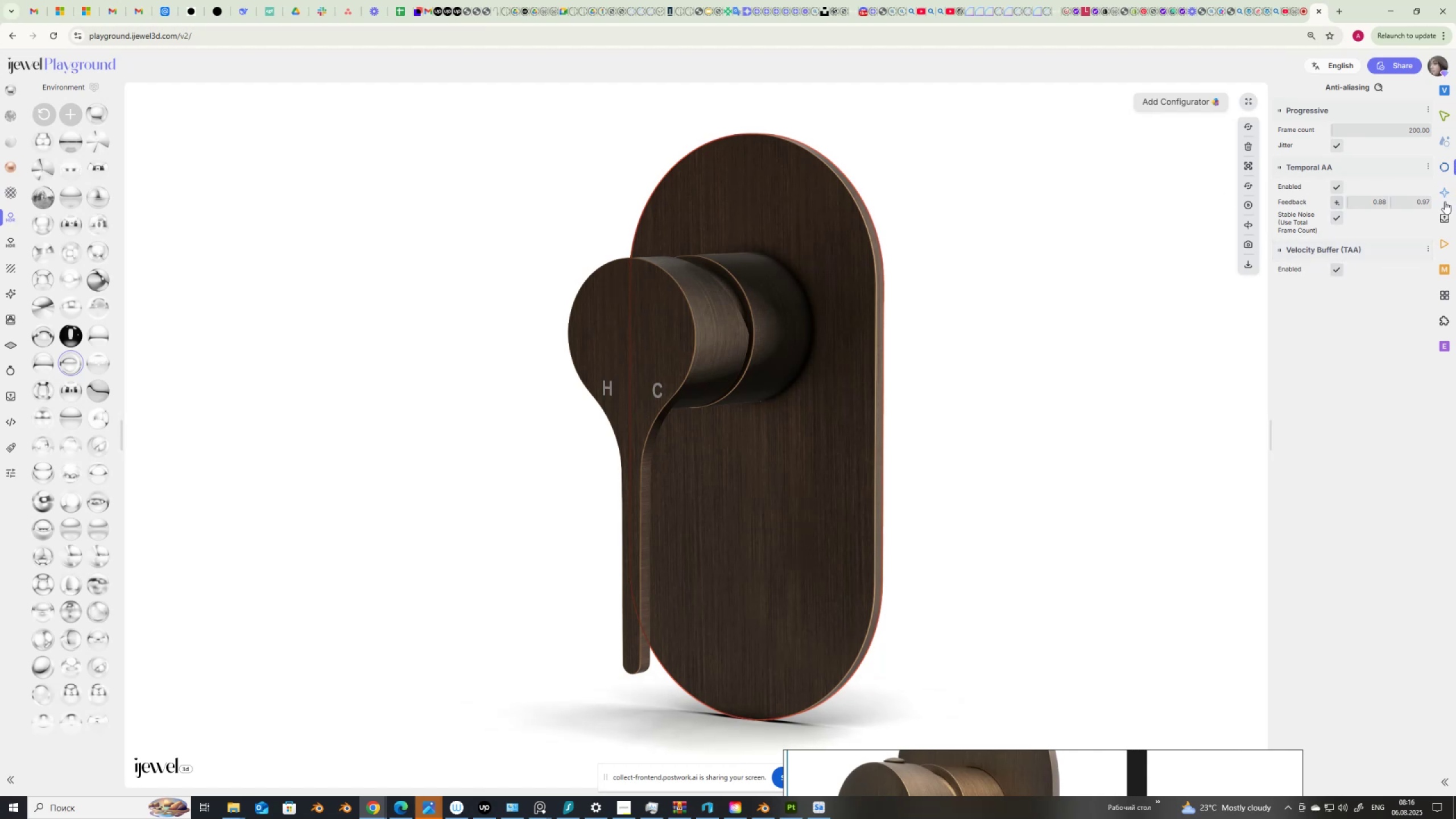 
left_click([1447, 191])
 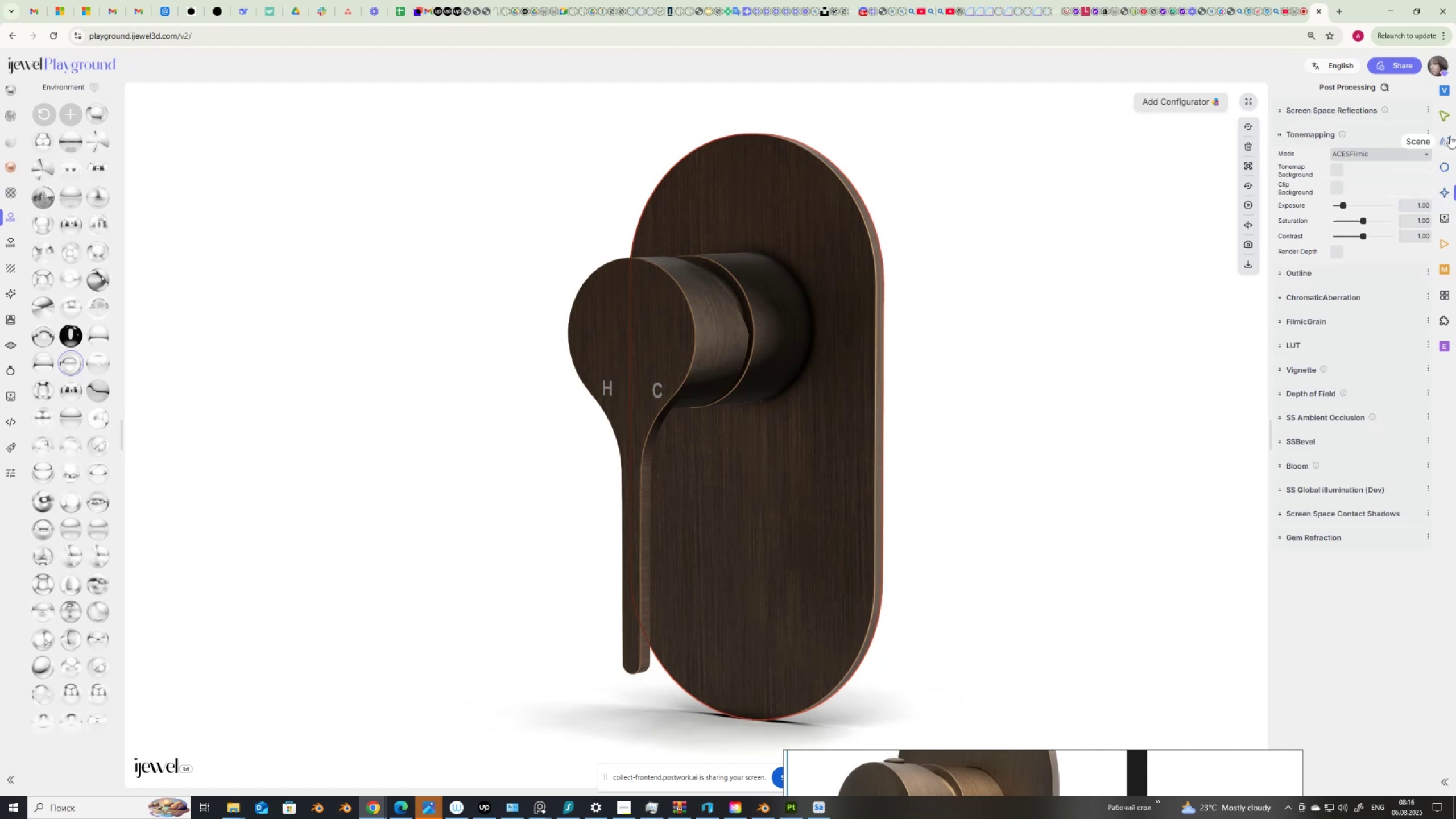 
left_click([1447, 144])
 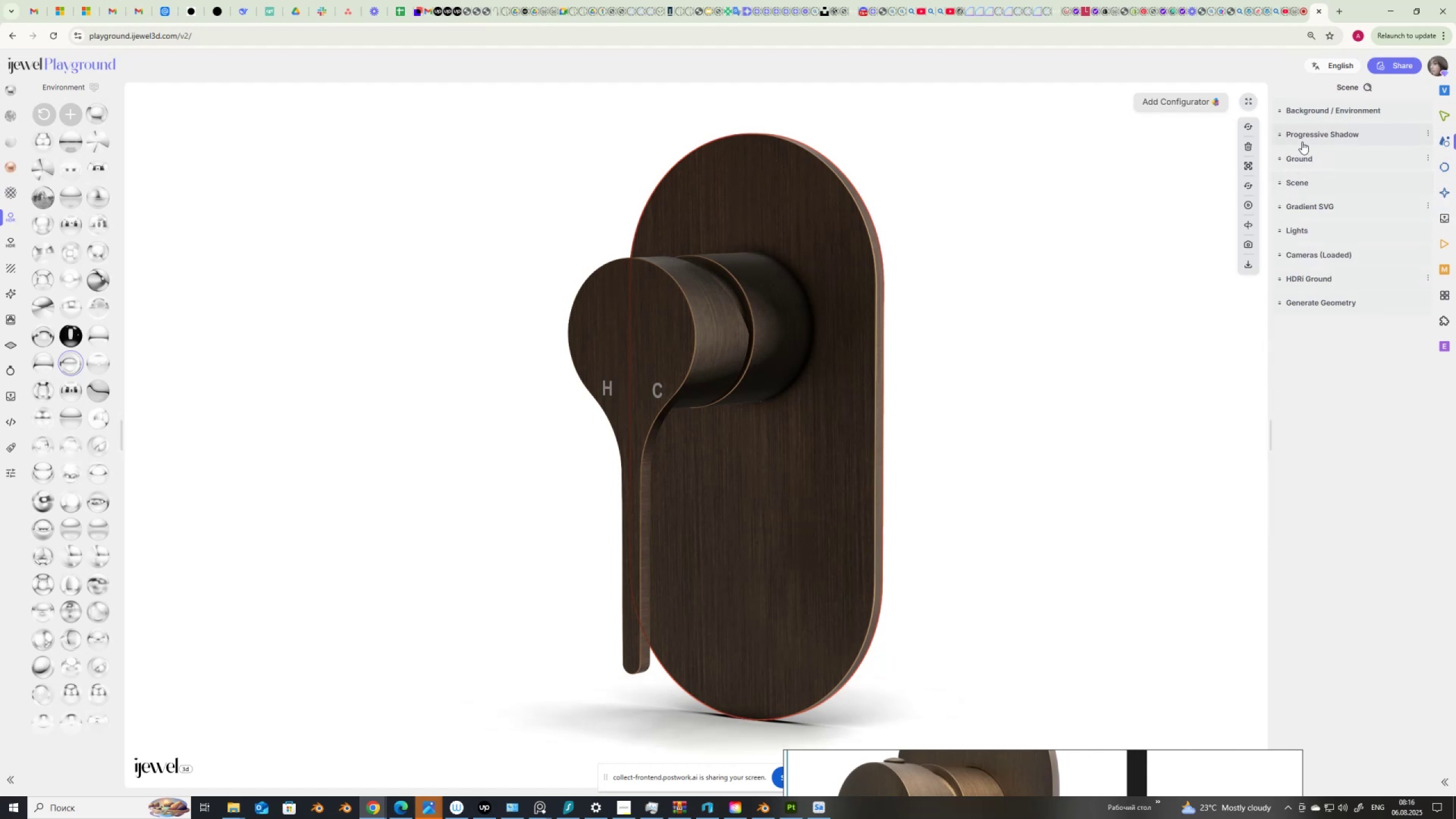 
left_click([1295, 157])
 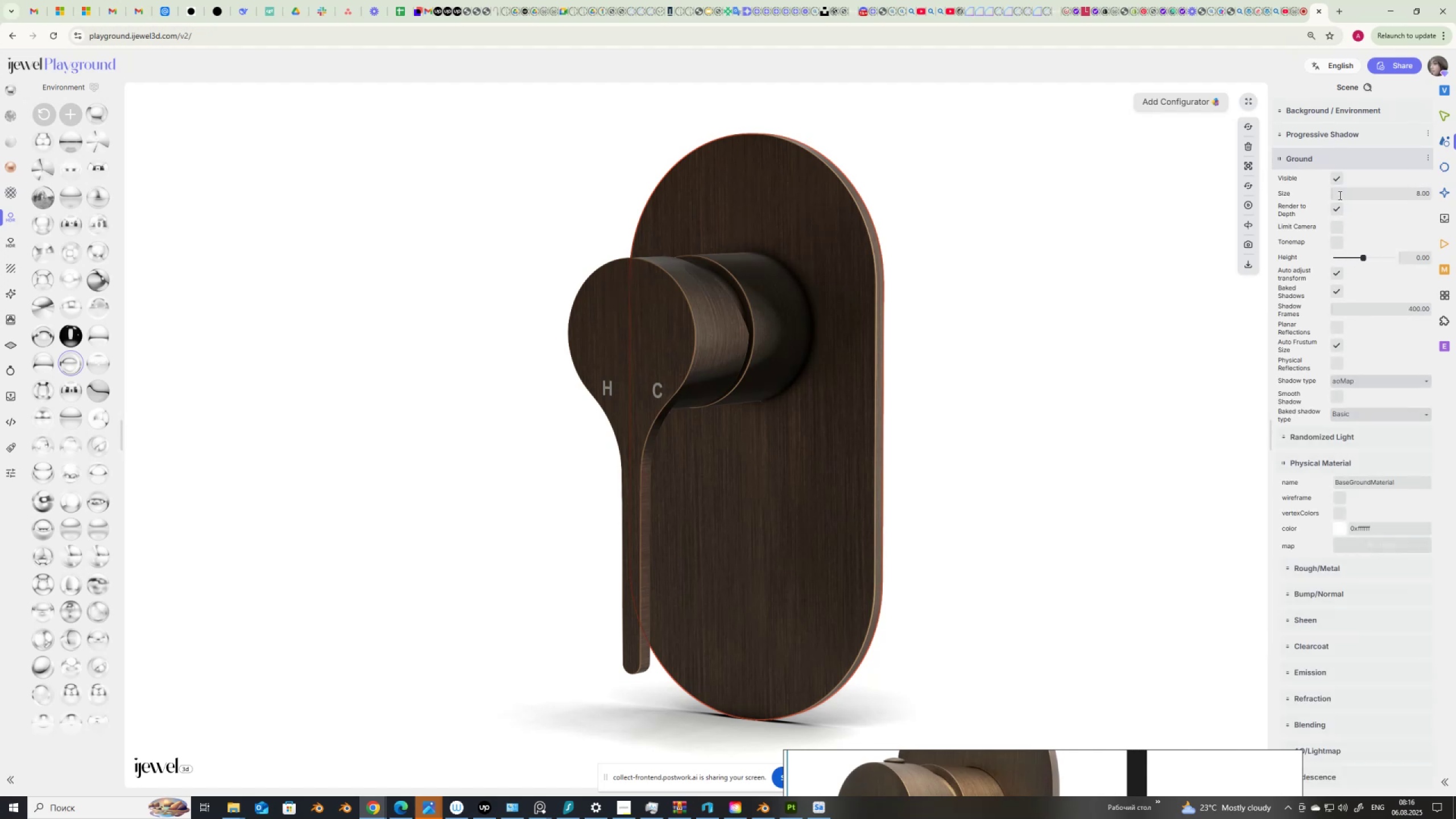 
left_click([1338, 182])
 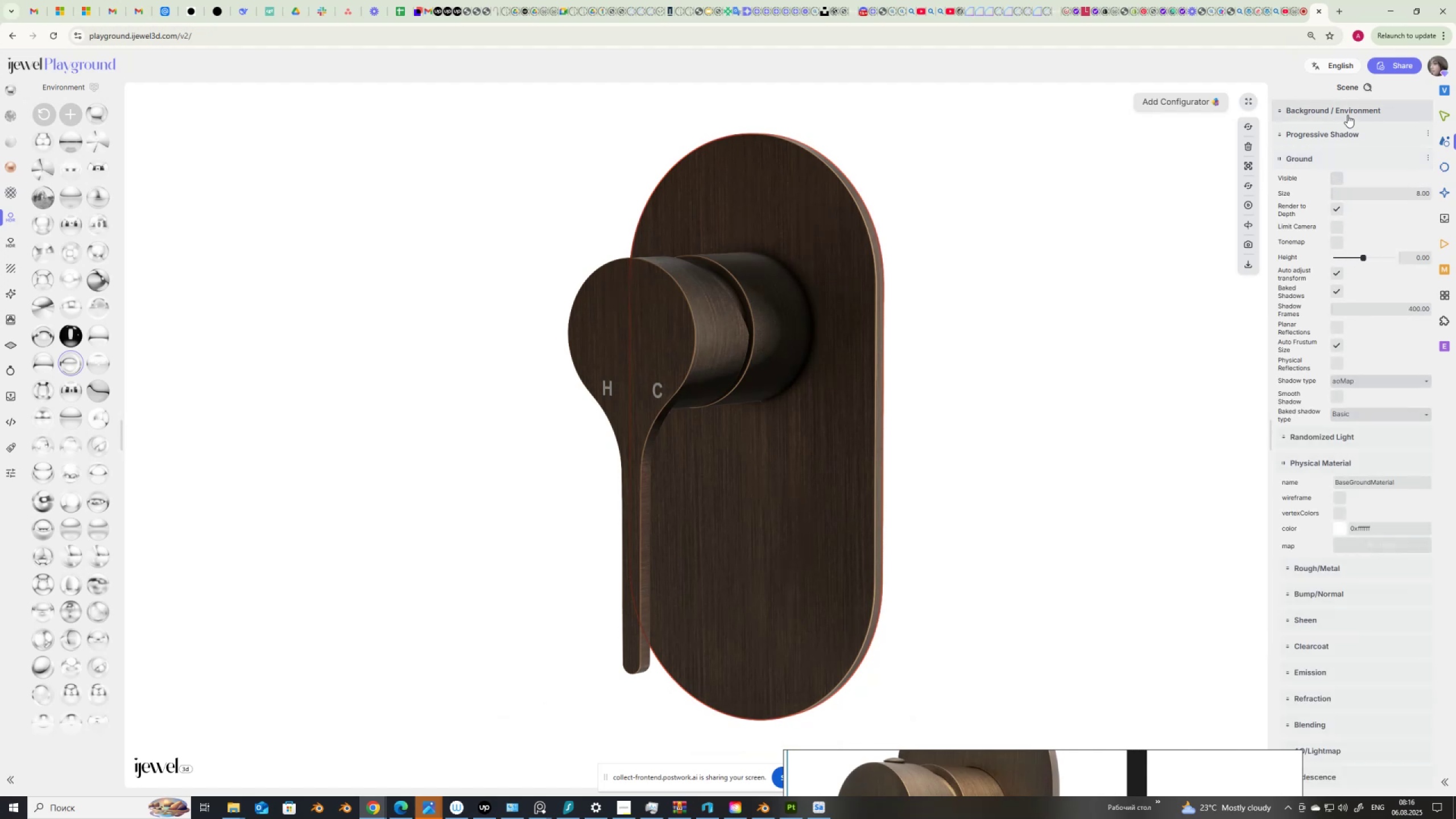 
wait(10.14)
 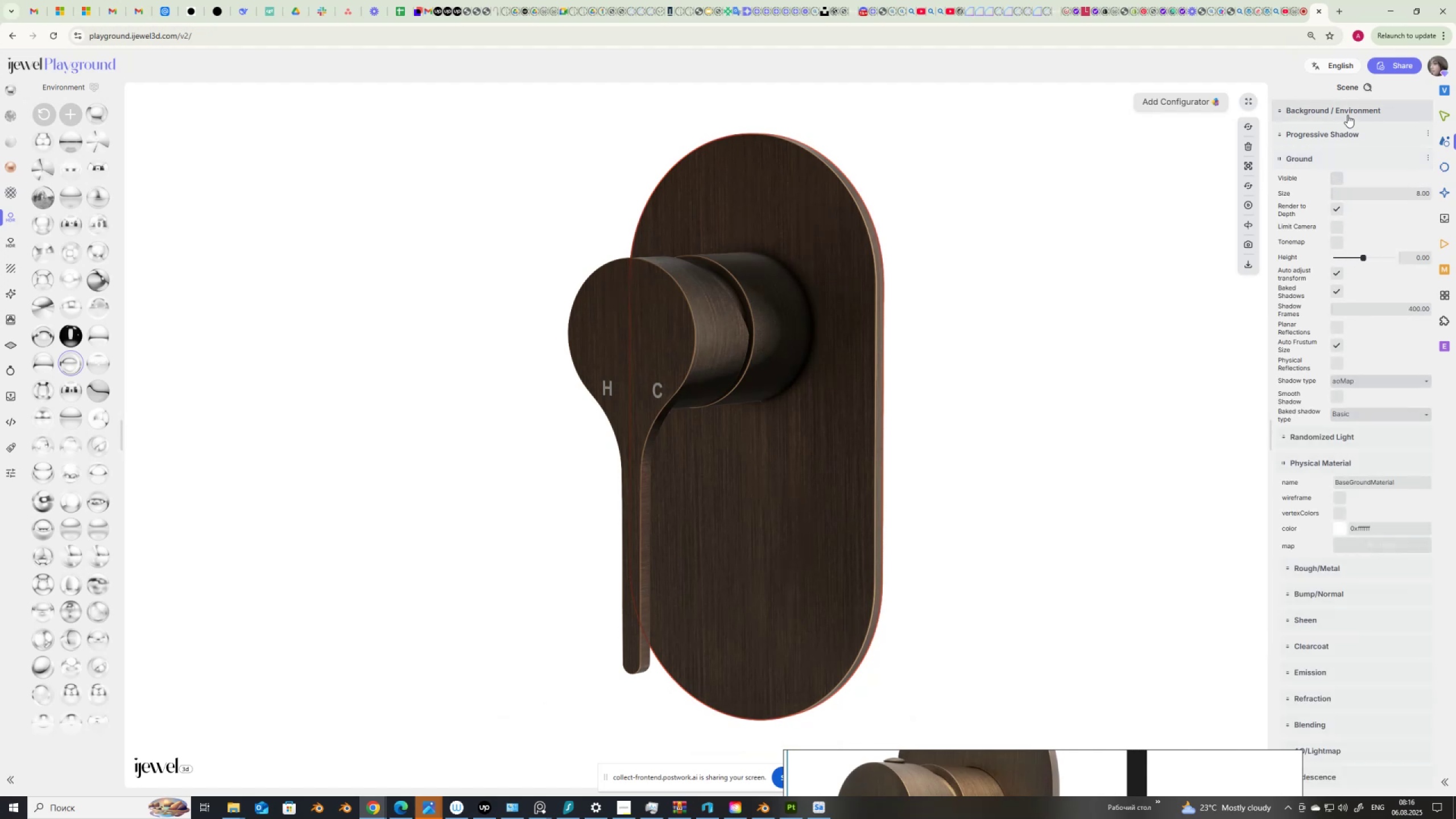 
left_click([1335, 111])
 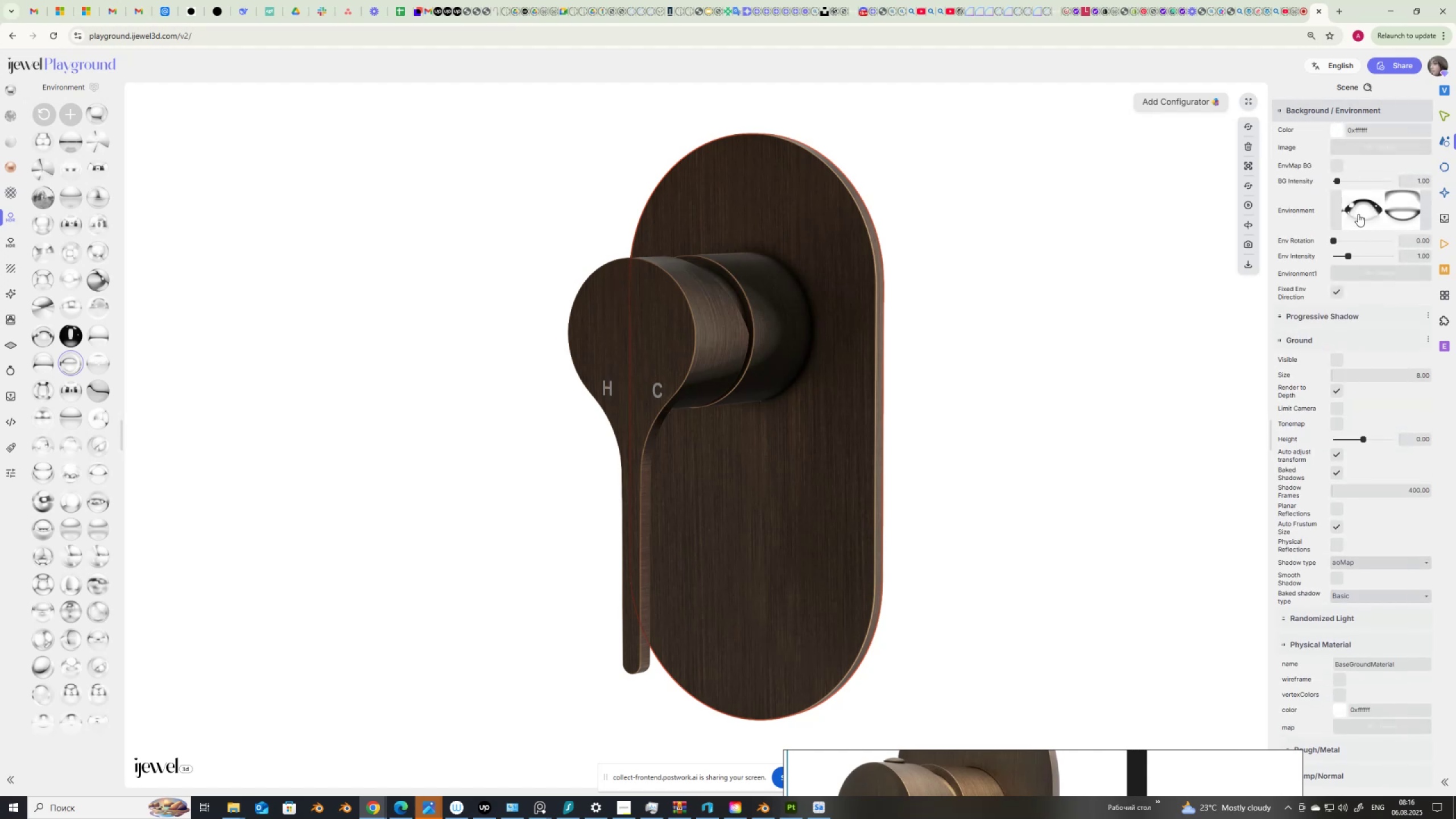 
left_click([1333, 315])
 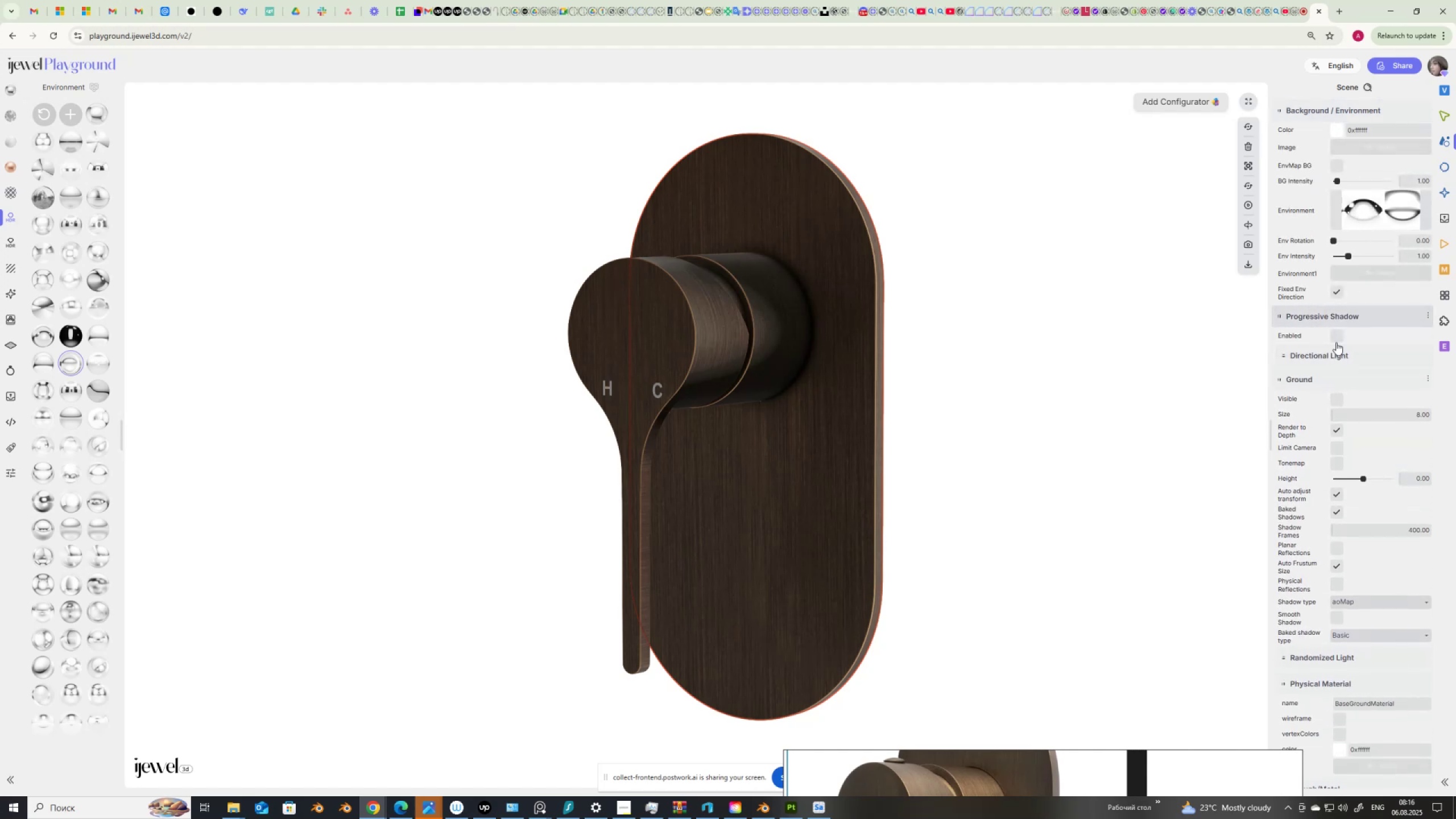 
left_click([1337, 338])
 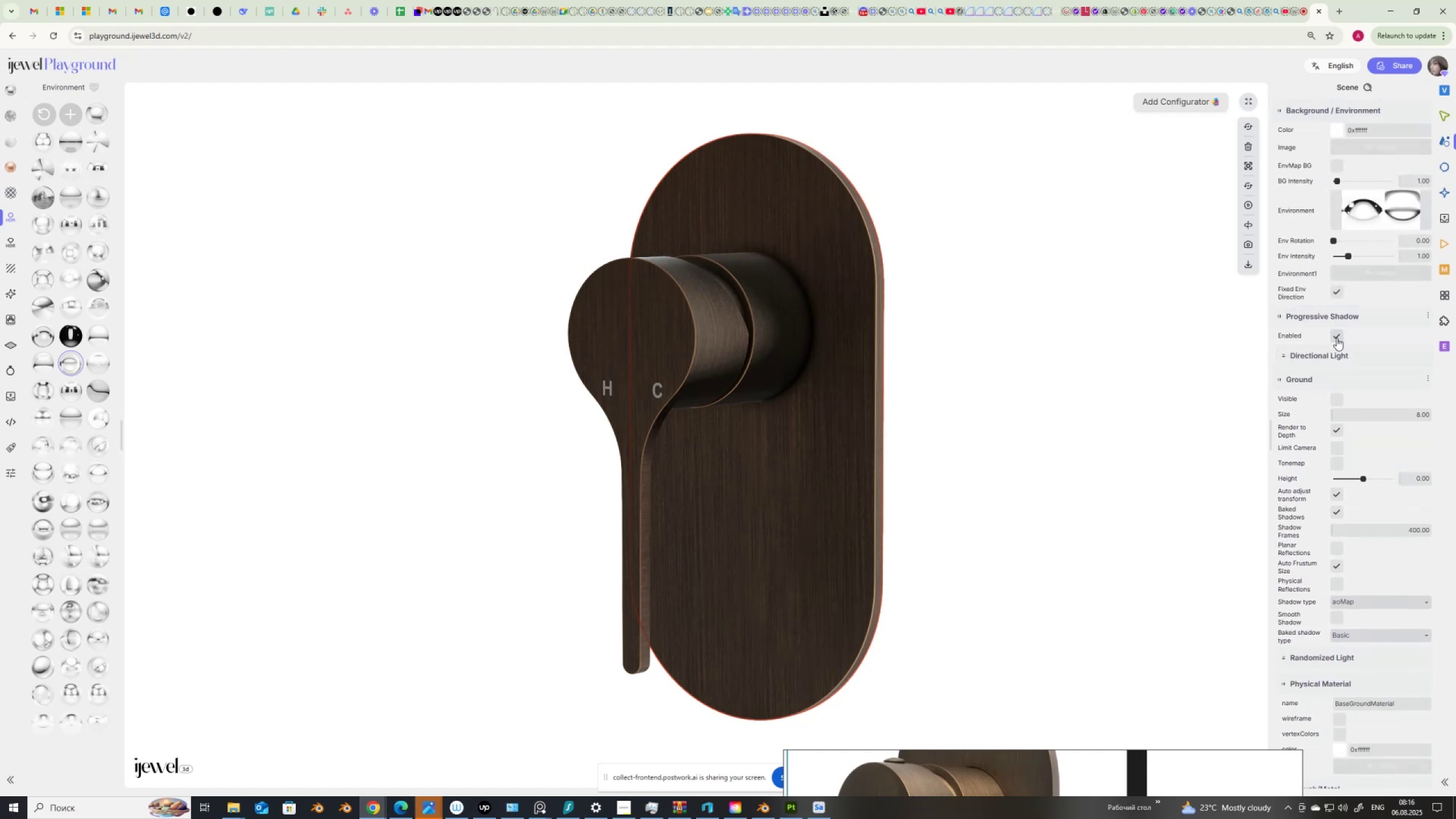 
left_click([1337, 338])
 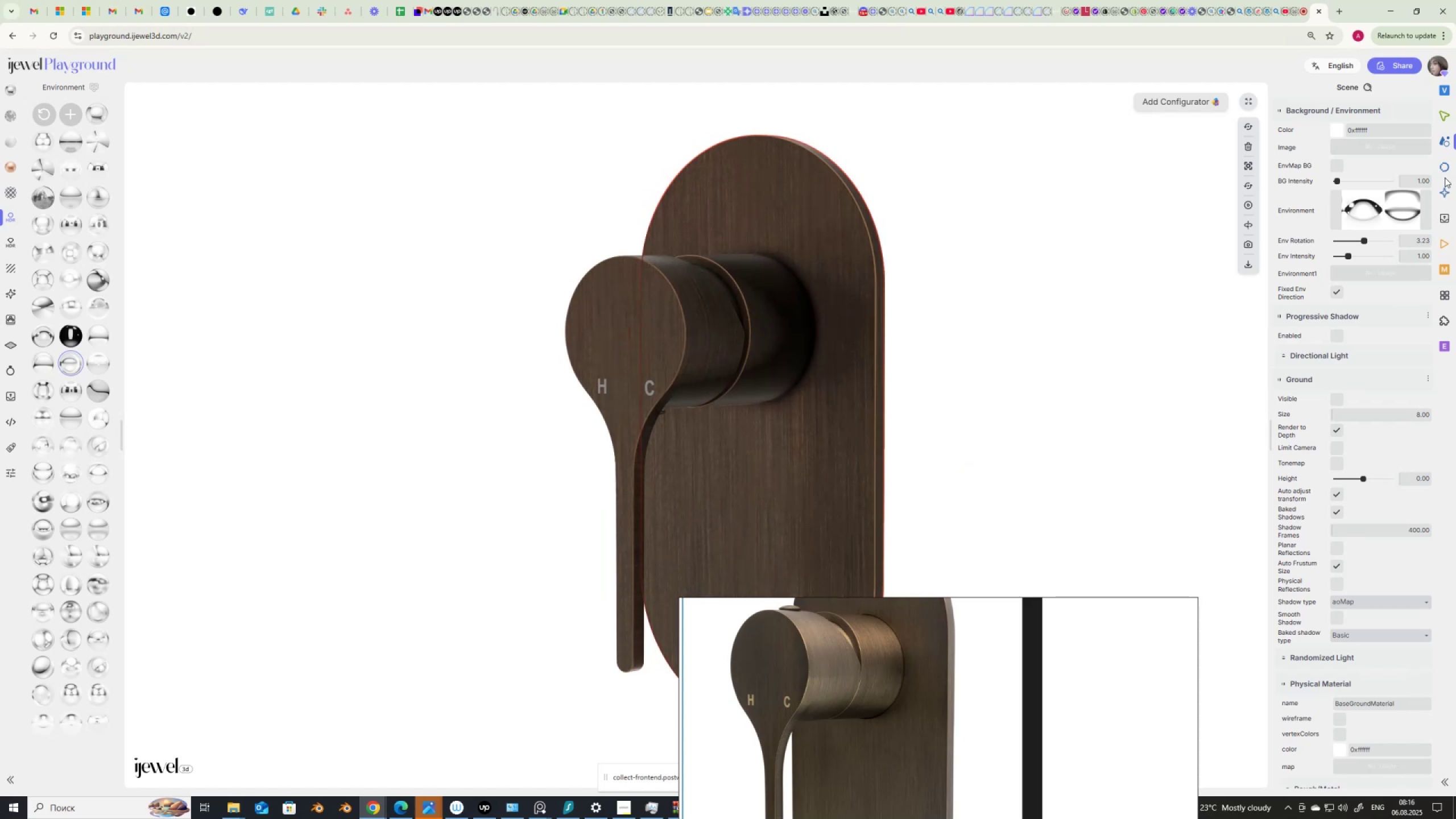 
wait(25.69)
 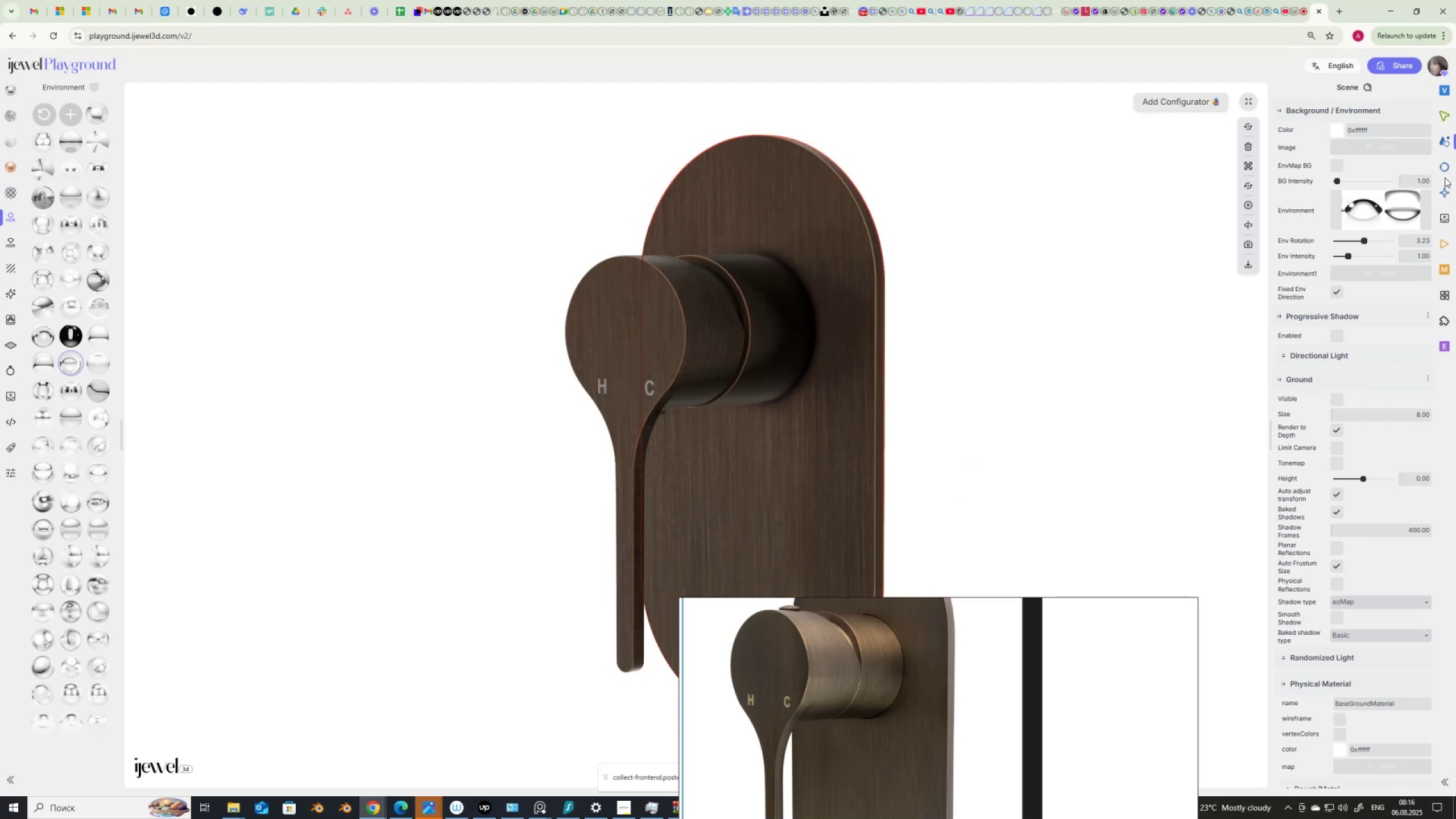 
key(Numpad0)
 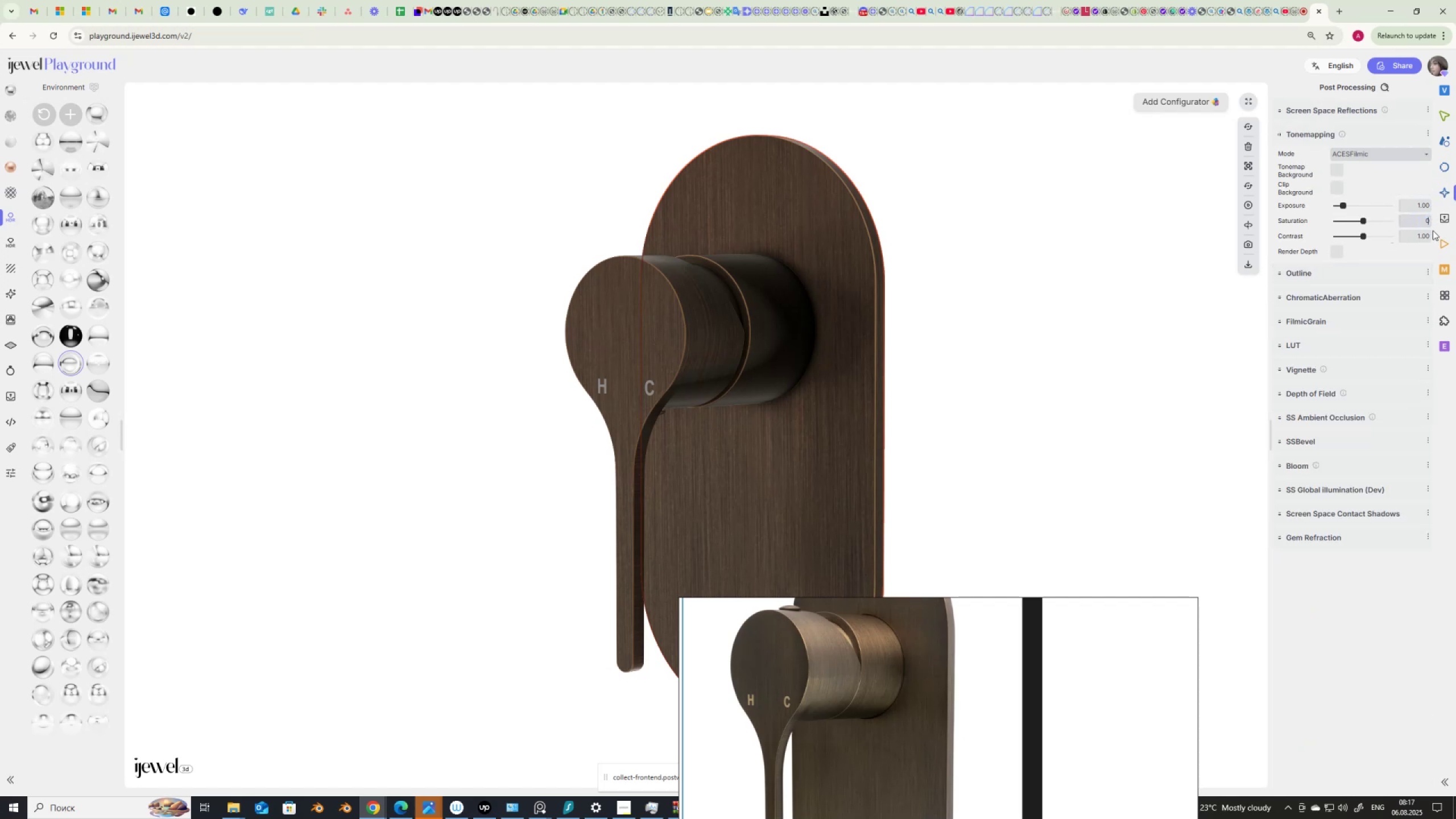 
key(NumpadDecimal)
 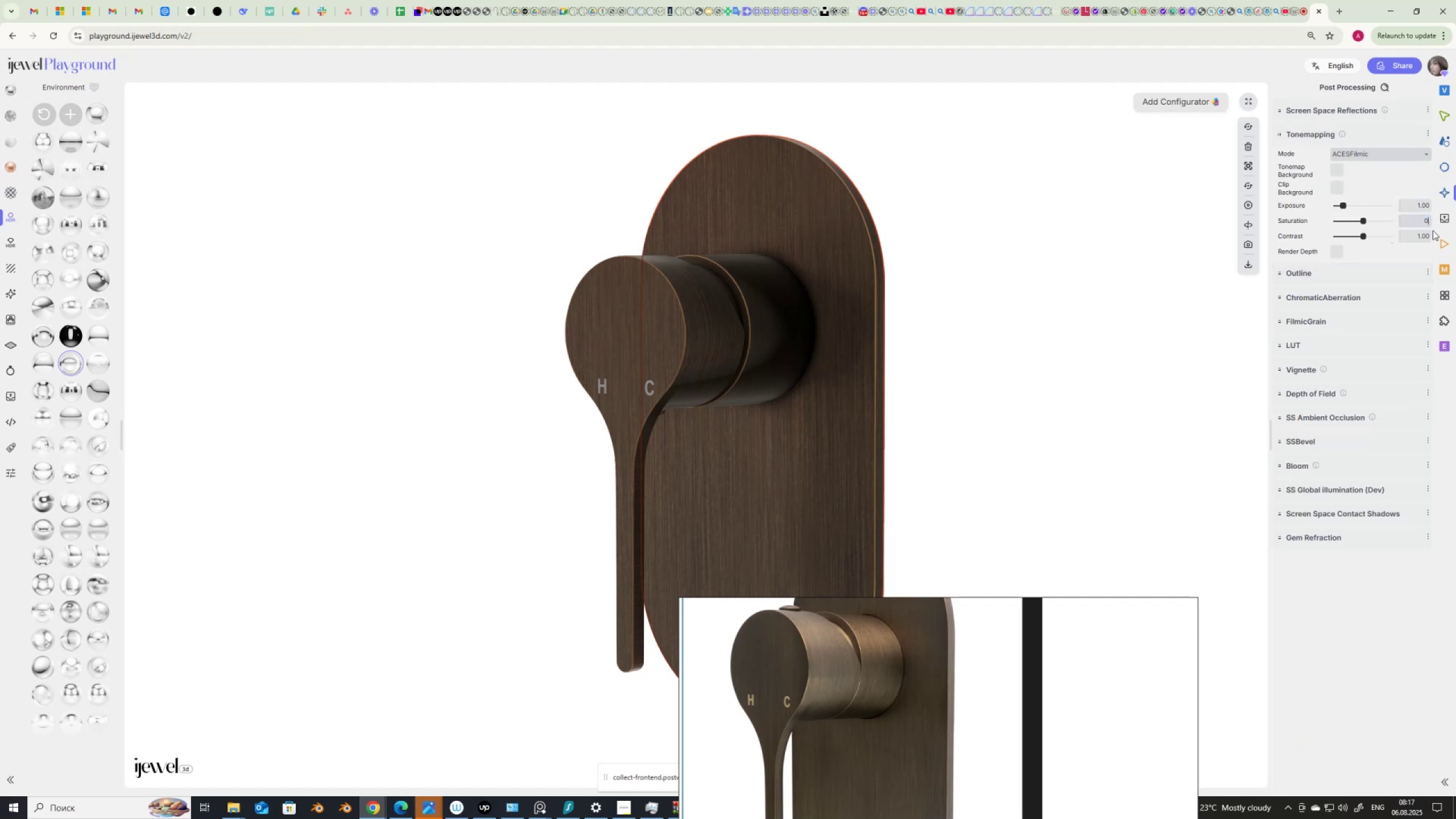 
key(Numpad8)
 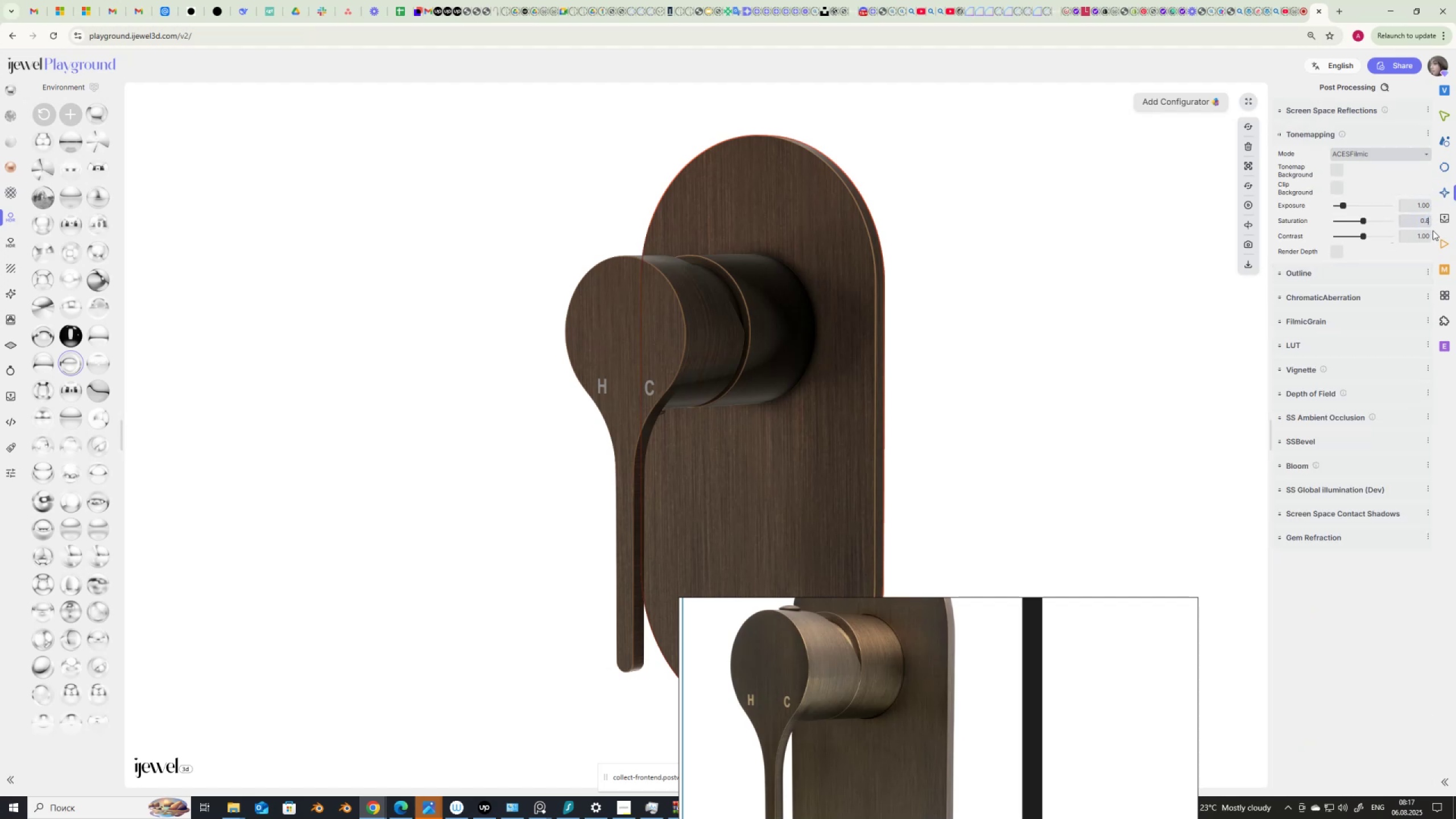 
key(NumpadEnter)
 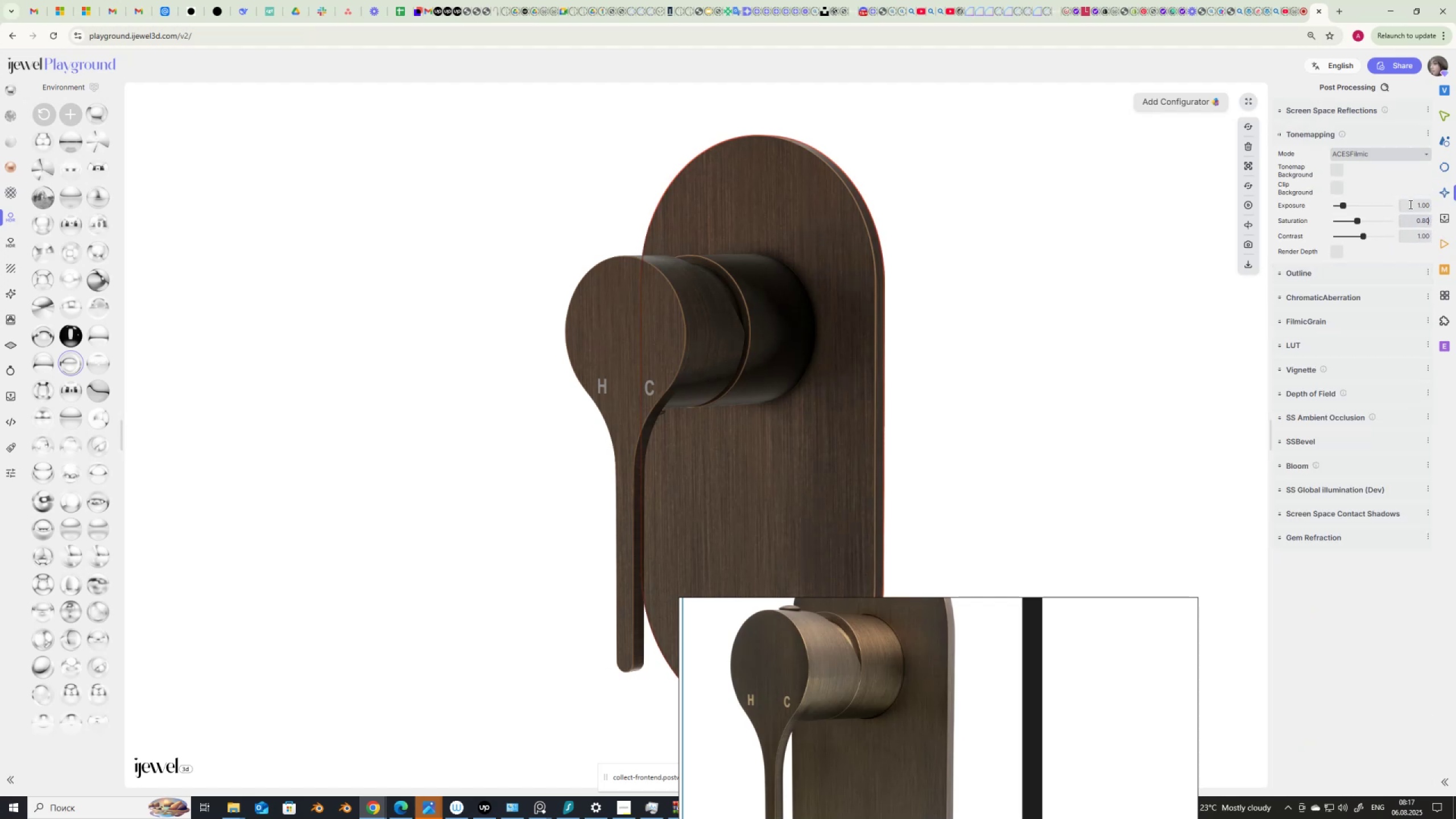 
wait(5.18)
 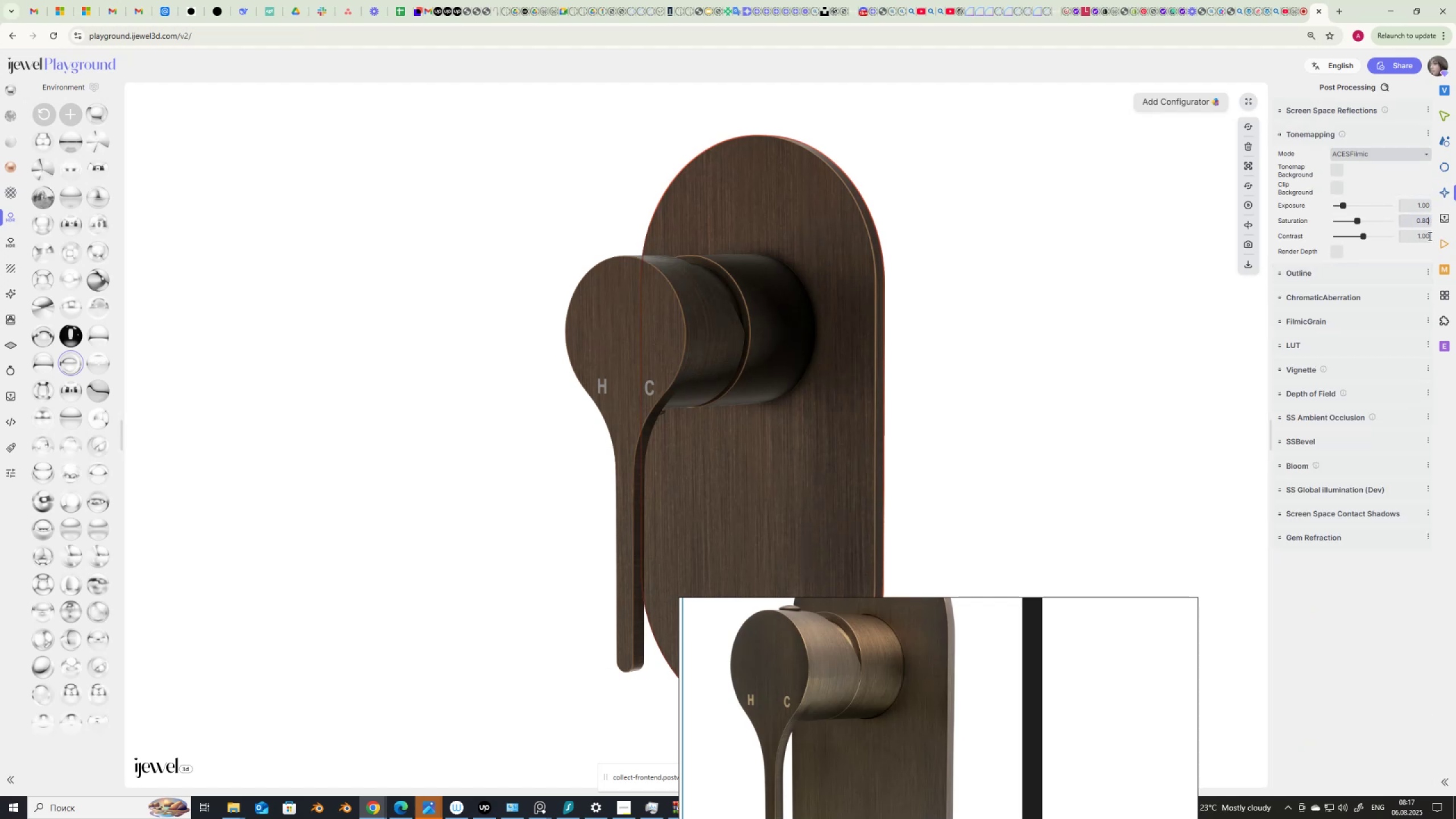 
key(Numpad1)
 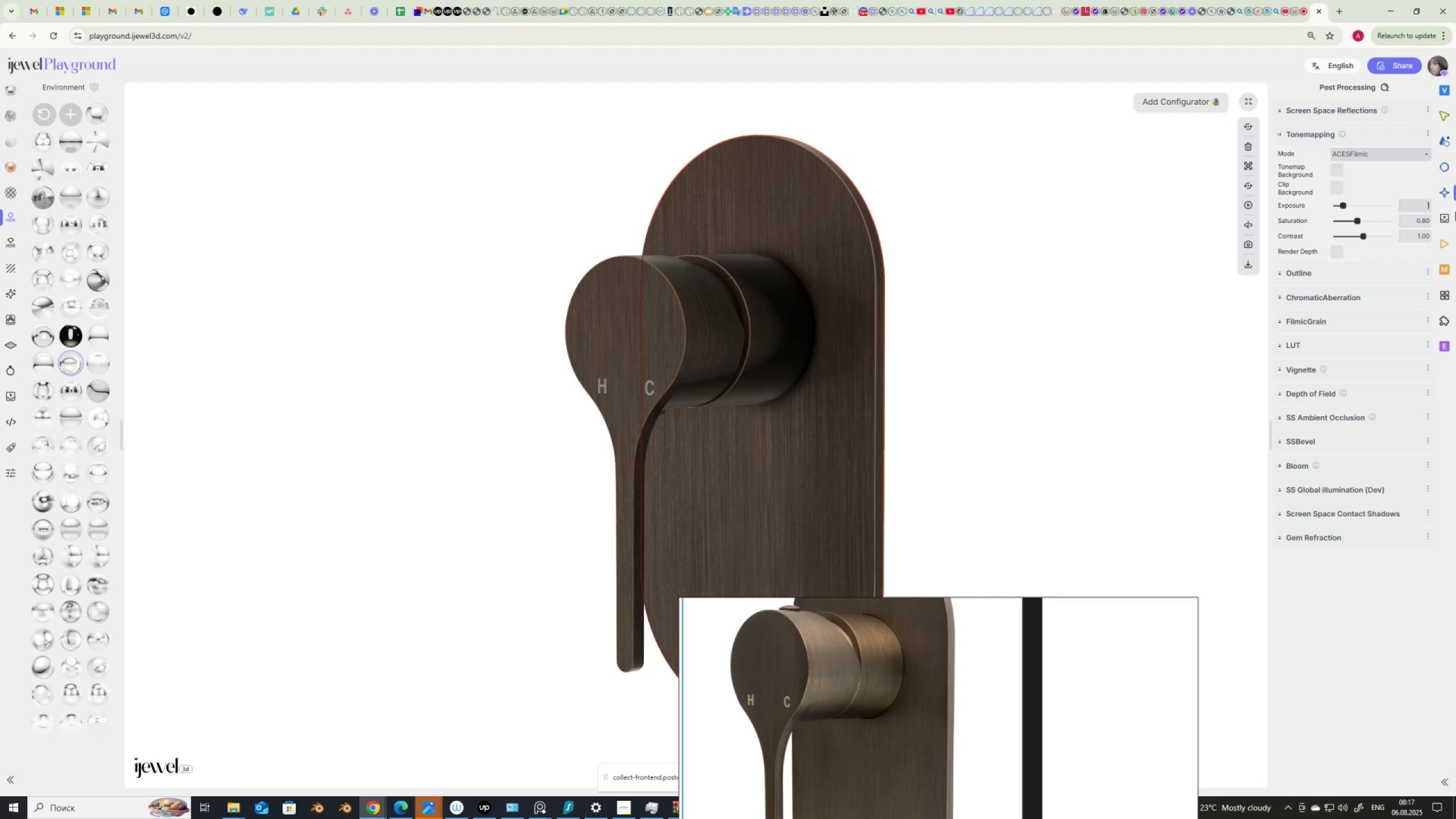 
key(NumpadDecimal)
 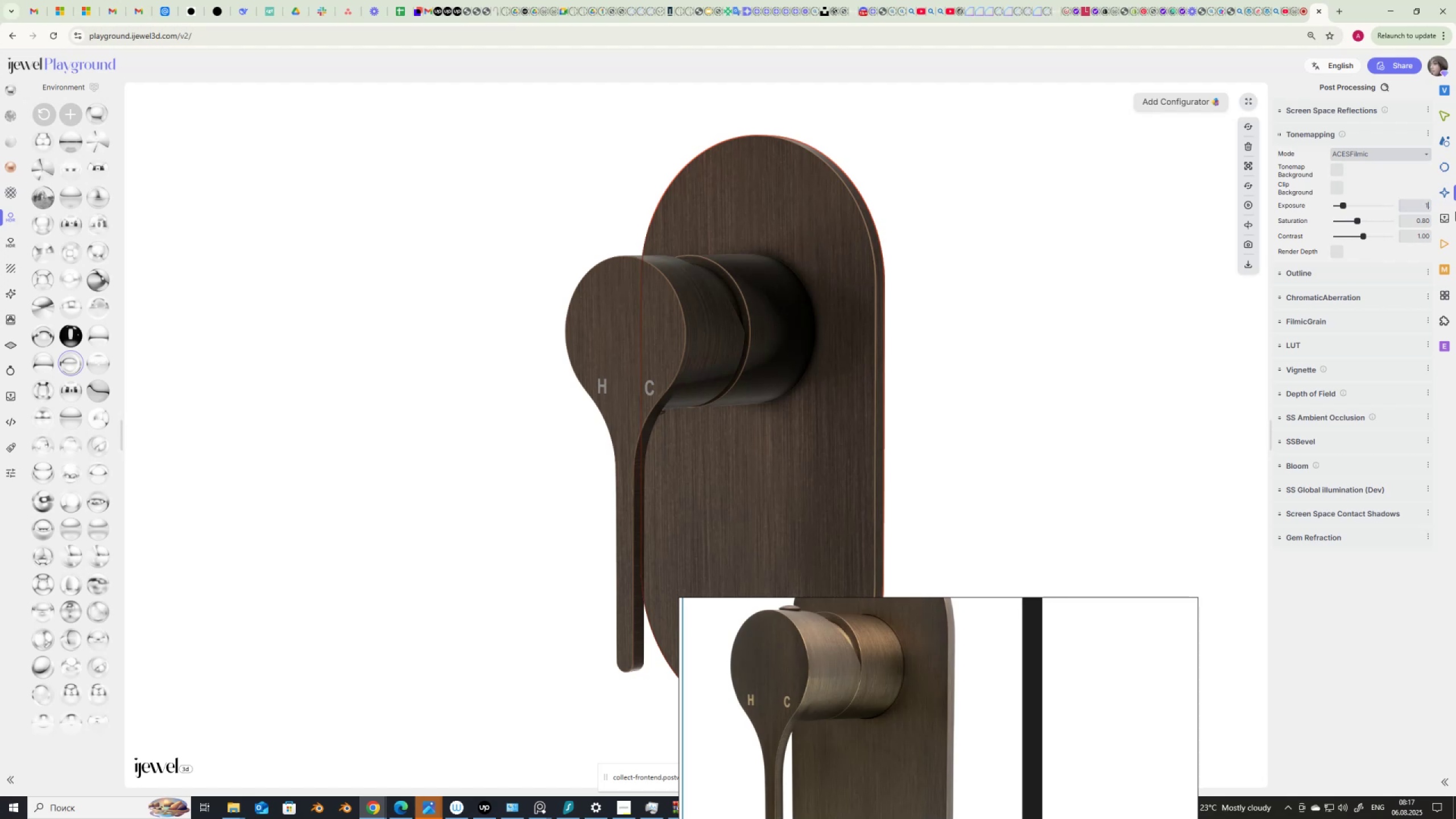 
key(Numpad2)
 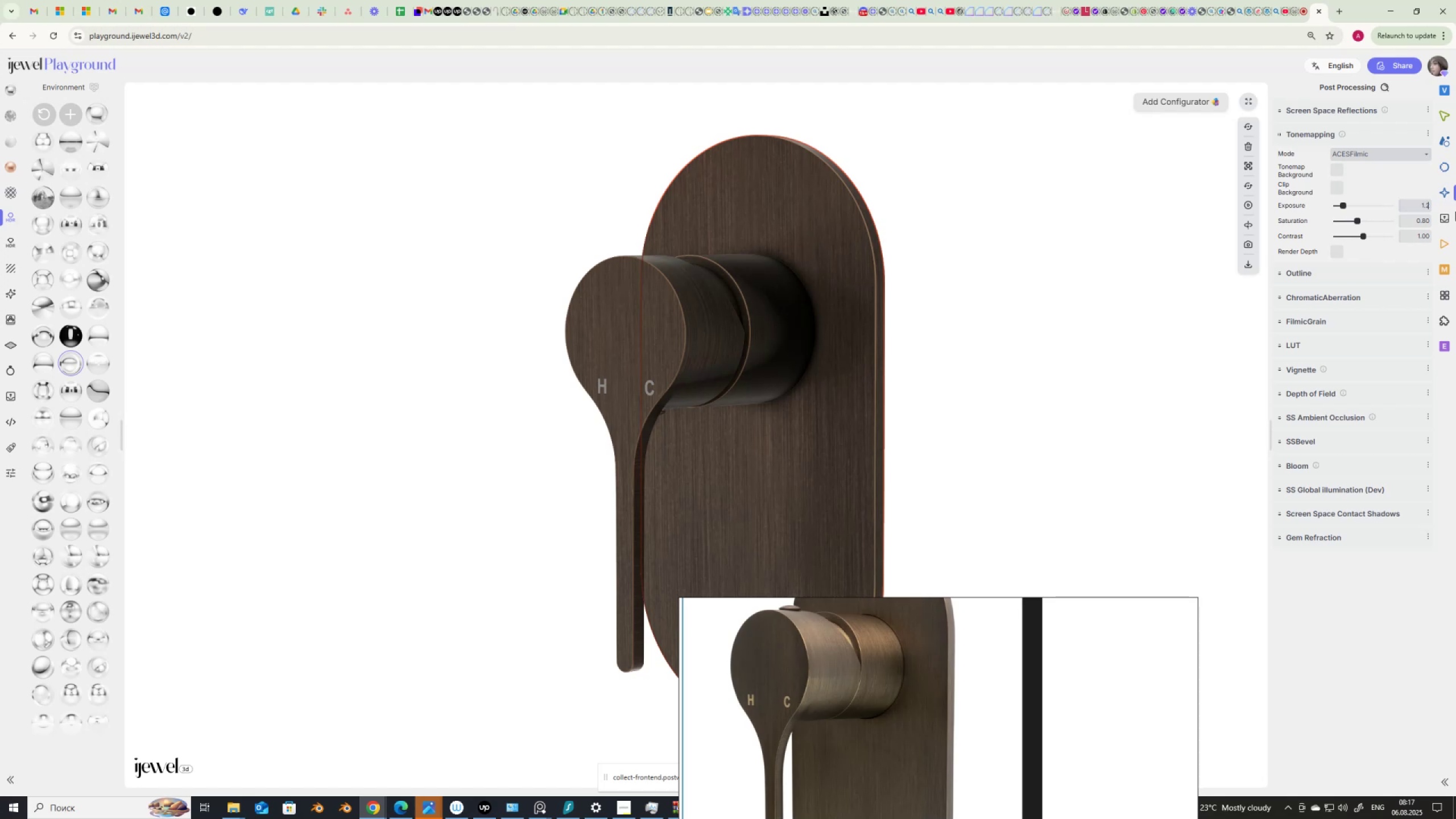 
key(NumpadEnter)
 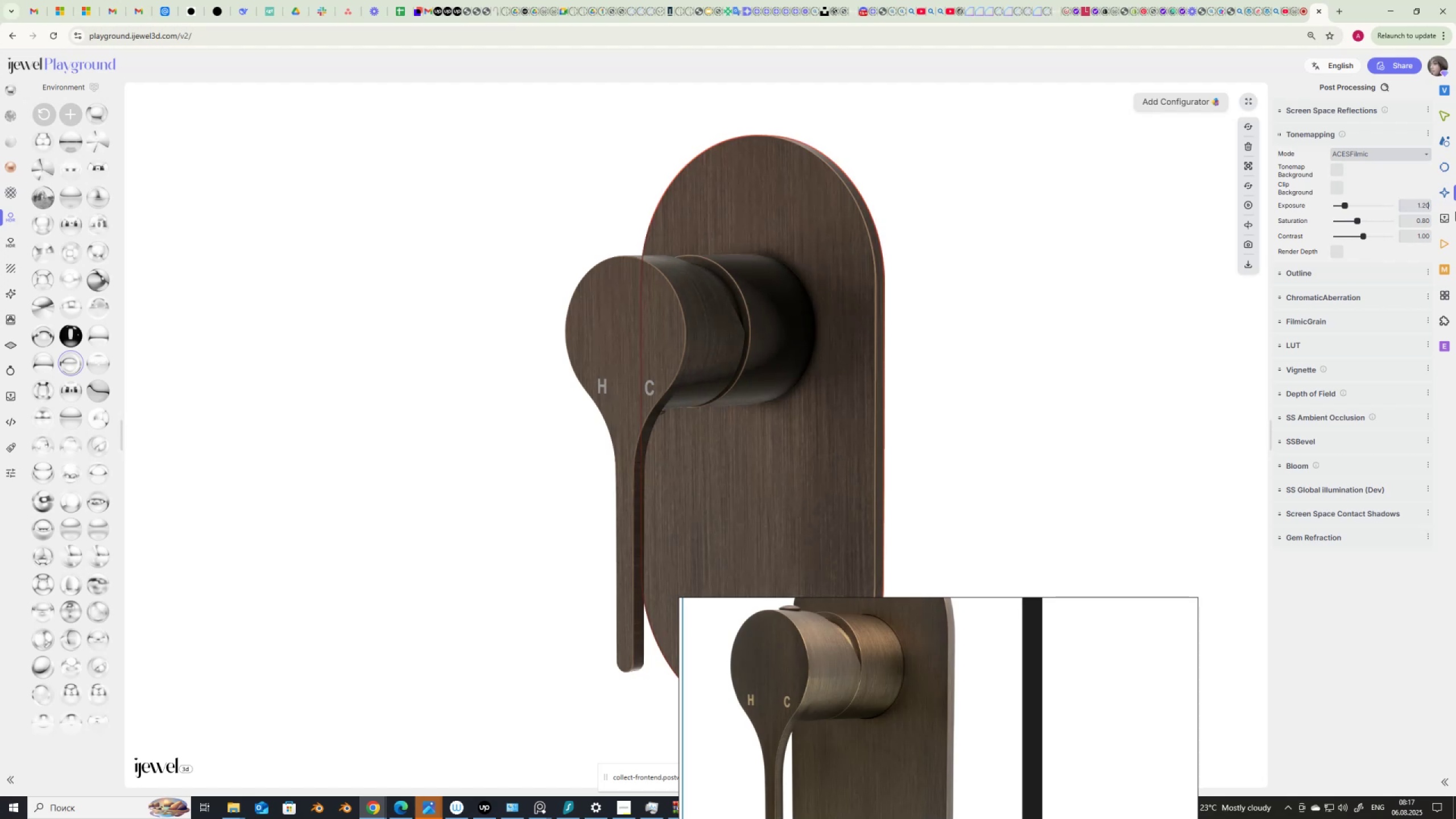 
wait(10.43)
 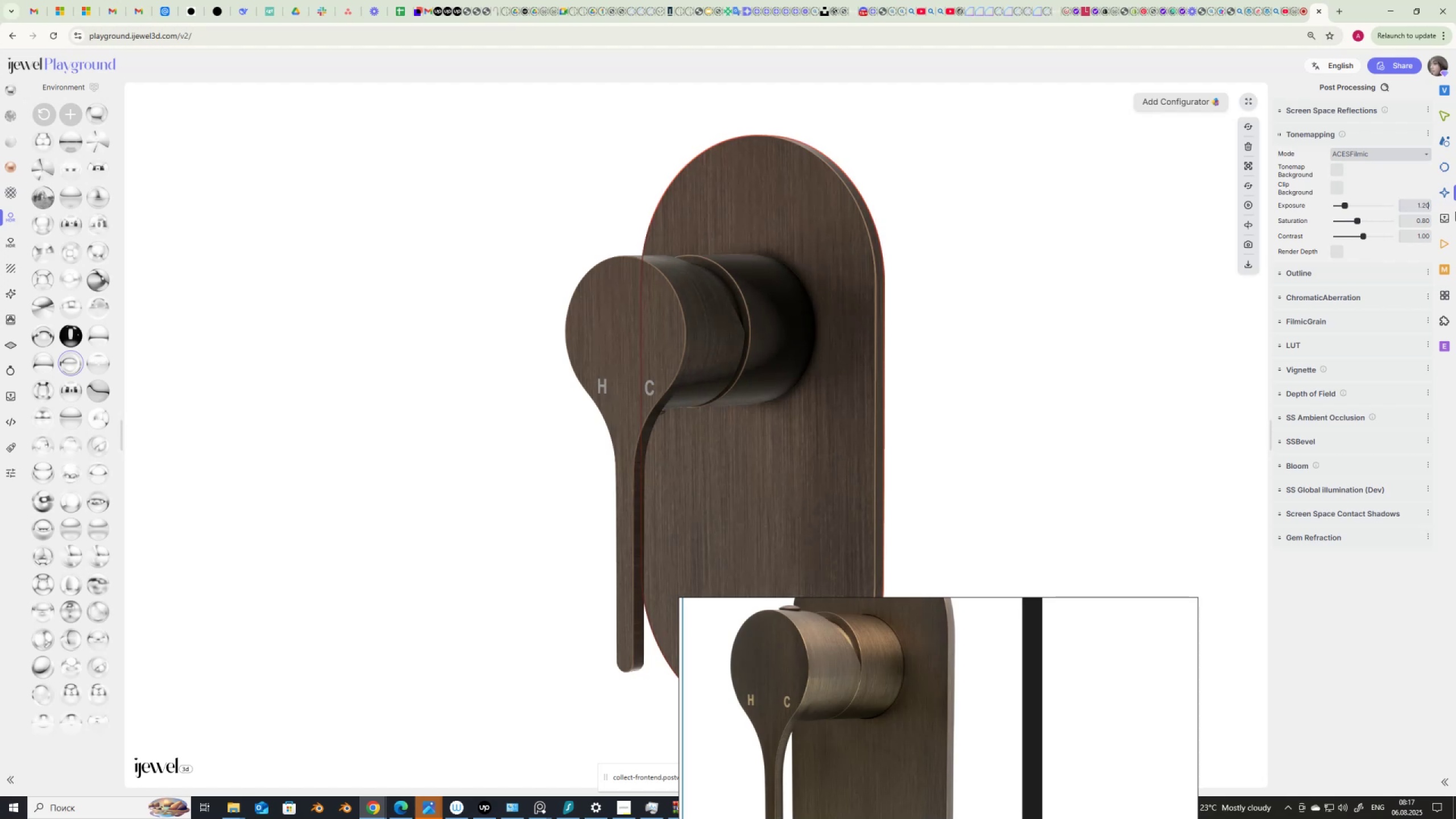 
key(Numpad0)
 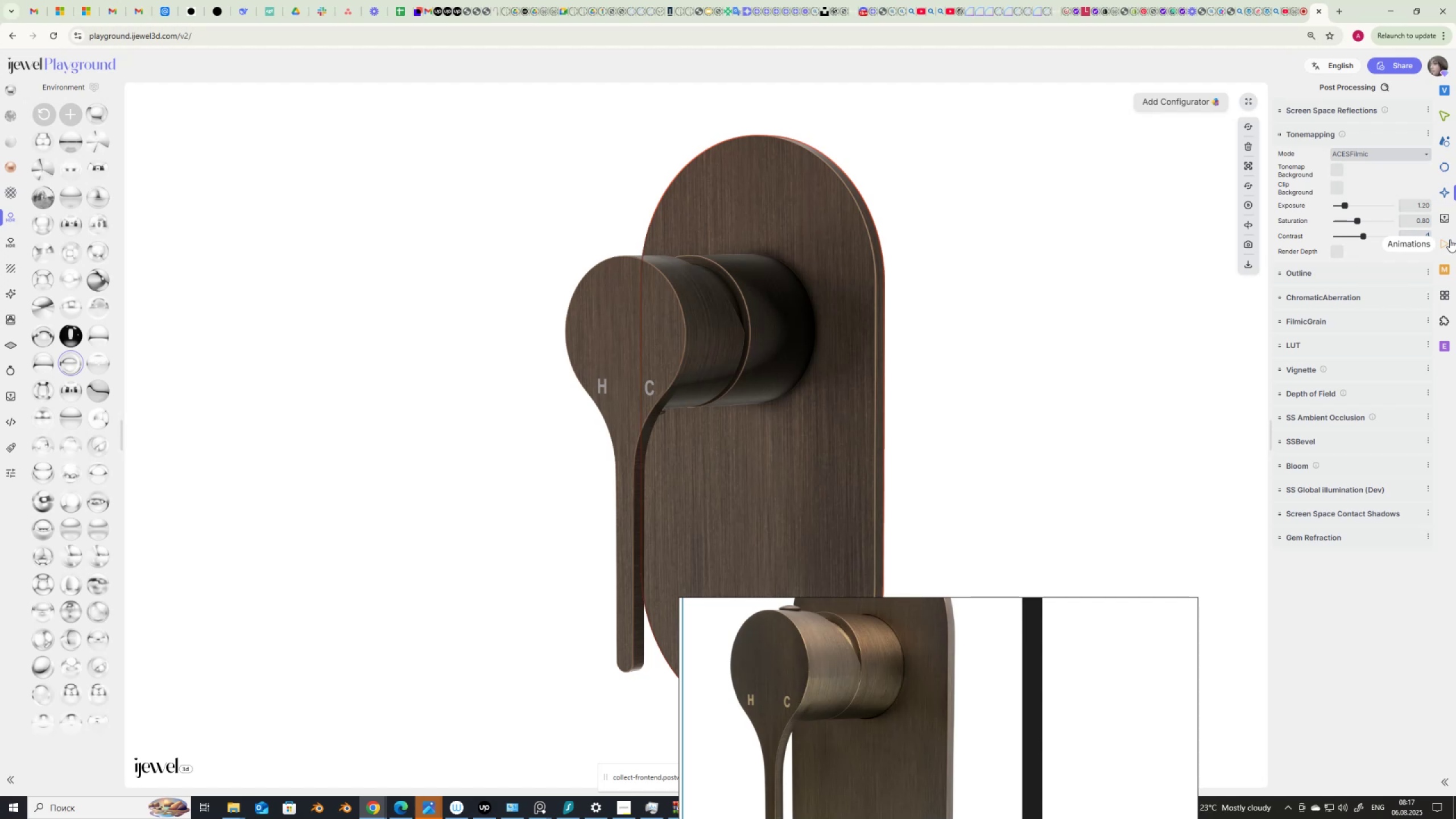 
key(NumpadDecimal)
 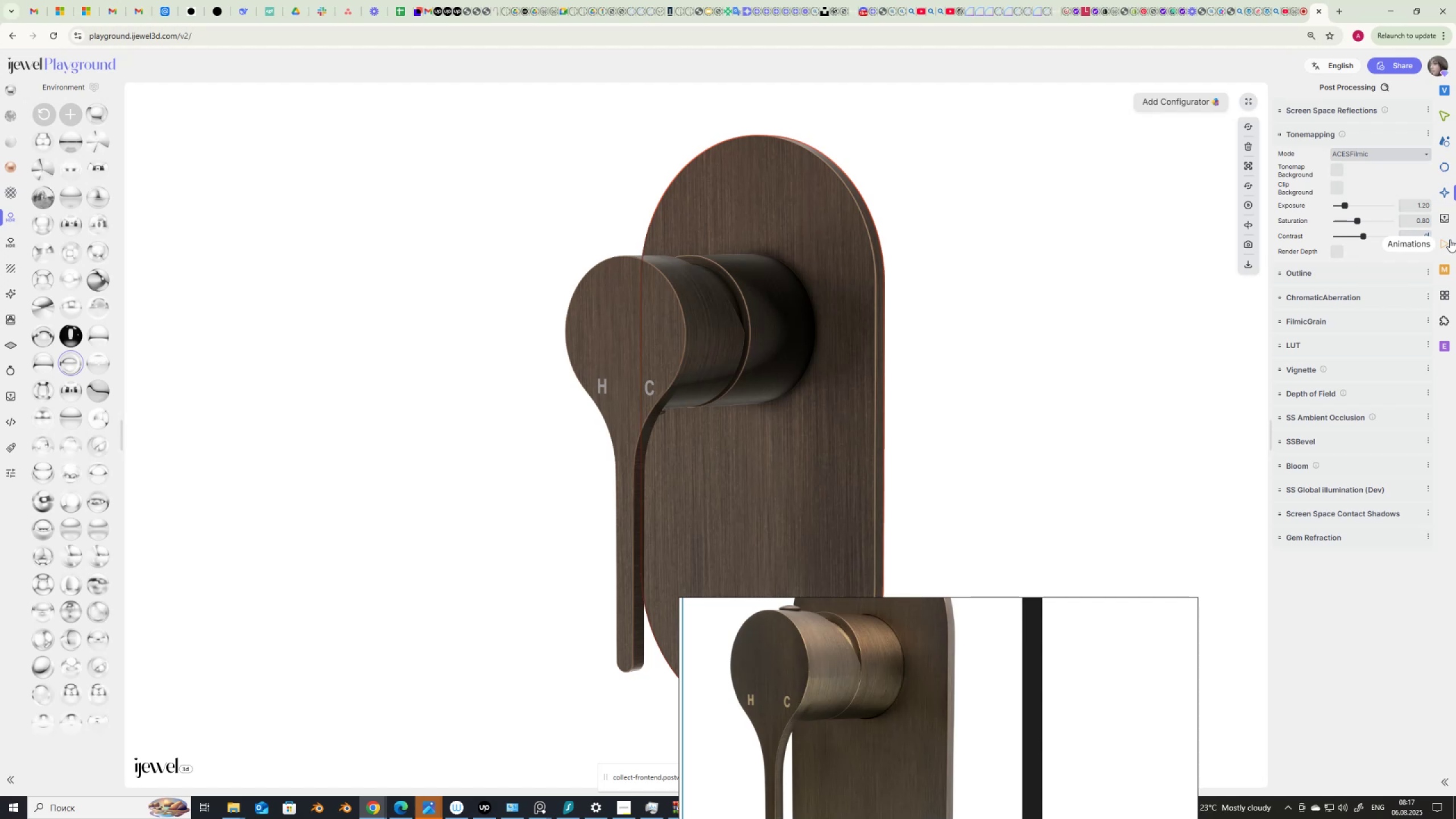 
key(Numpad9)
 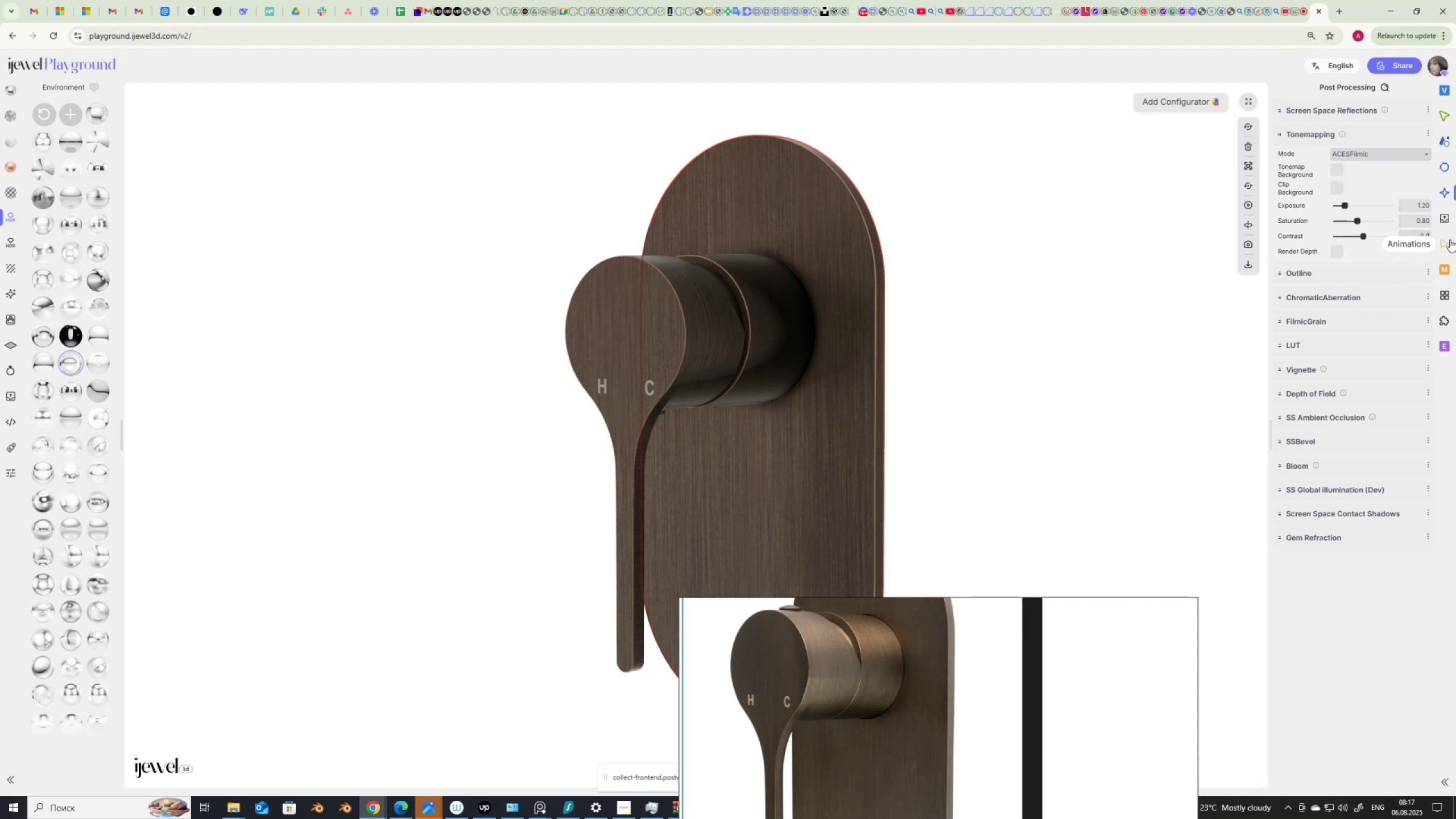 
key(Numpad9)
 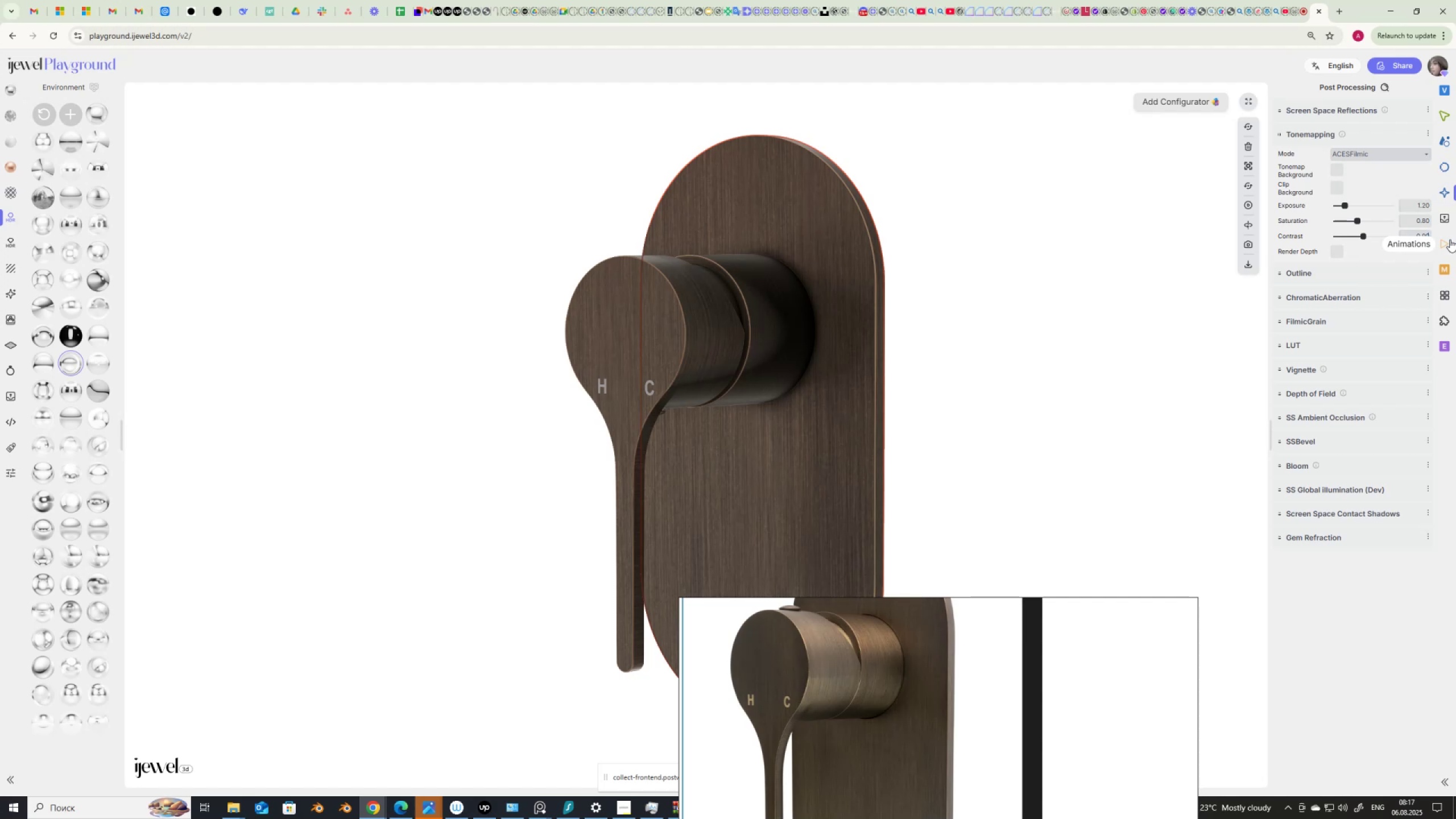 
key(NumpadEnter)
 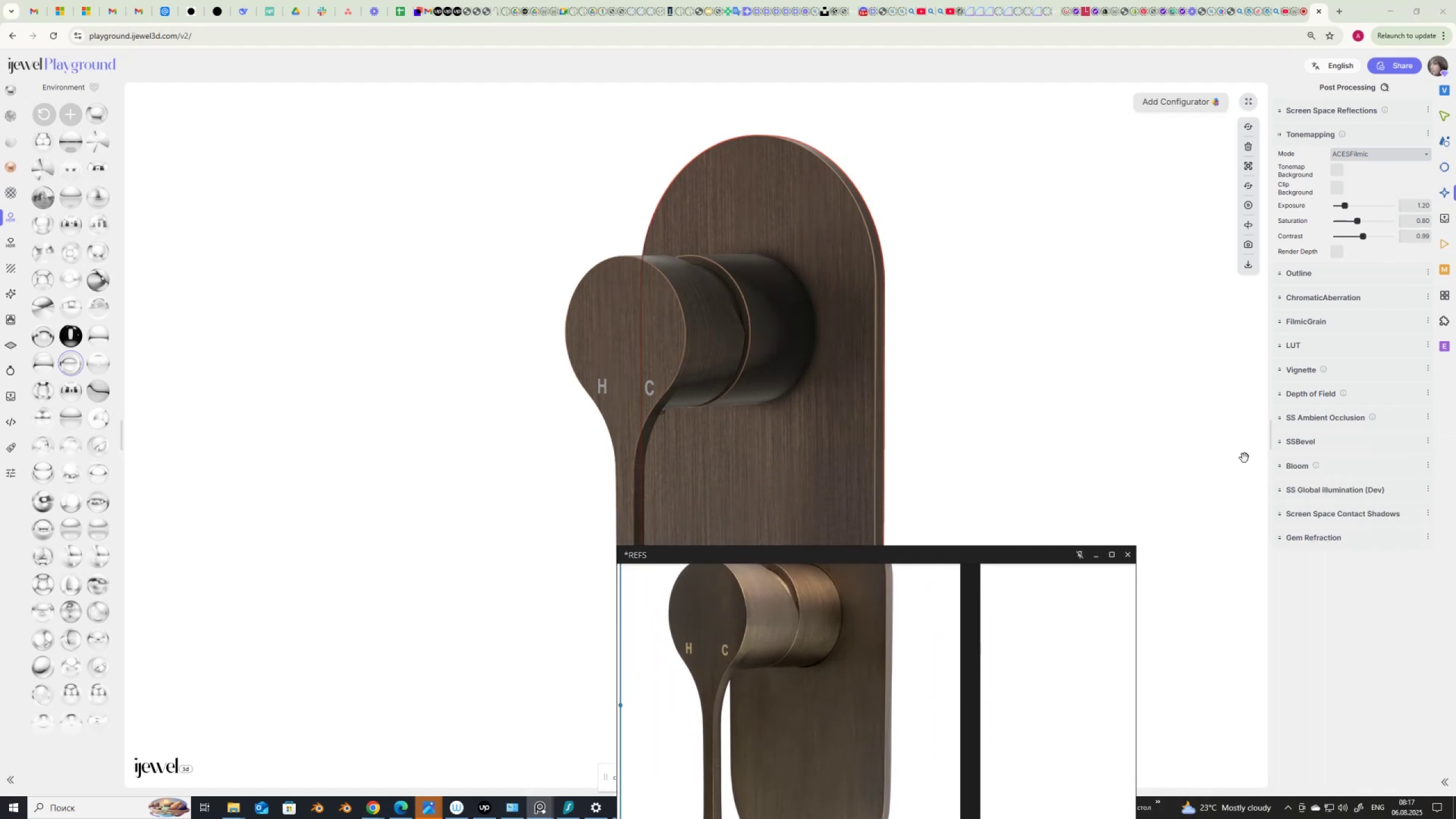 
wait(7.63)
 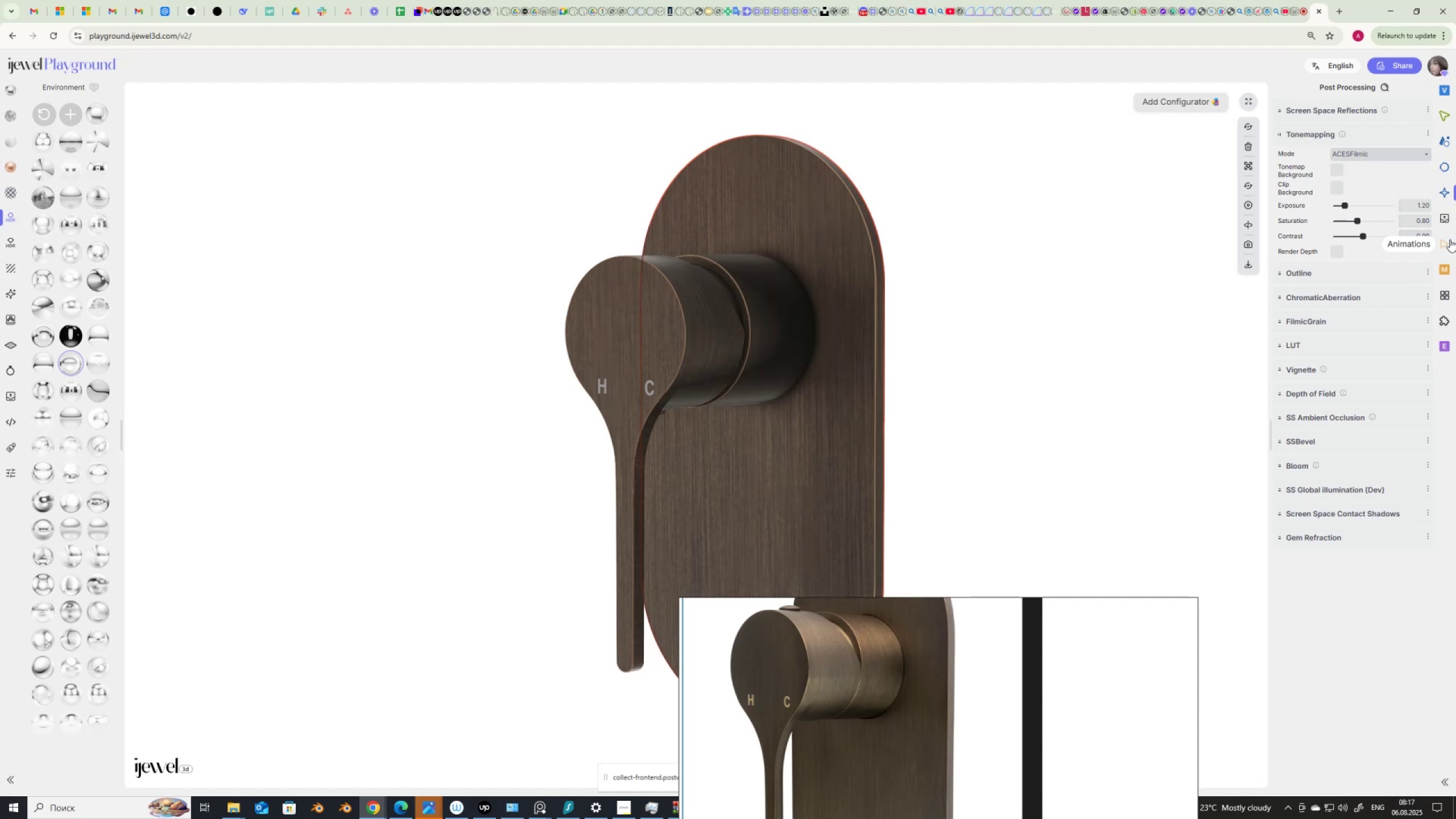 
key(Numpad1)
 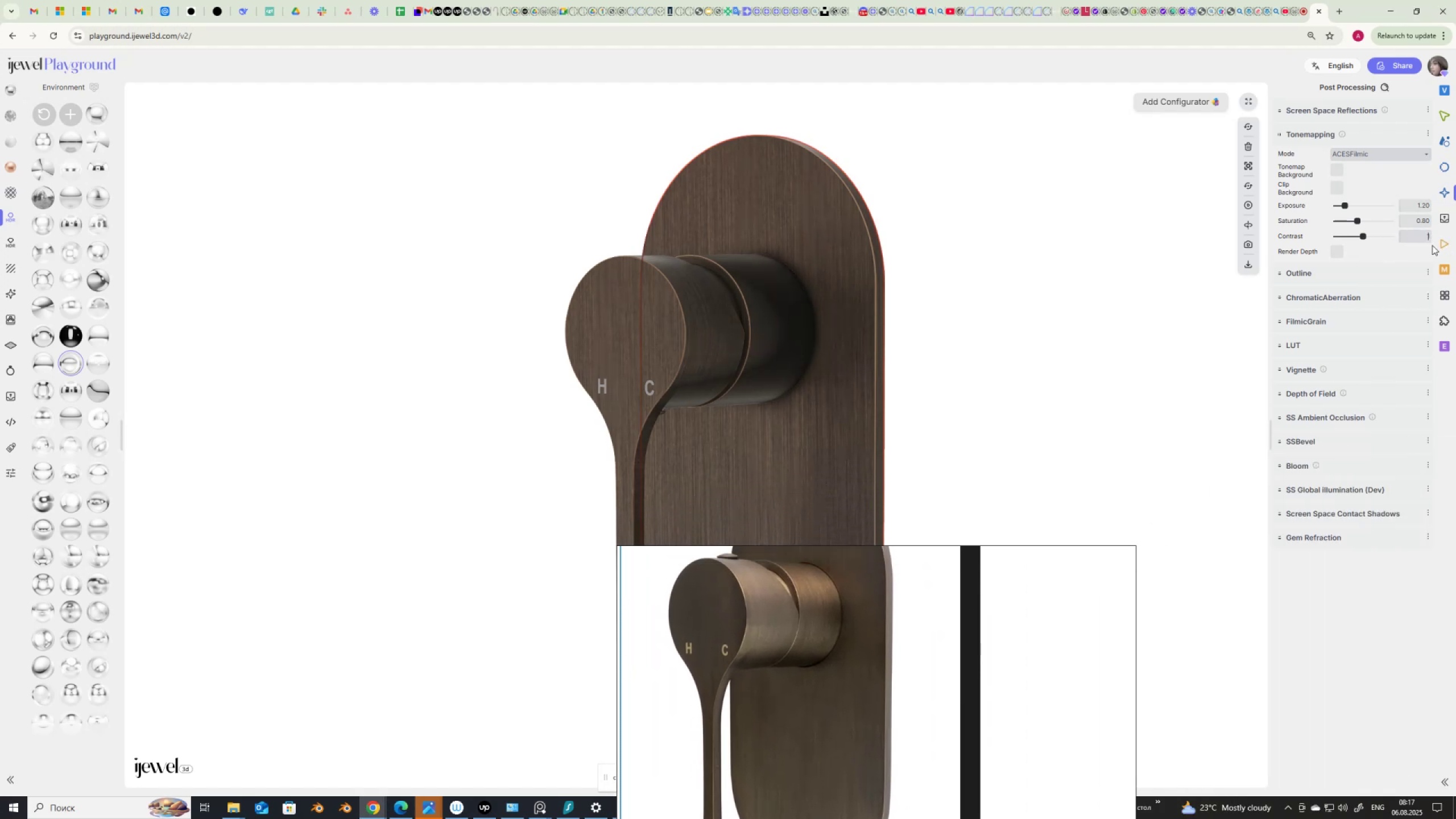 
key(NumpadDecimal)
 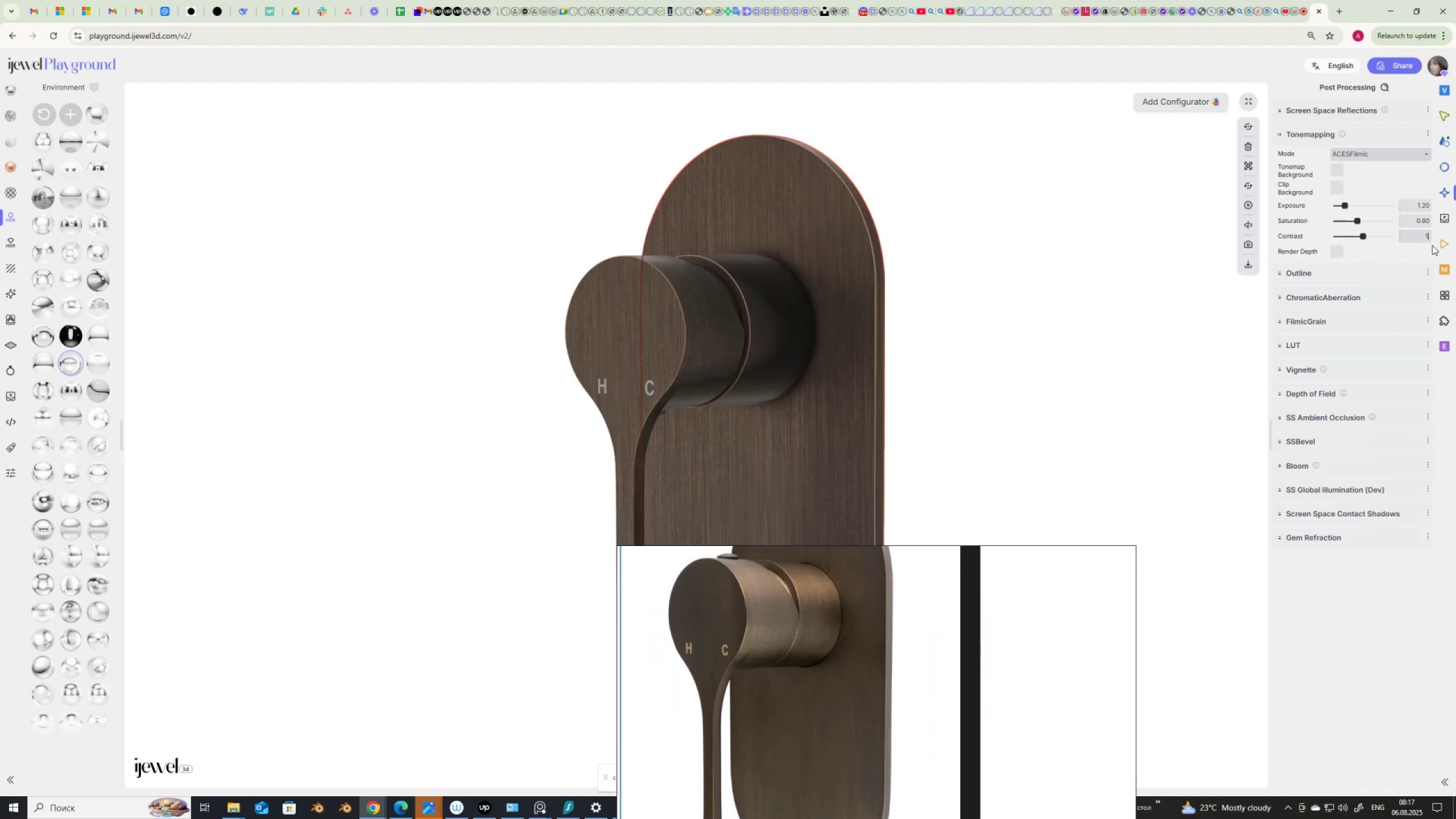 
key(Numpad0)
 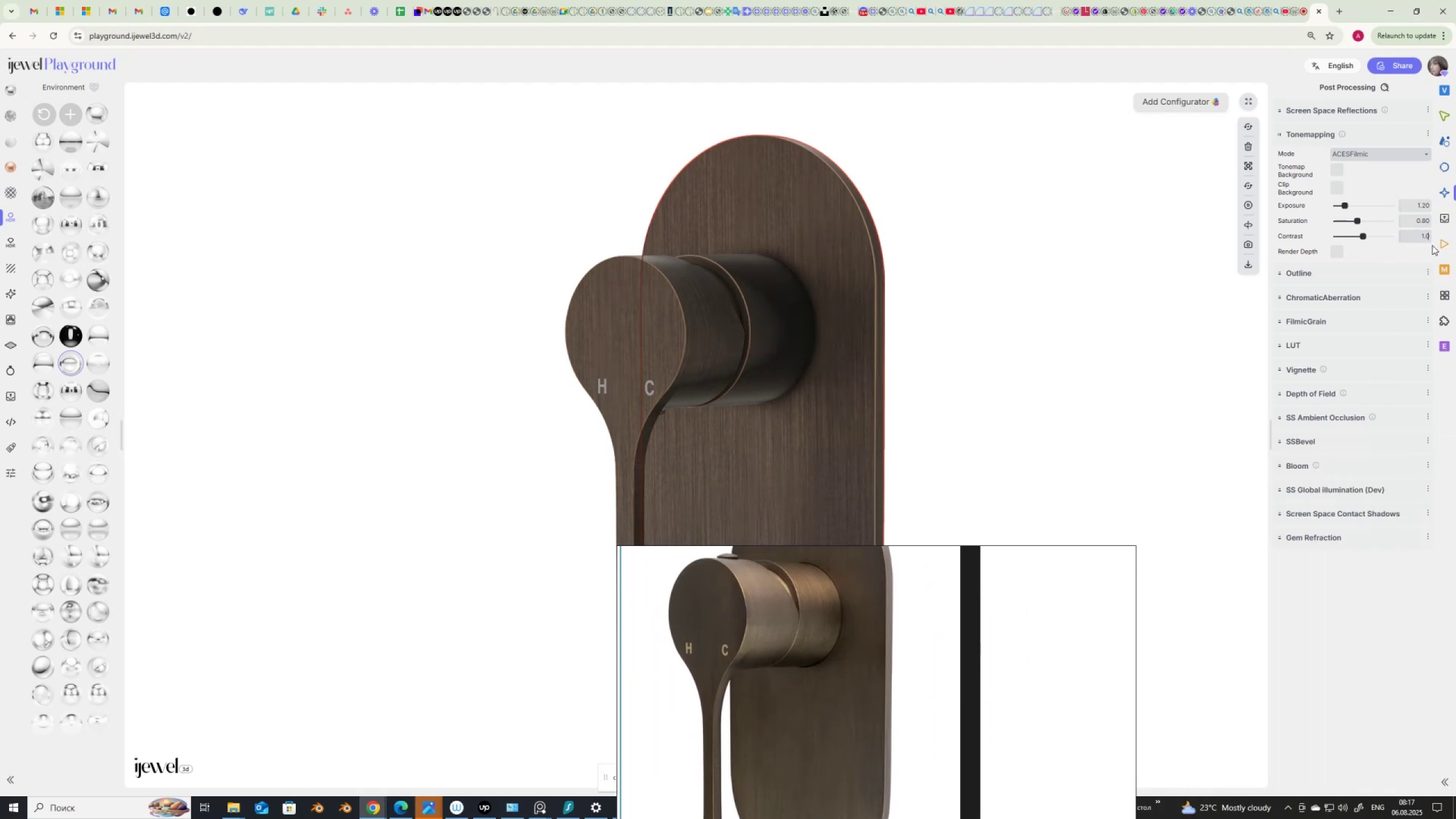 
key(Numpad1)
 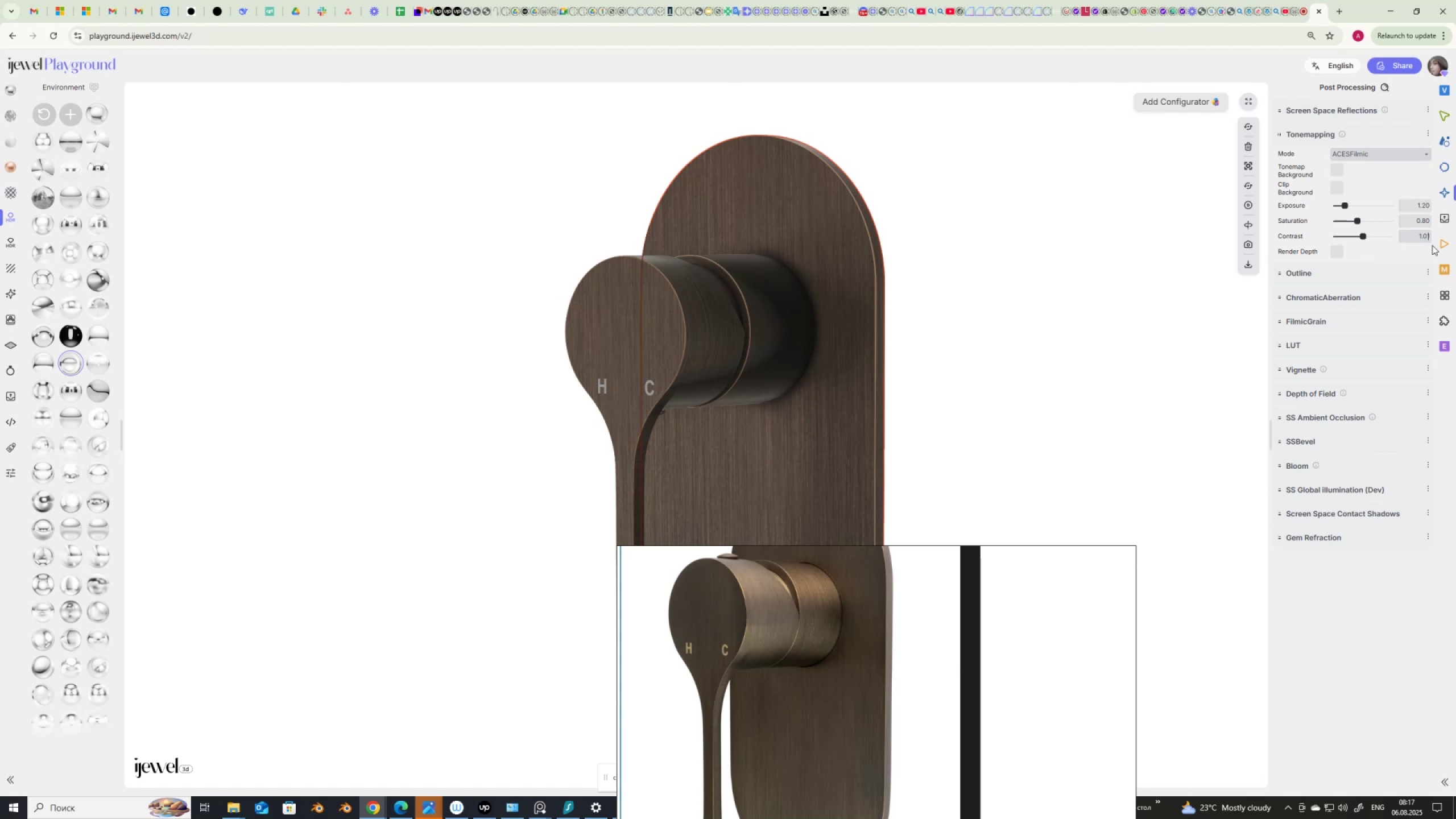 
key(NumpadEnter)
 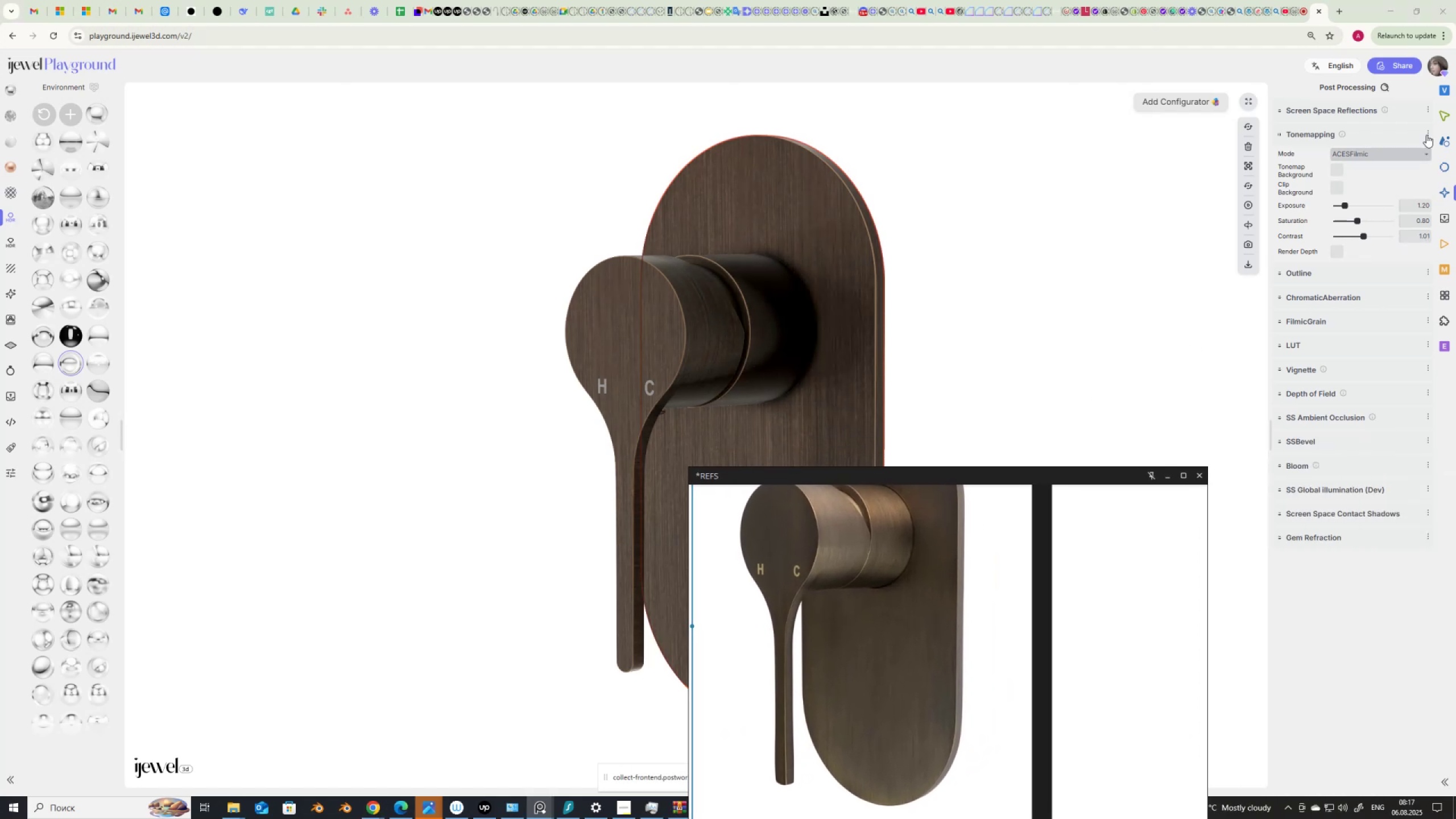 
wait(7.35)
 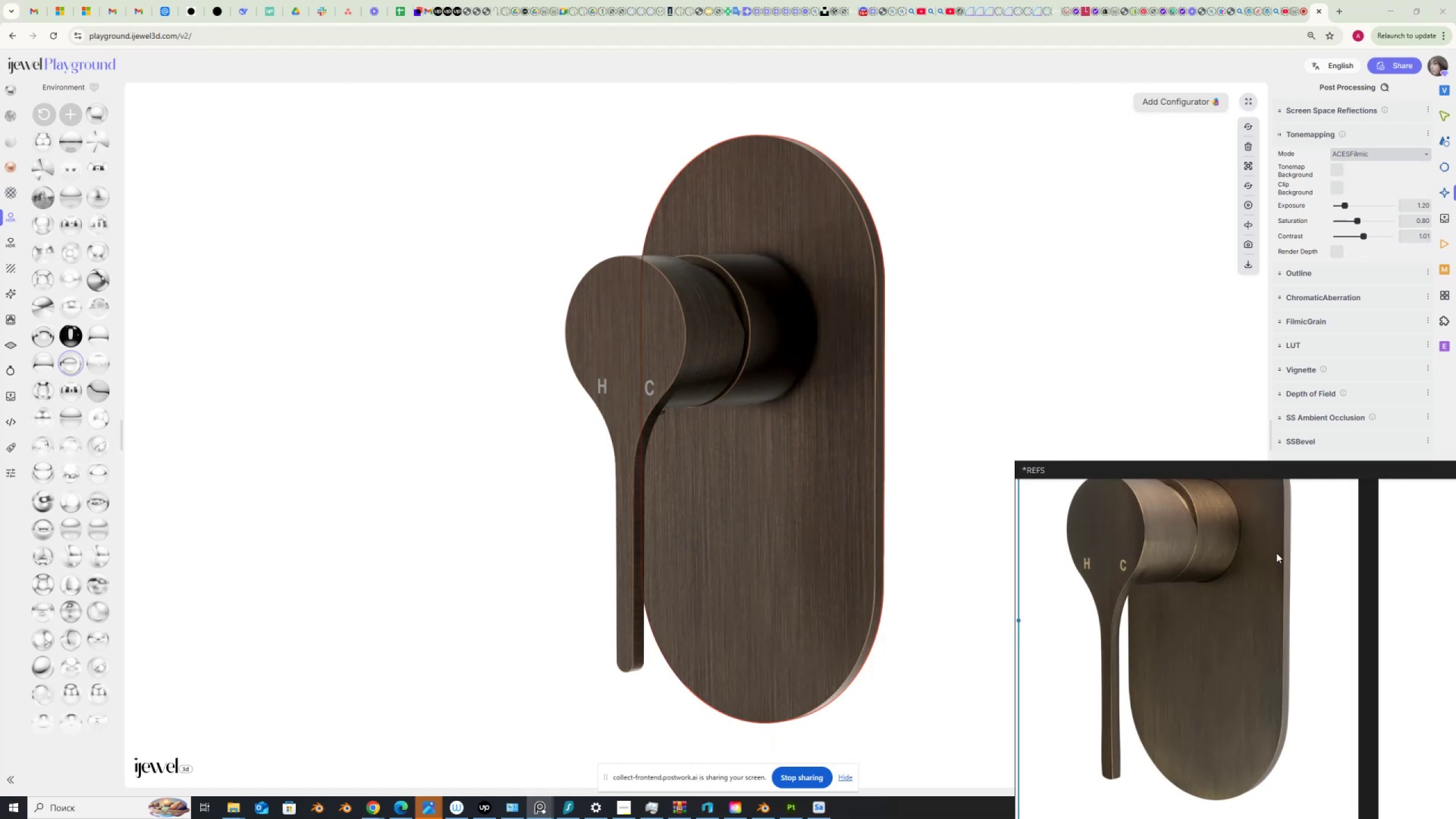 
left_click([841, 214])
 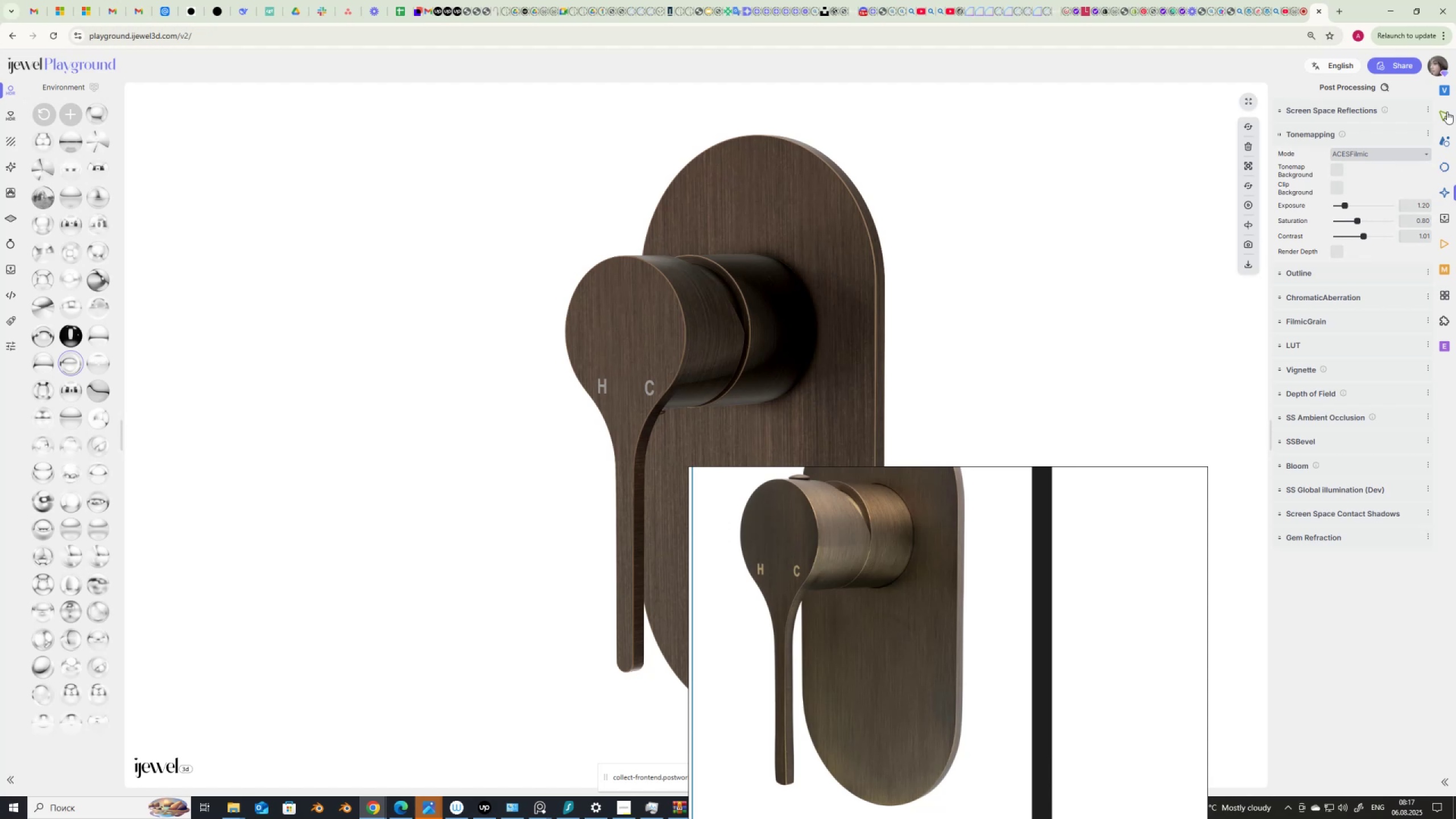 
left_click([1447, 114])
 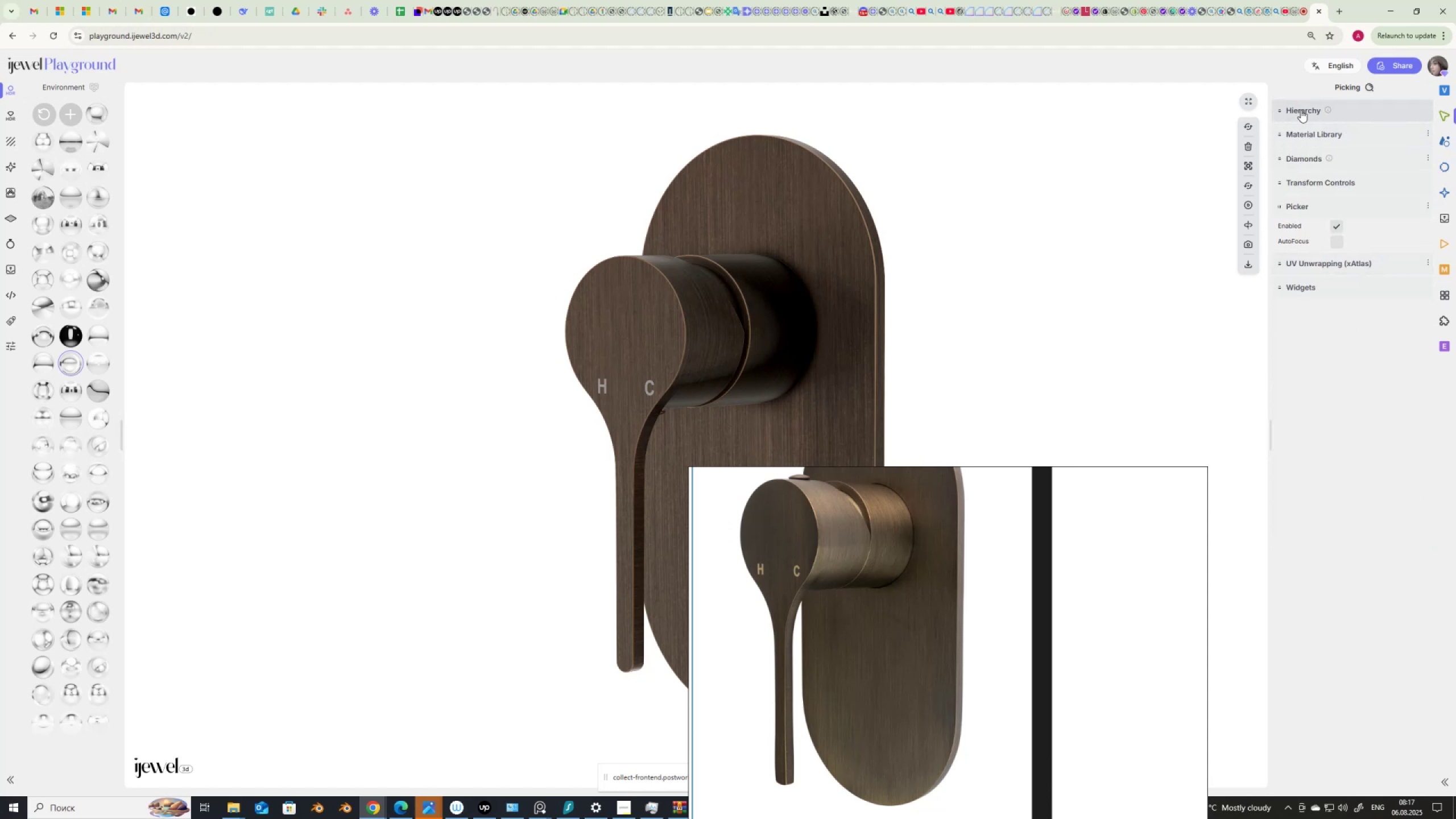 
left_click([867, 249])
 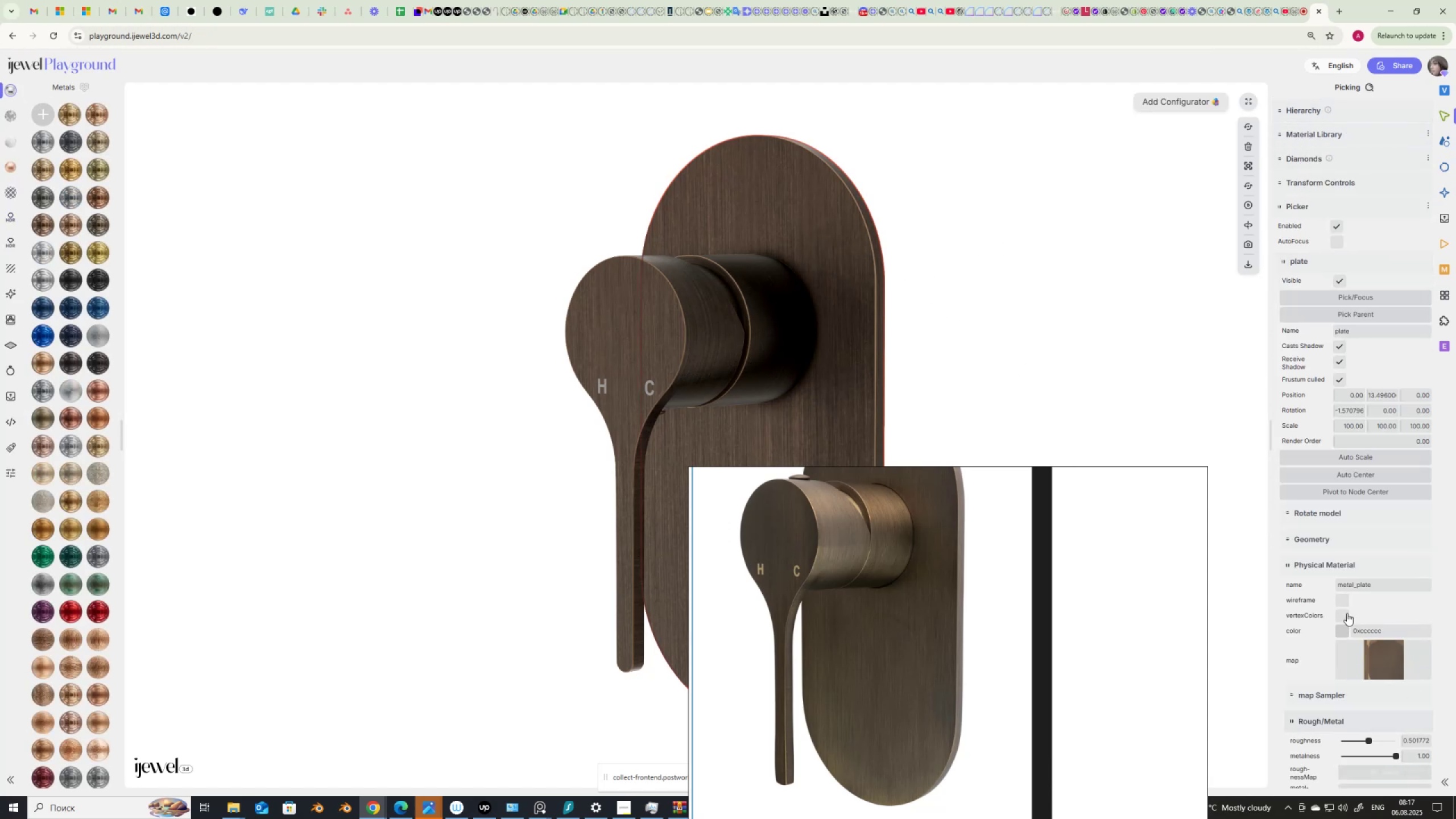 
left_click([1342, 630])
 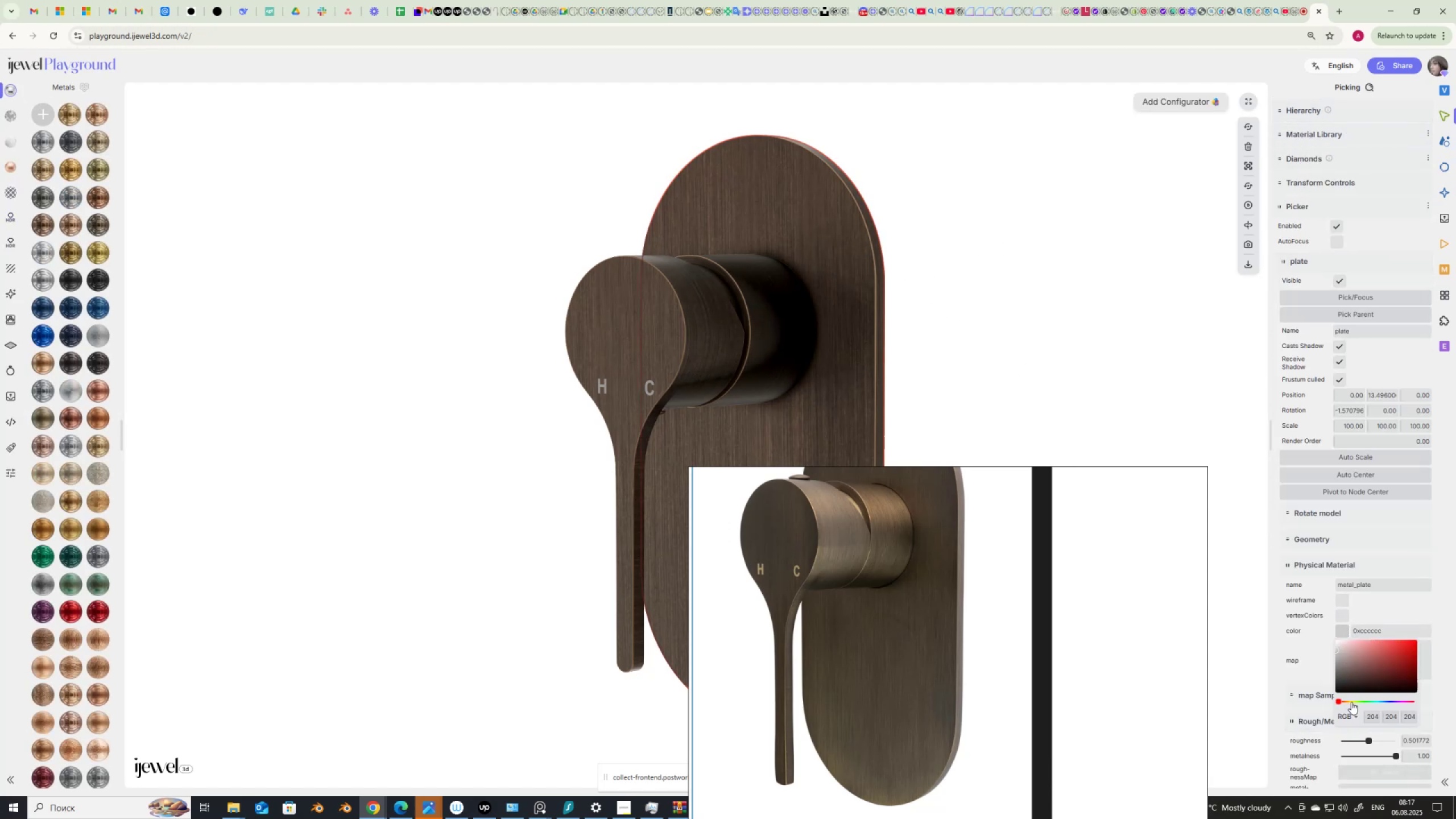 
left_click([1352, 702])
 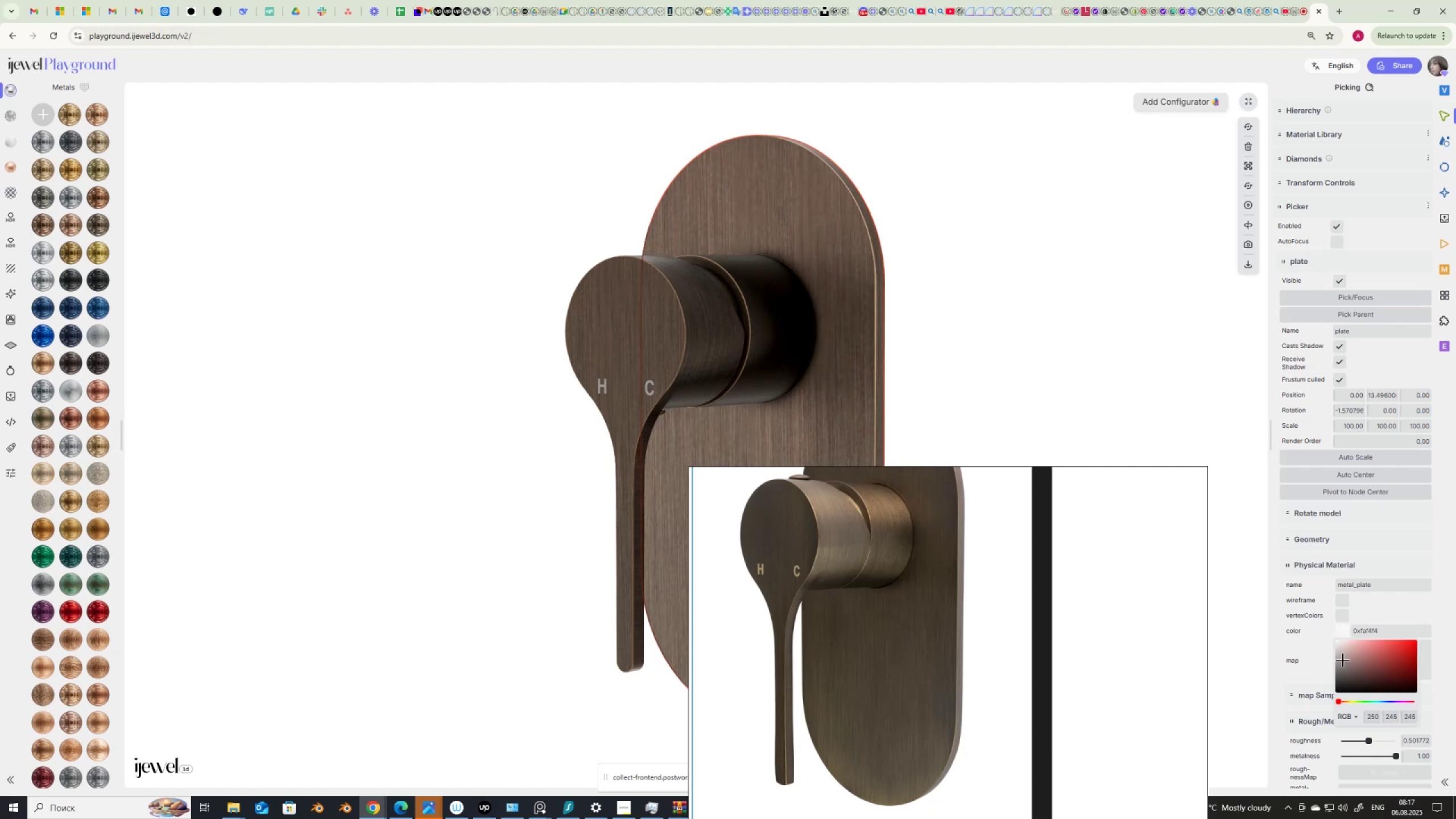 
left_click([1355, 702])
 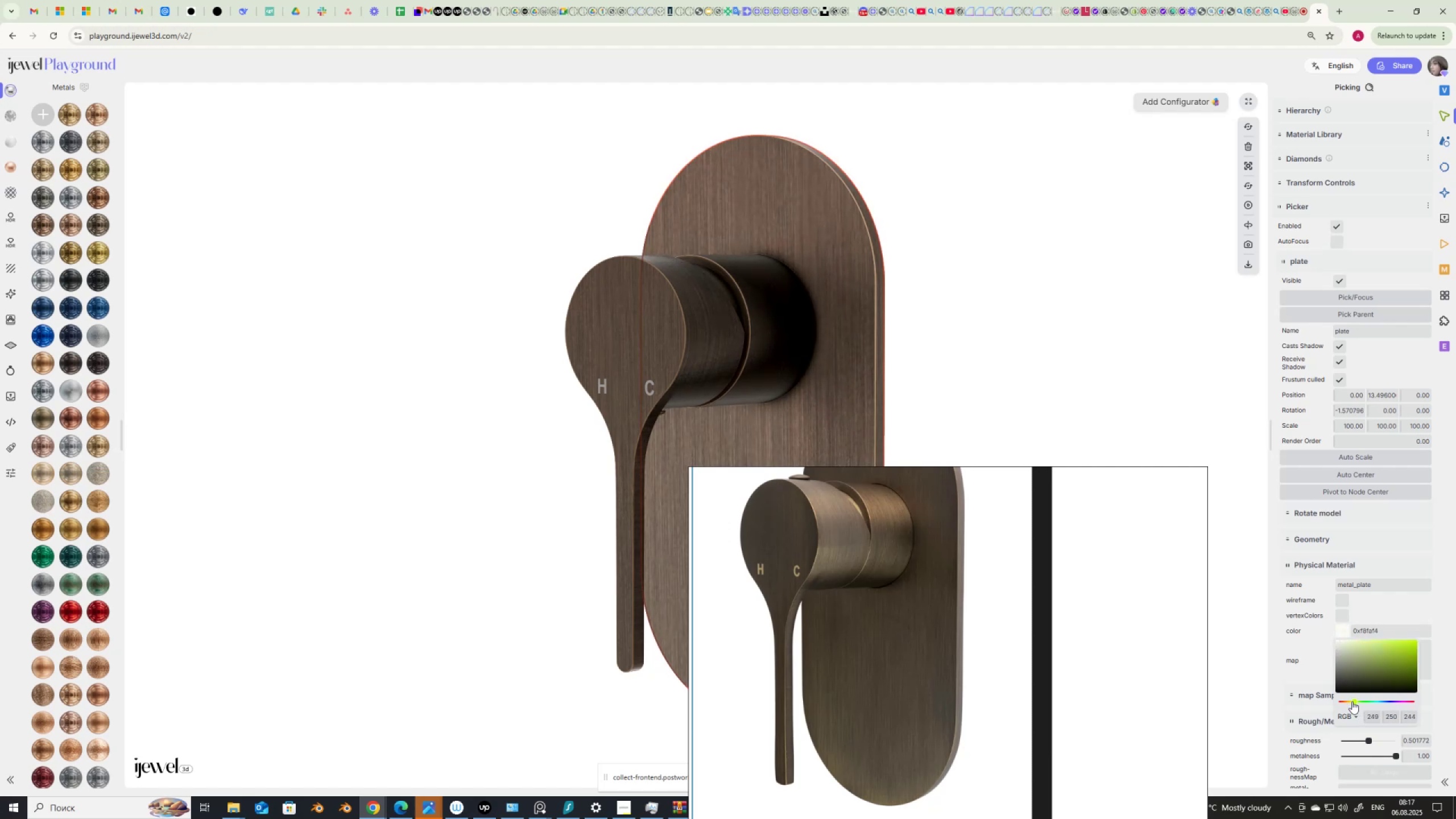 
left_click([1350, 702])
 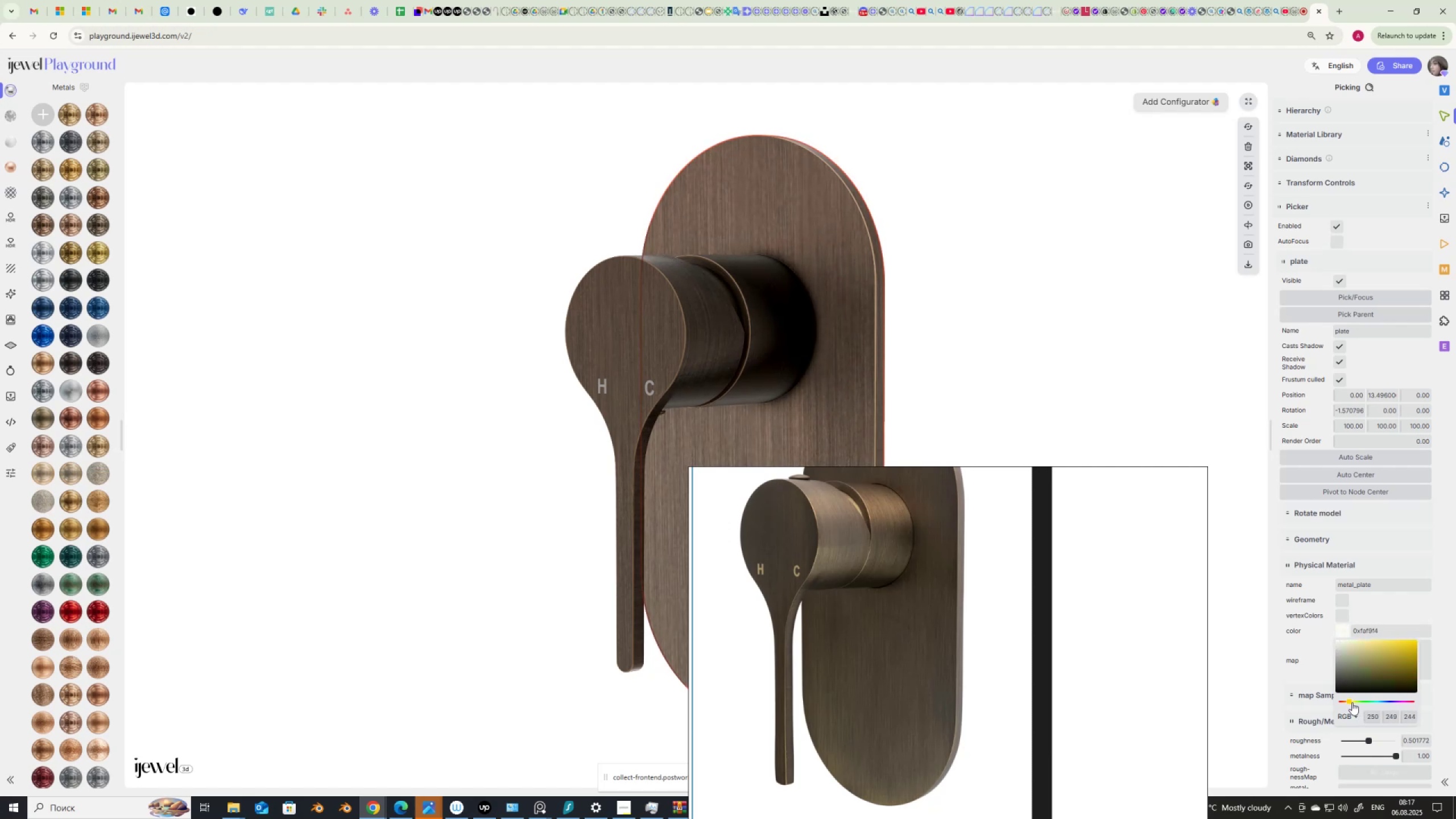 
left_click([1352, 702])
 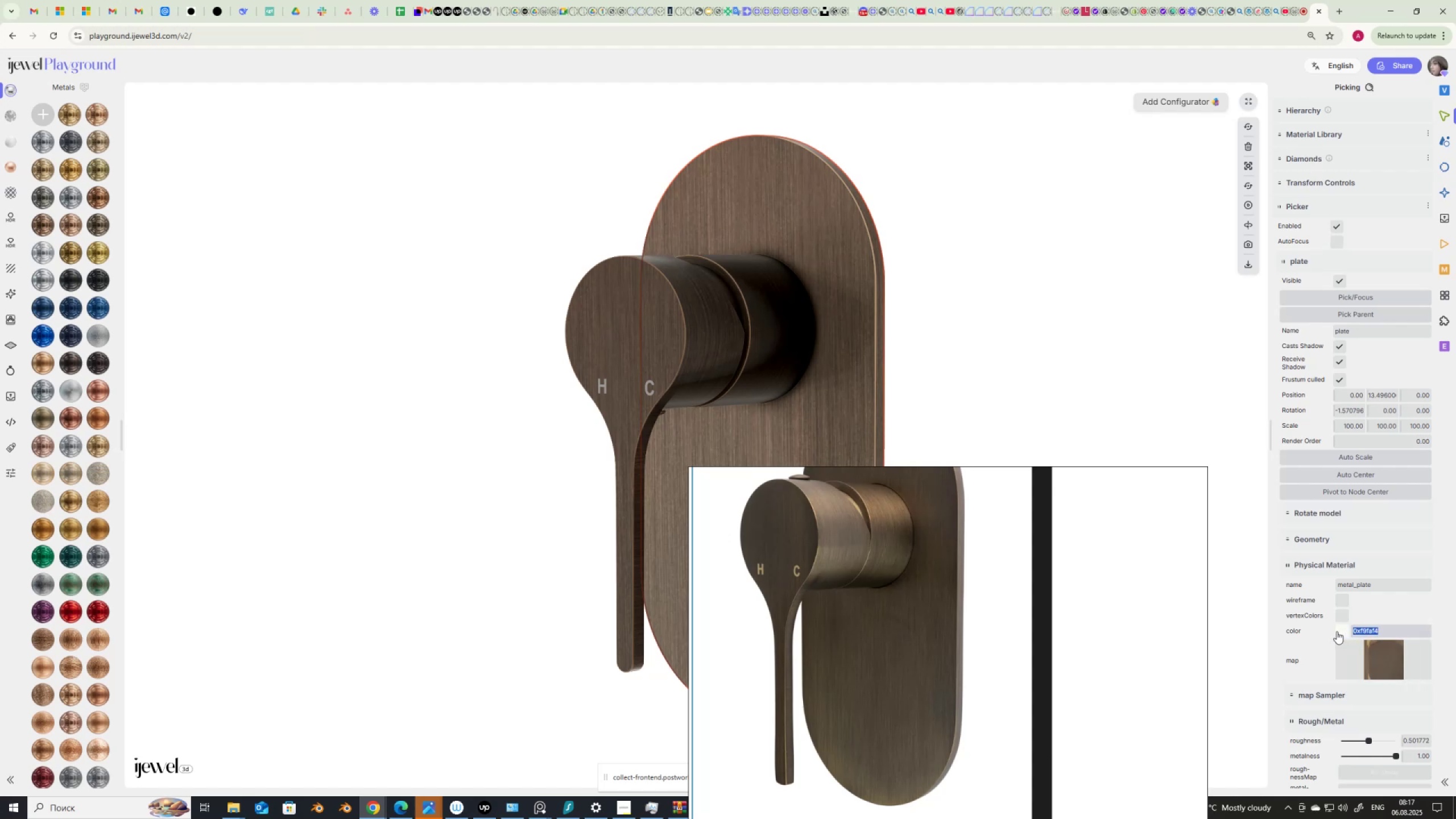 
wait(5.17)
 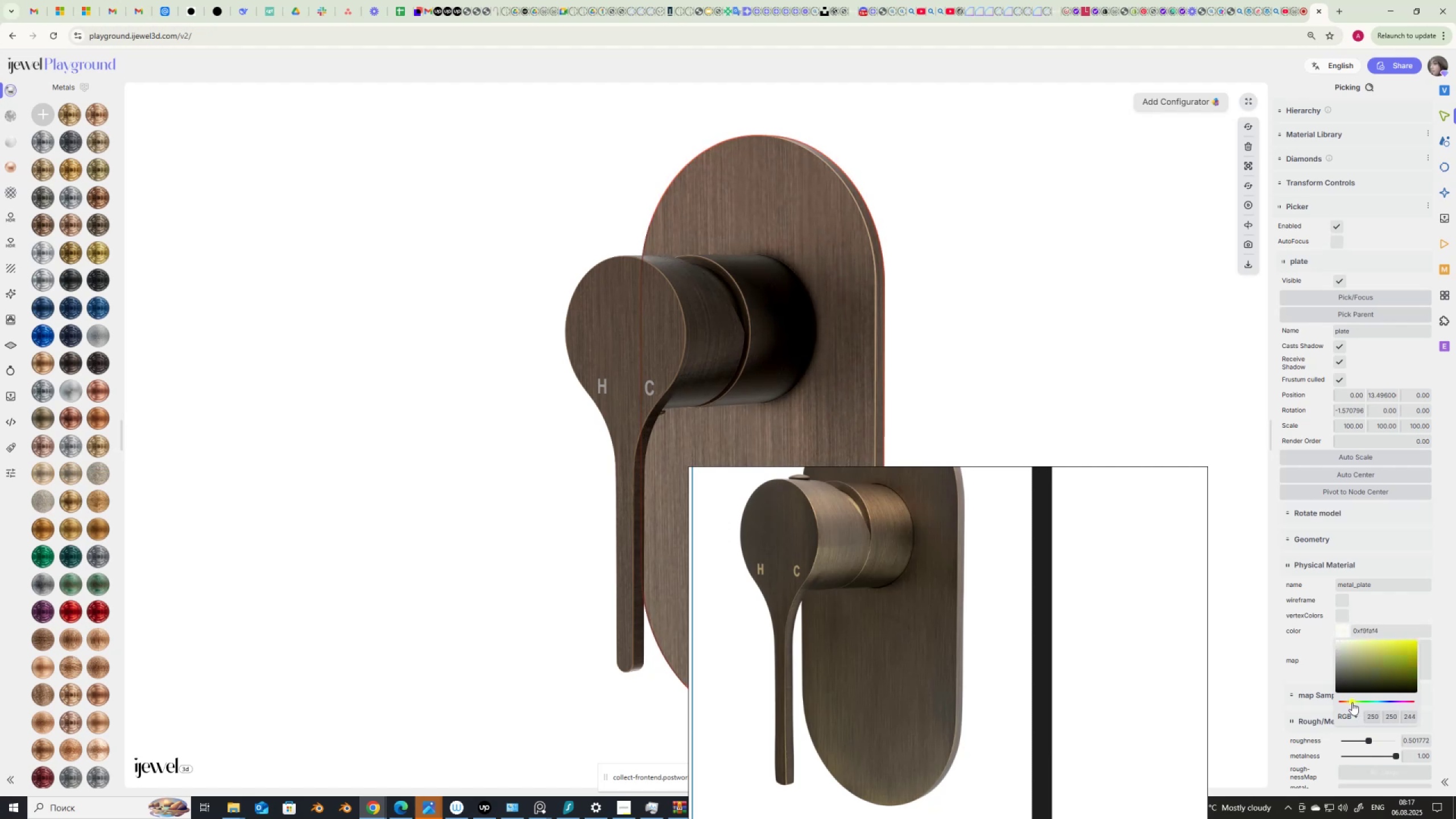 
key(Control+C)
 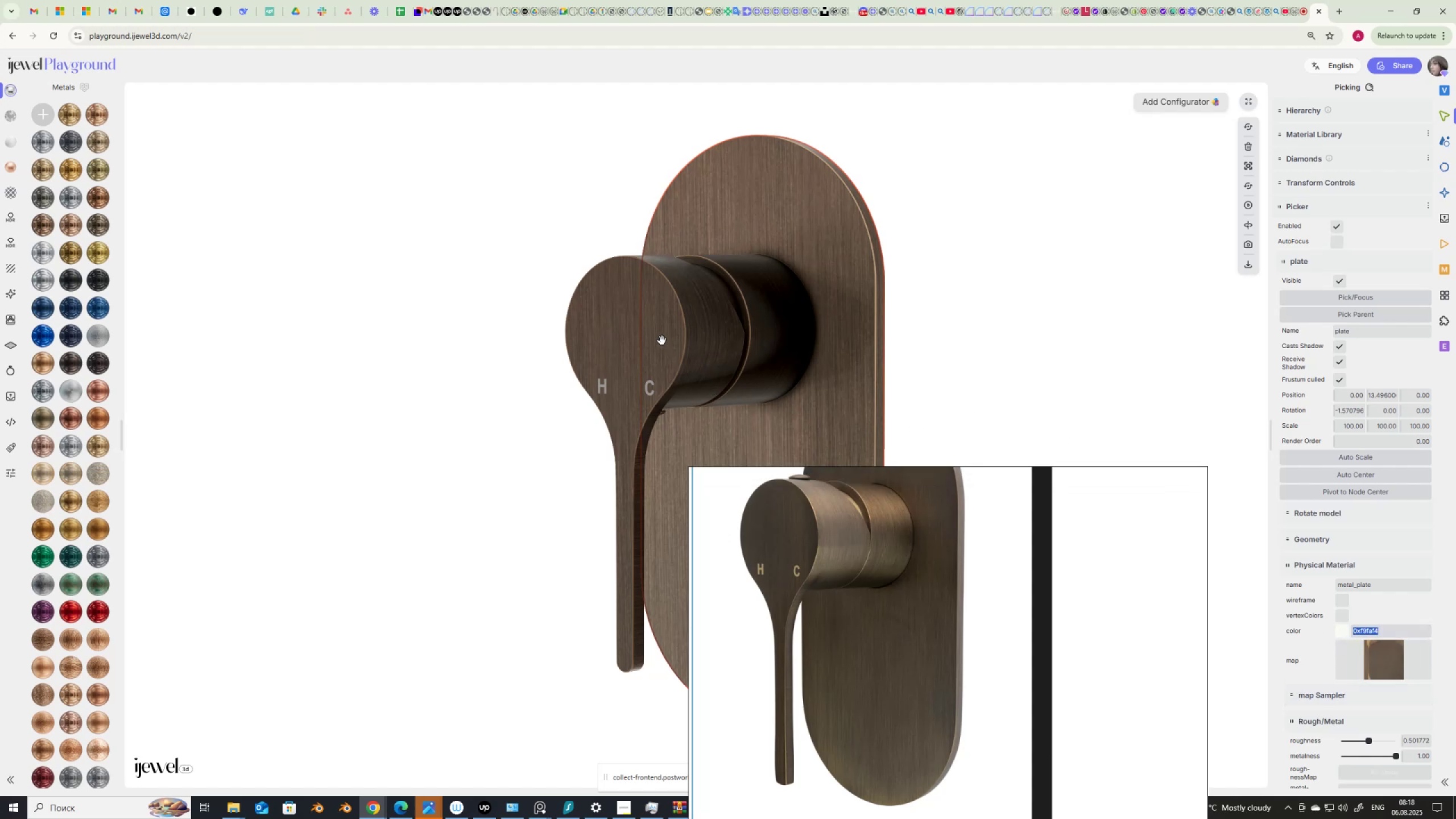 
left_click([663, 340])
 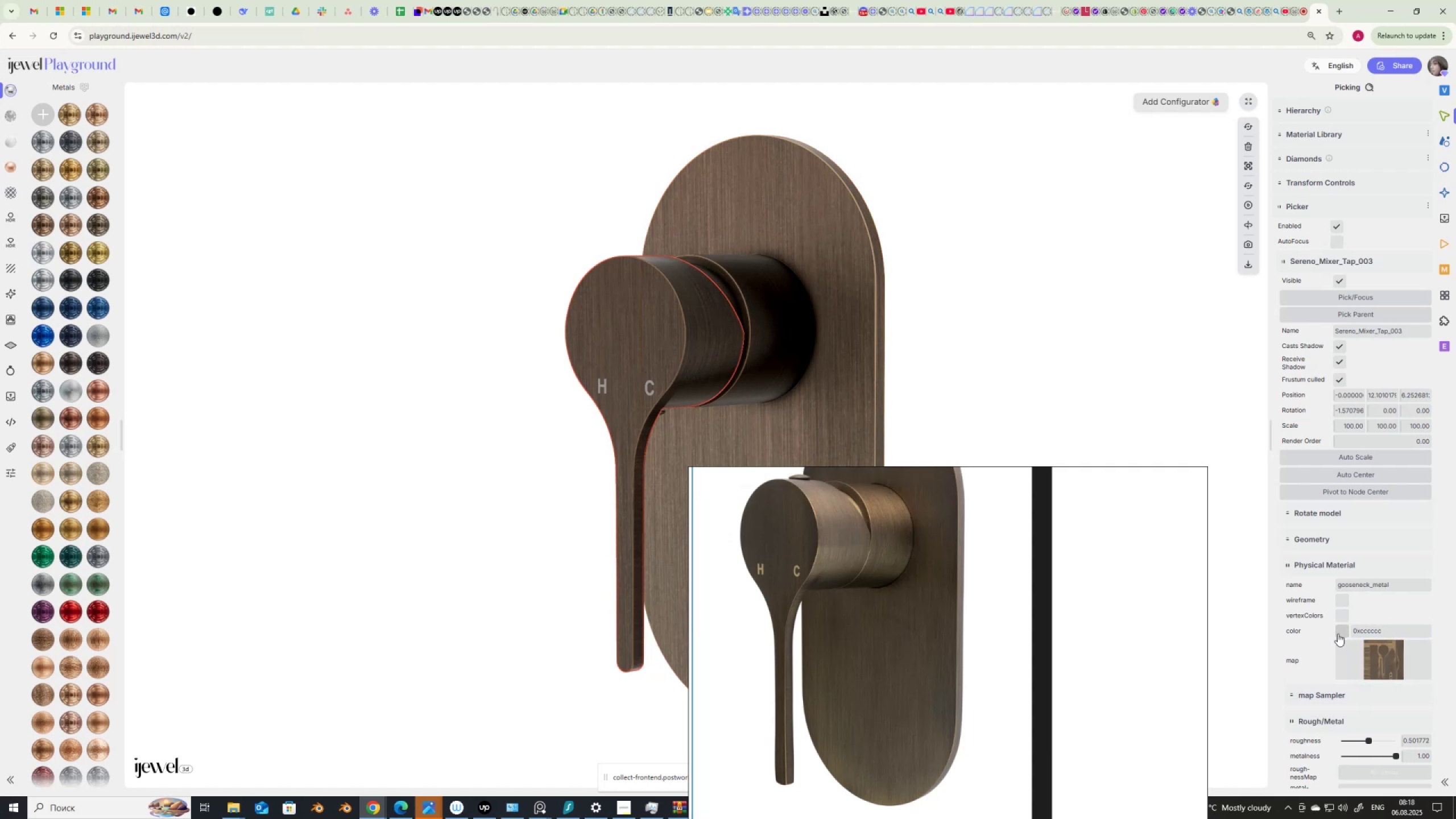 
key(Control+V)
 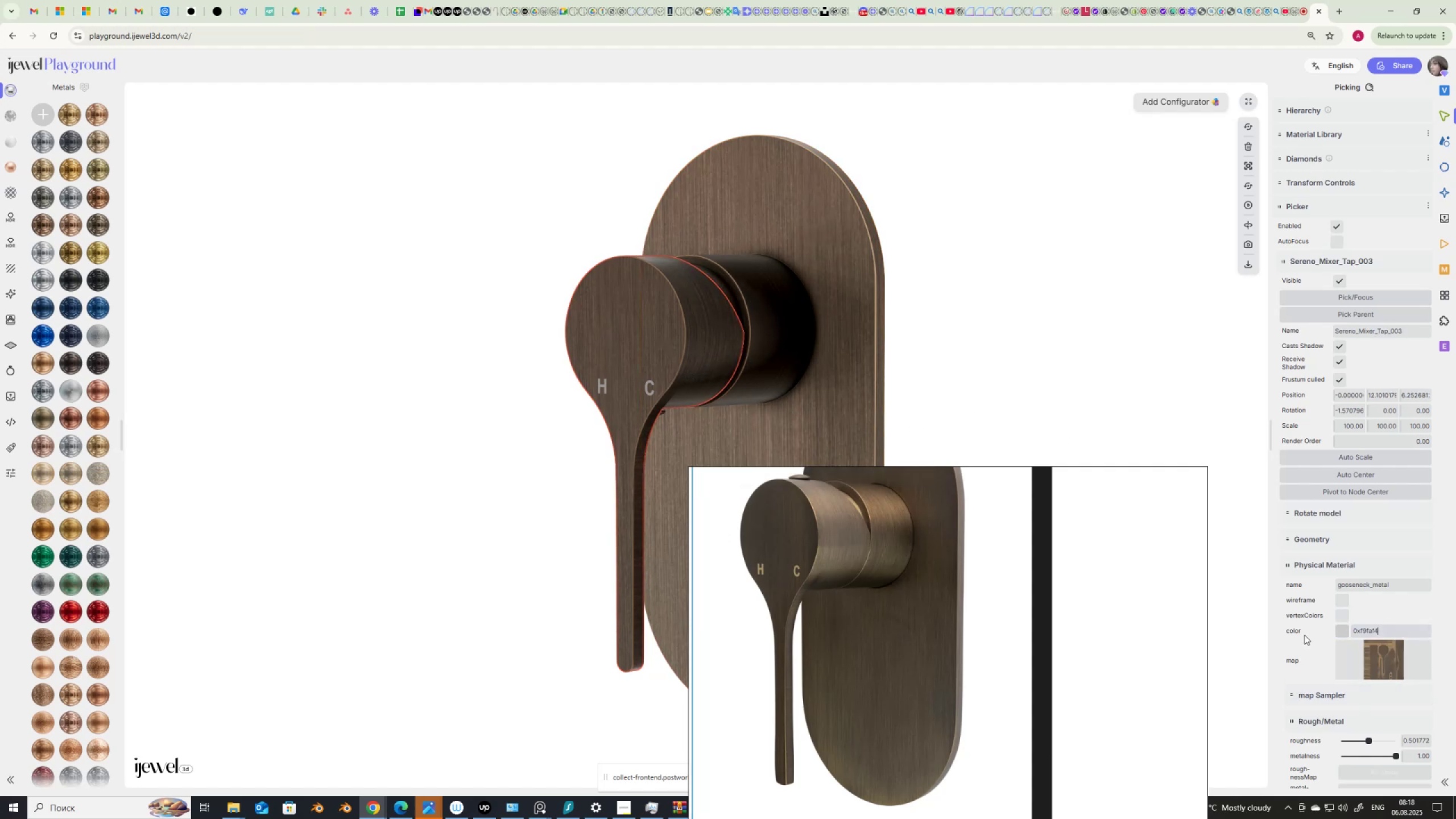 
key(Control+NumpadEnter)
 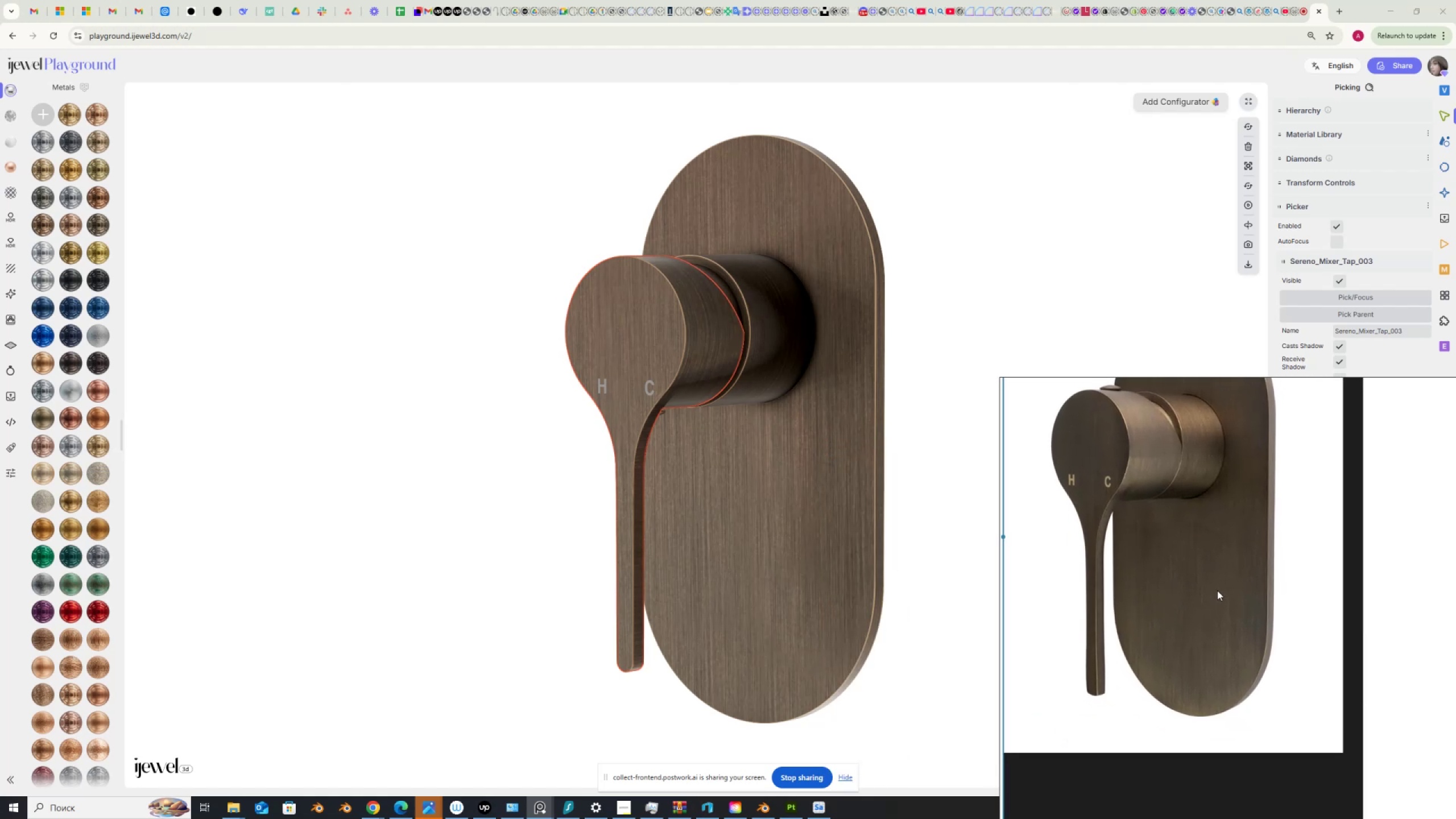 
wait(9.27)
 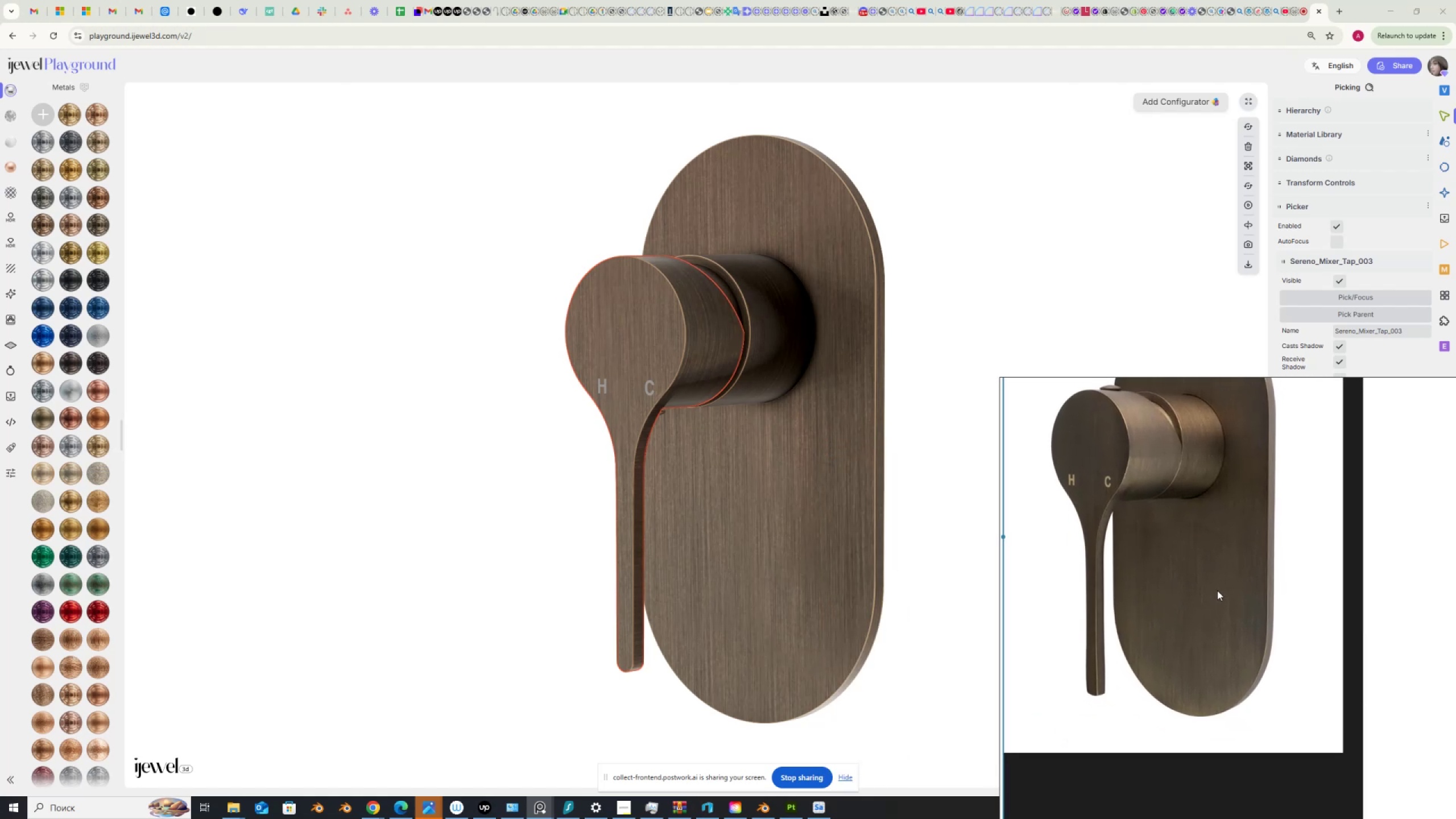 
left_click([1306, 111])
 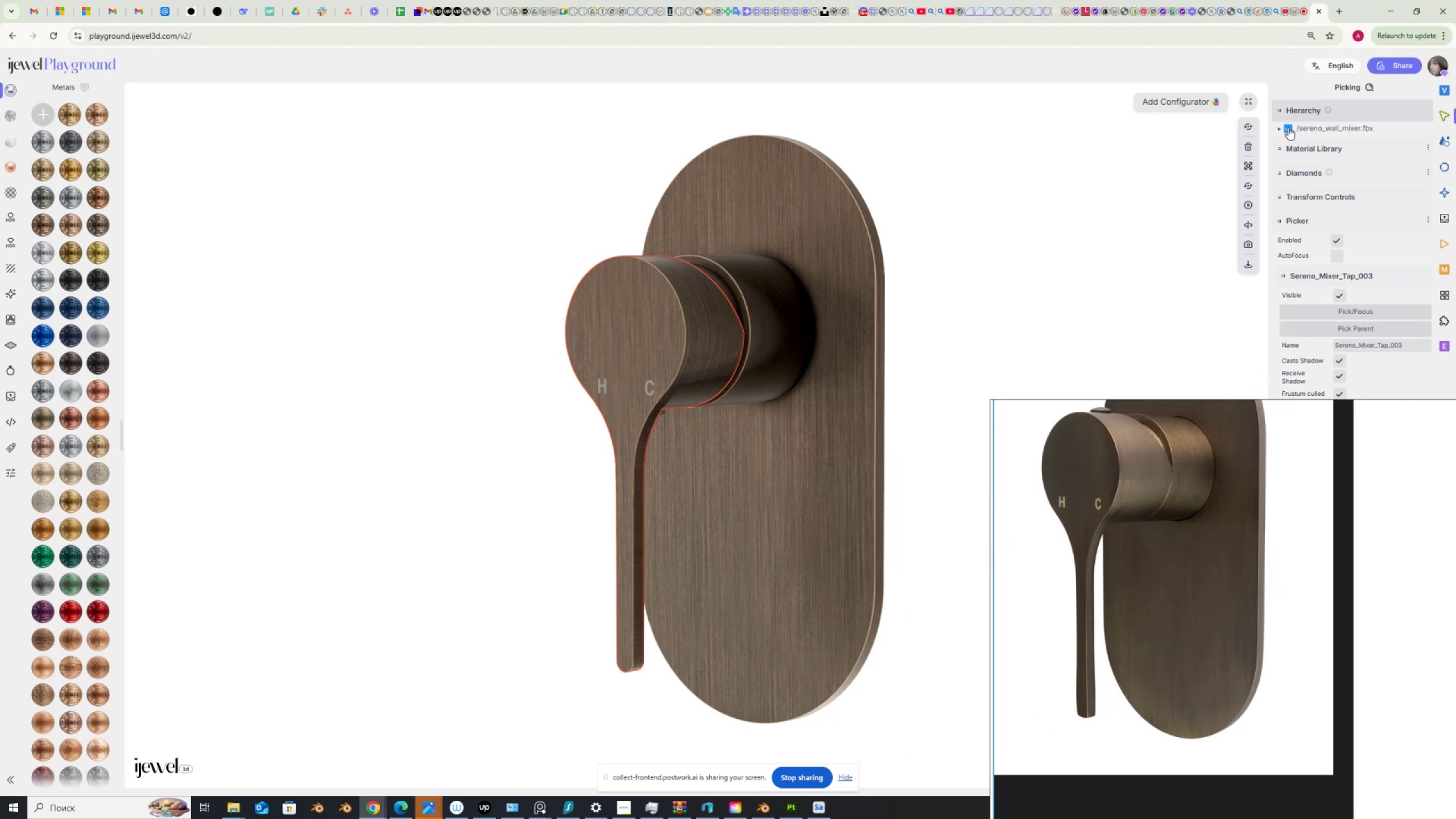 
left_click([1275, 132])
 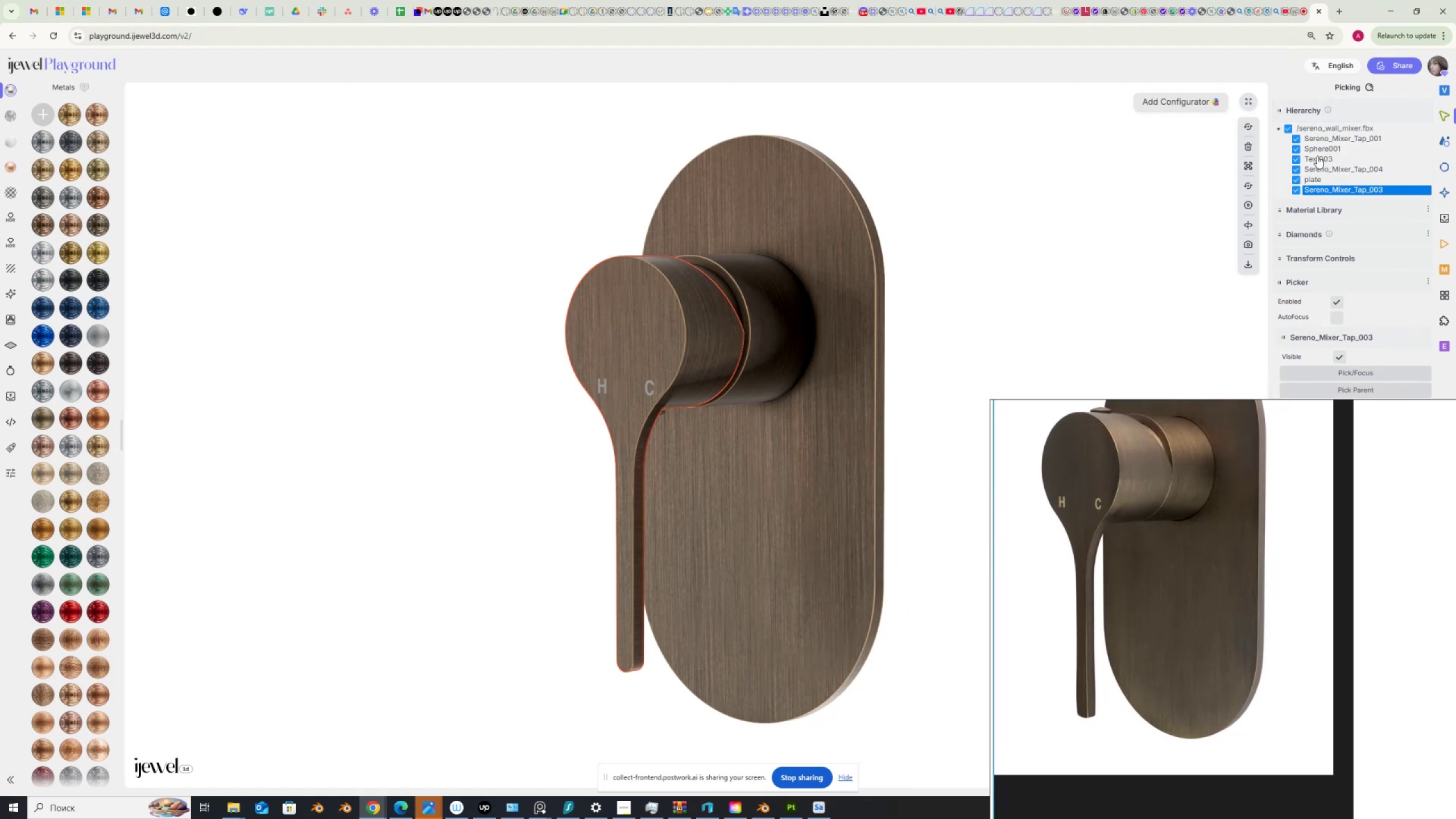 
left_click([1318, 154])
 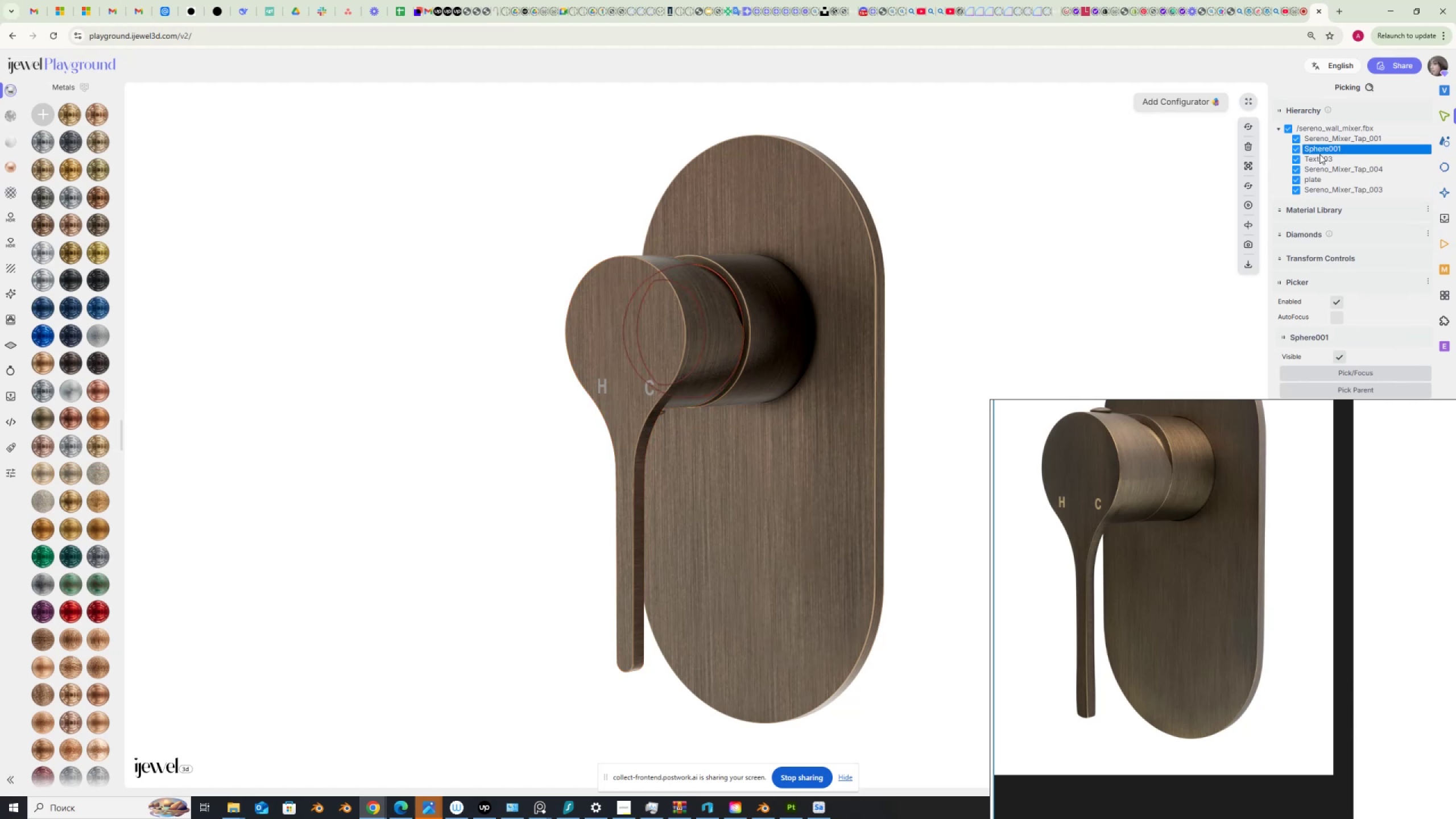 
left_click([1321, 160])
 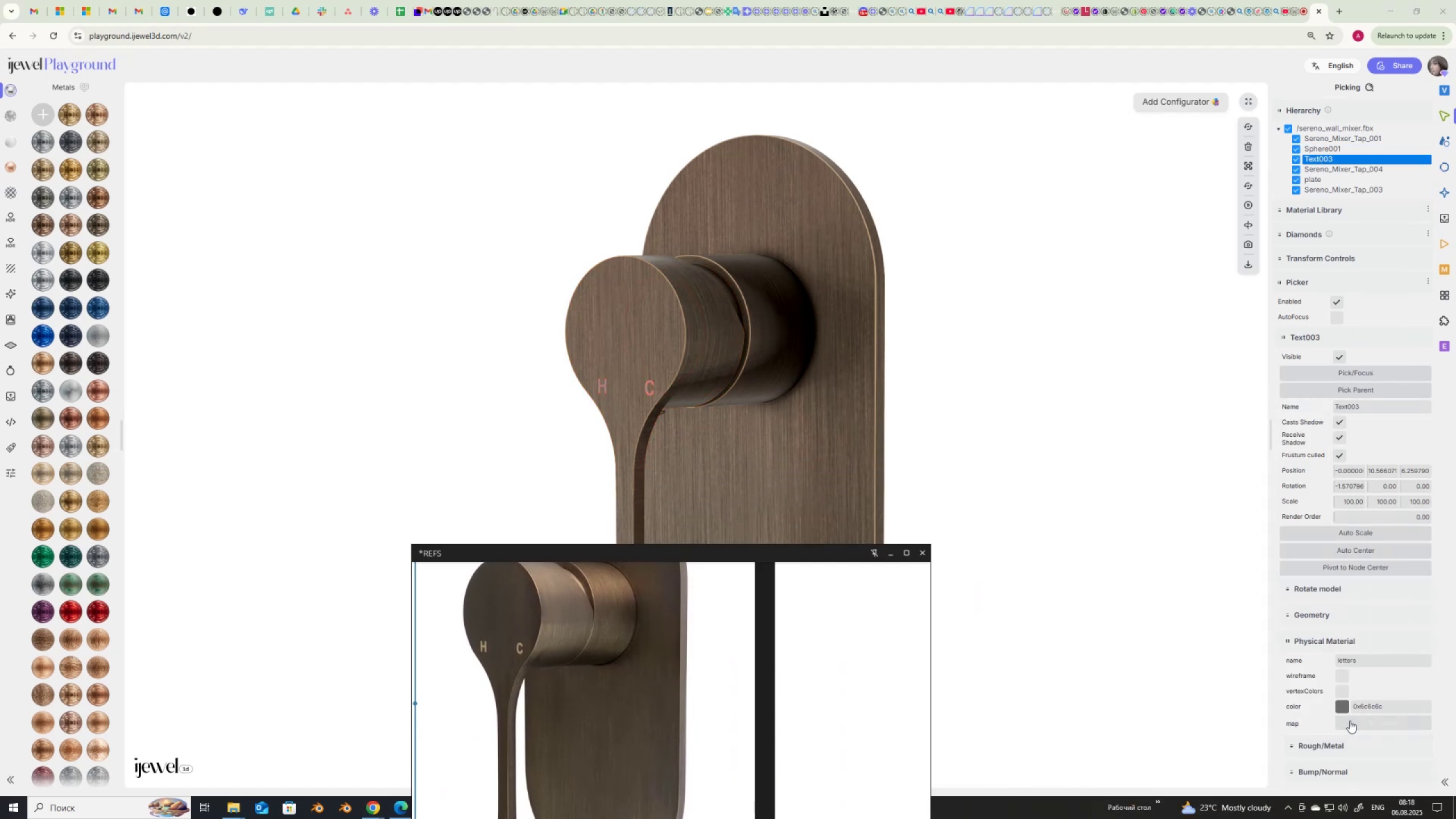 
wait(5.79)
 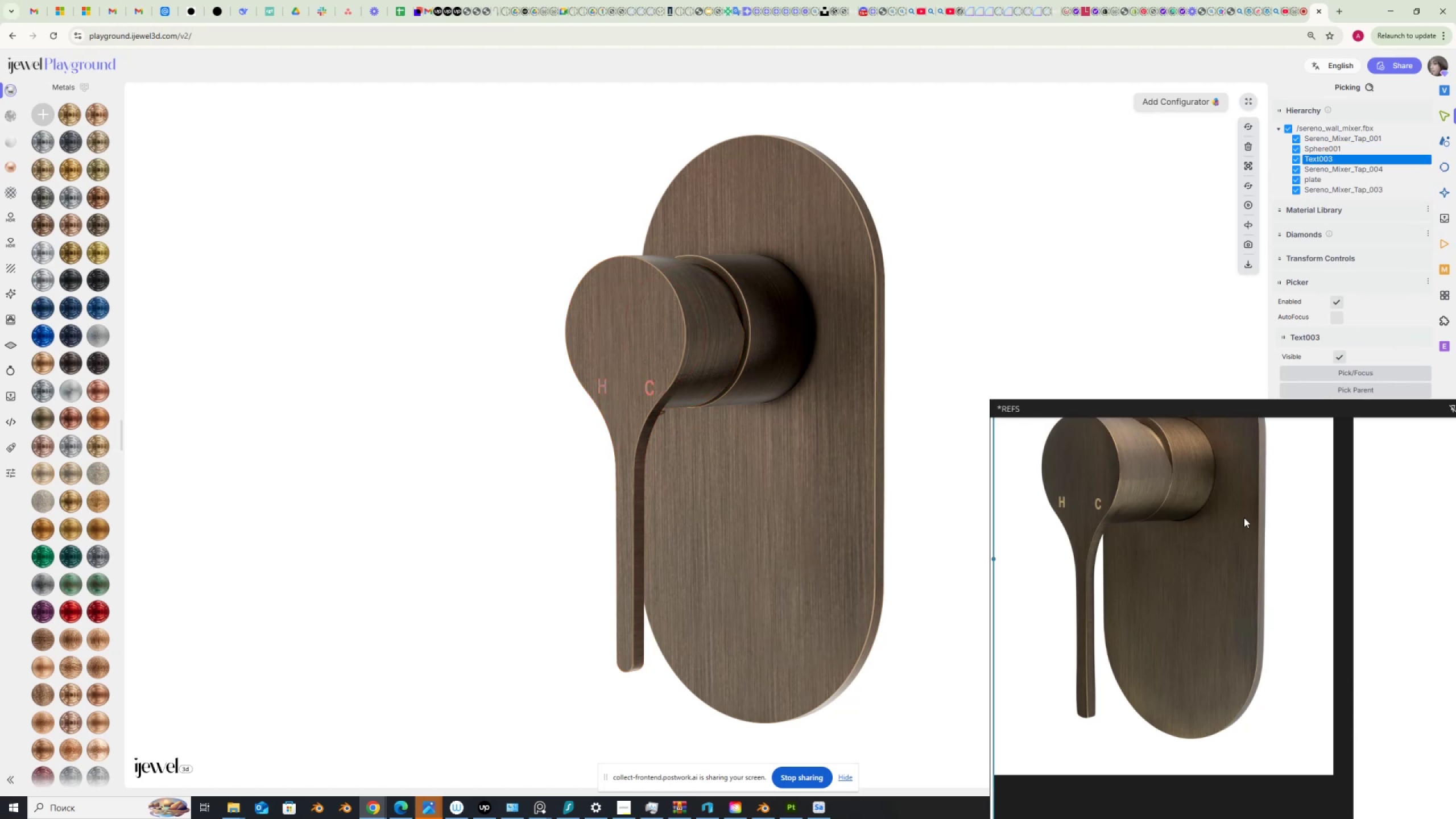 
left_click([1342, 709])
 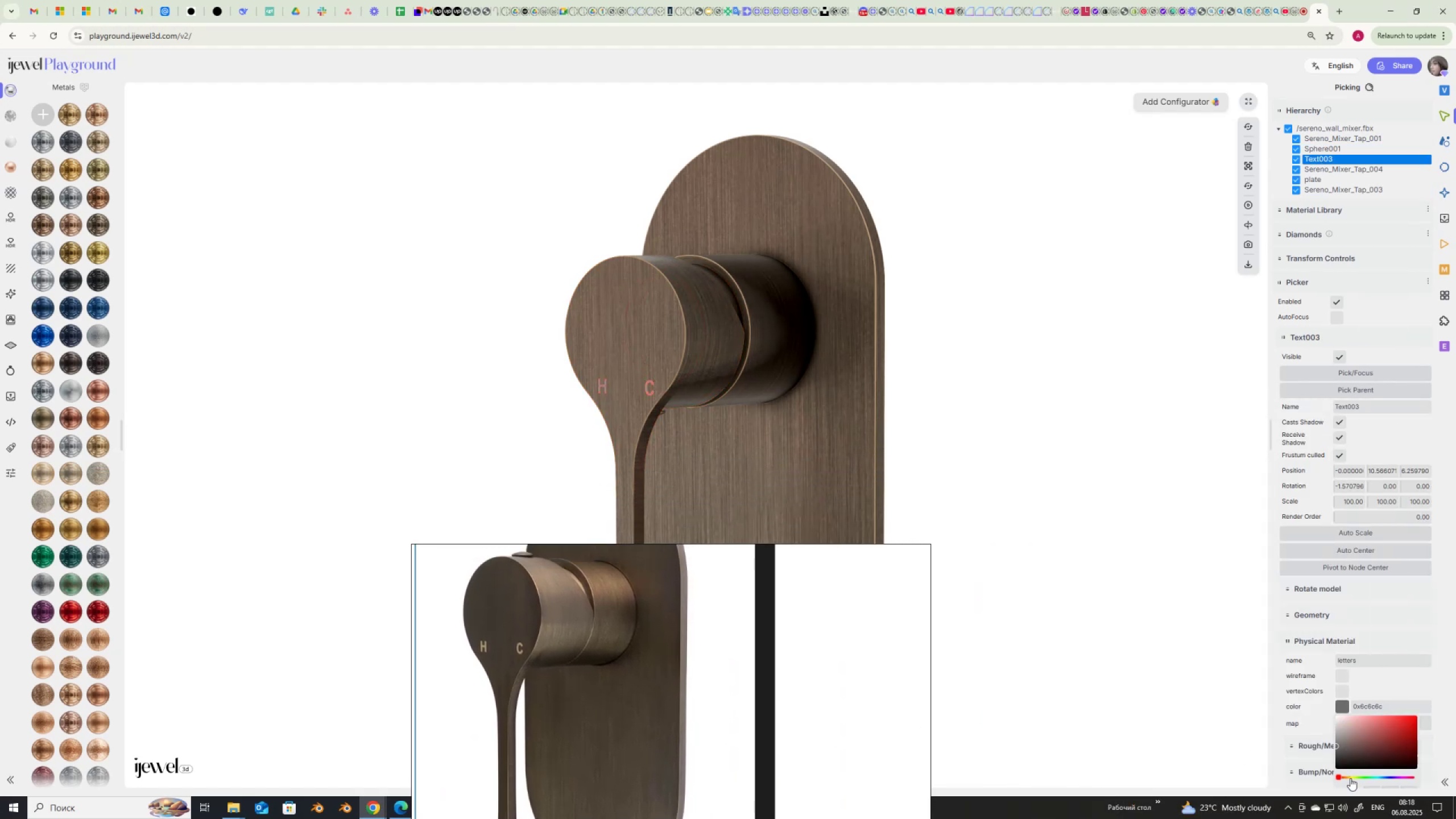 
left_click([1351, 777])
 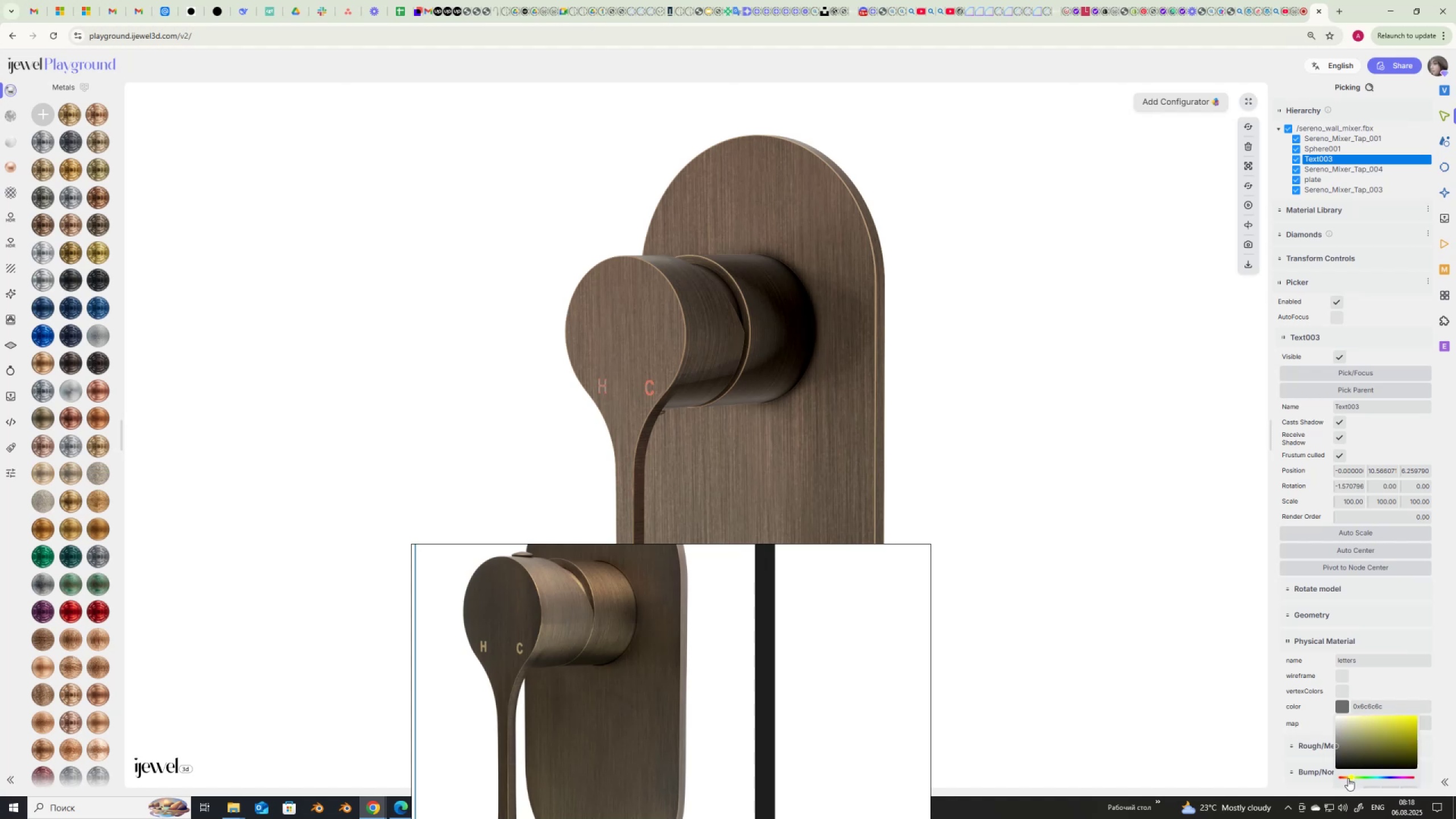 
left_click([1349, 778])
 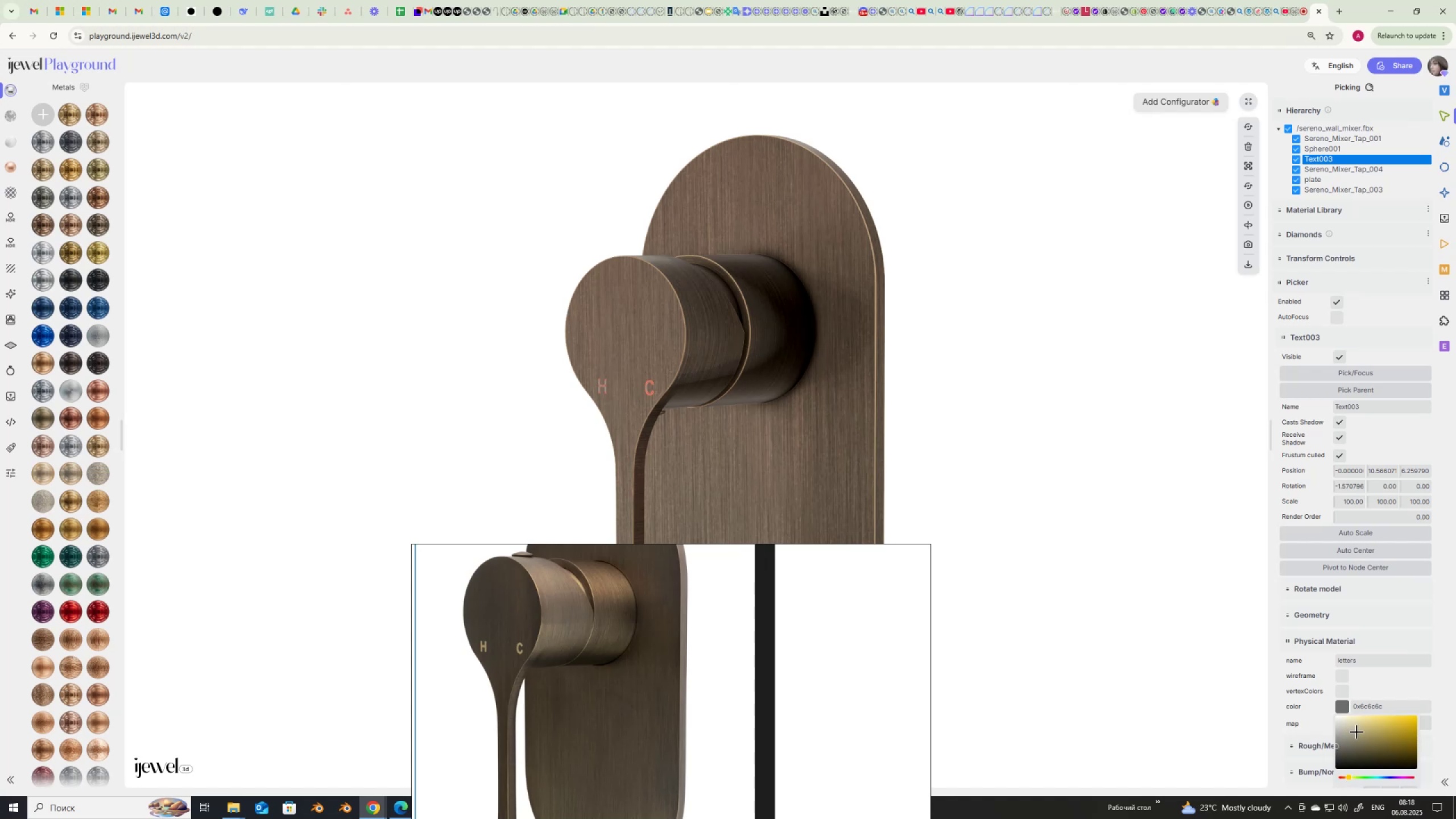 
left_click([1360, 733])
 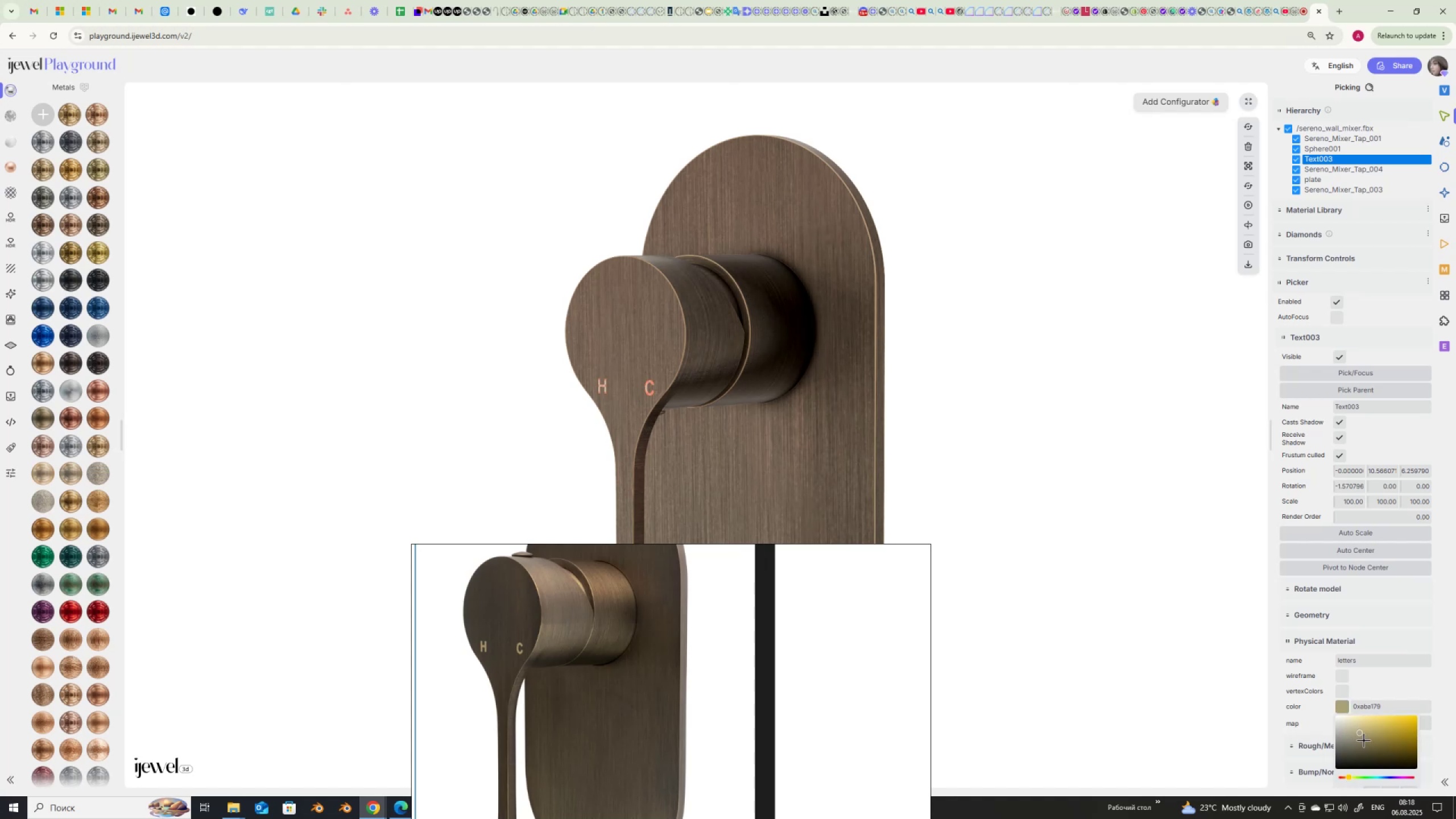 
left_click([1364, 737])
 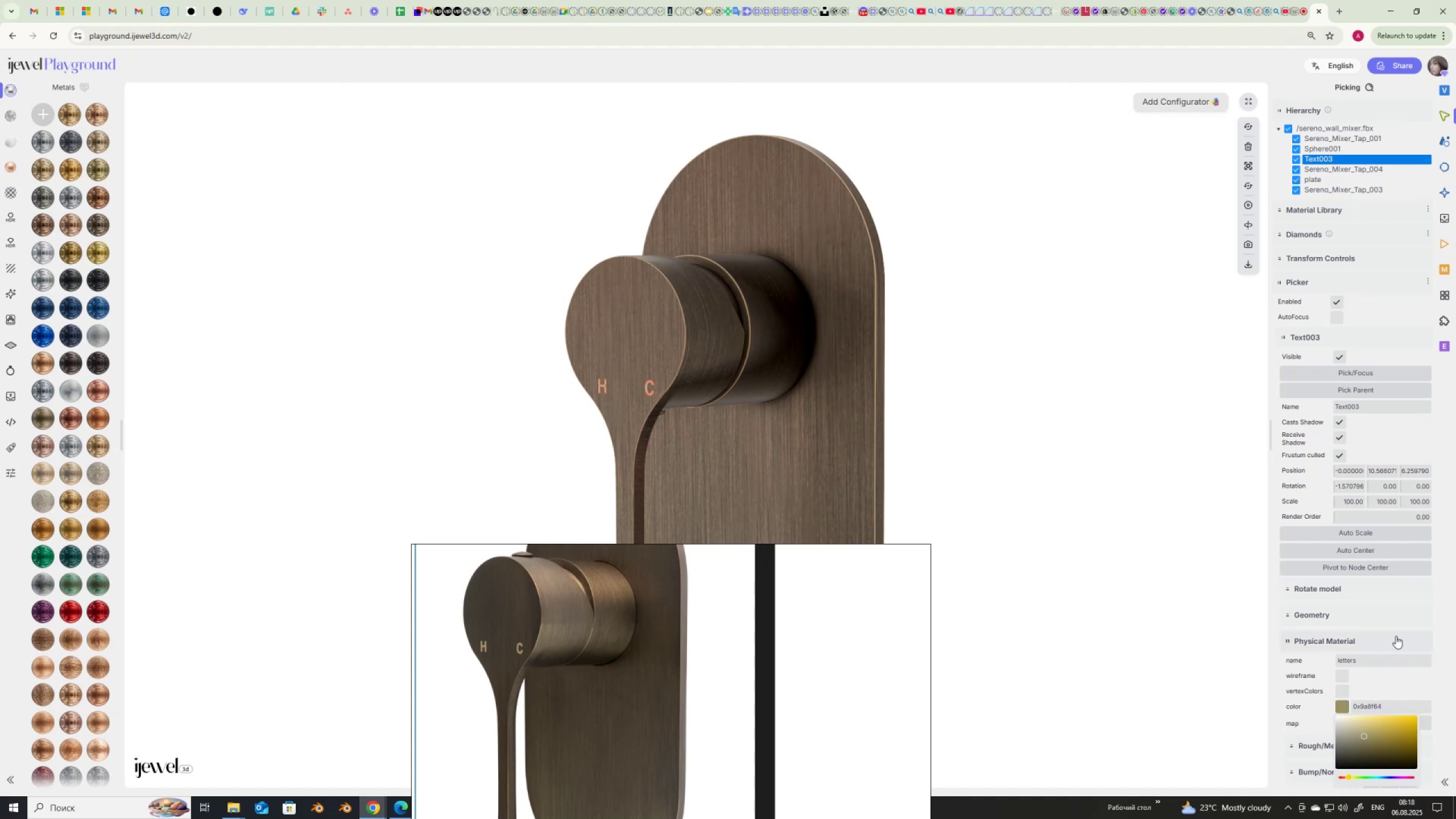 
left_click([1436, 676])
 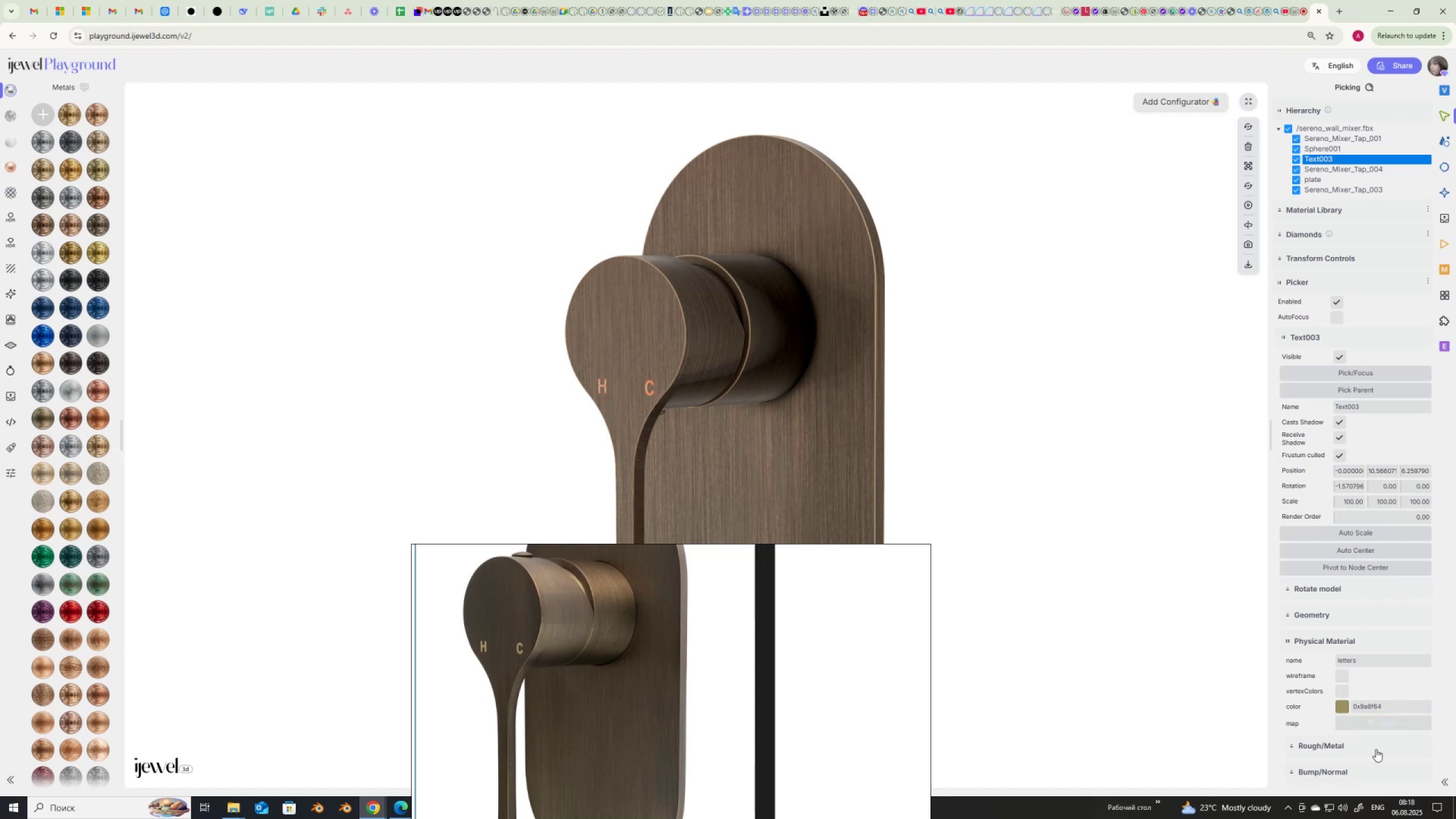 
scroll: coordinate [1347, 755], scroll_direction: down, amount: 2.0
 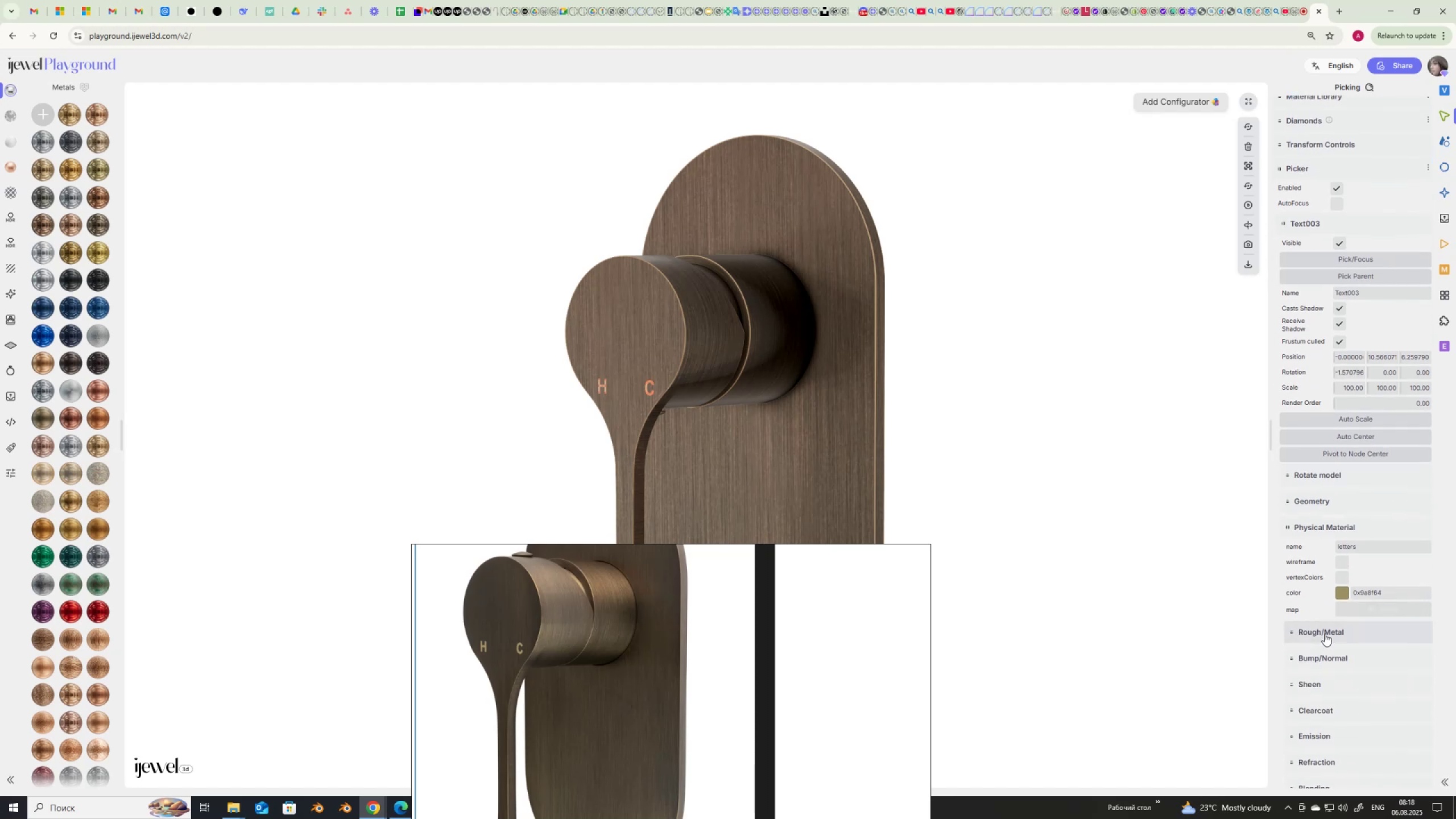 
left_click([1325, 634])
 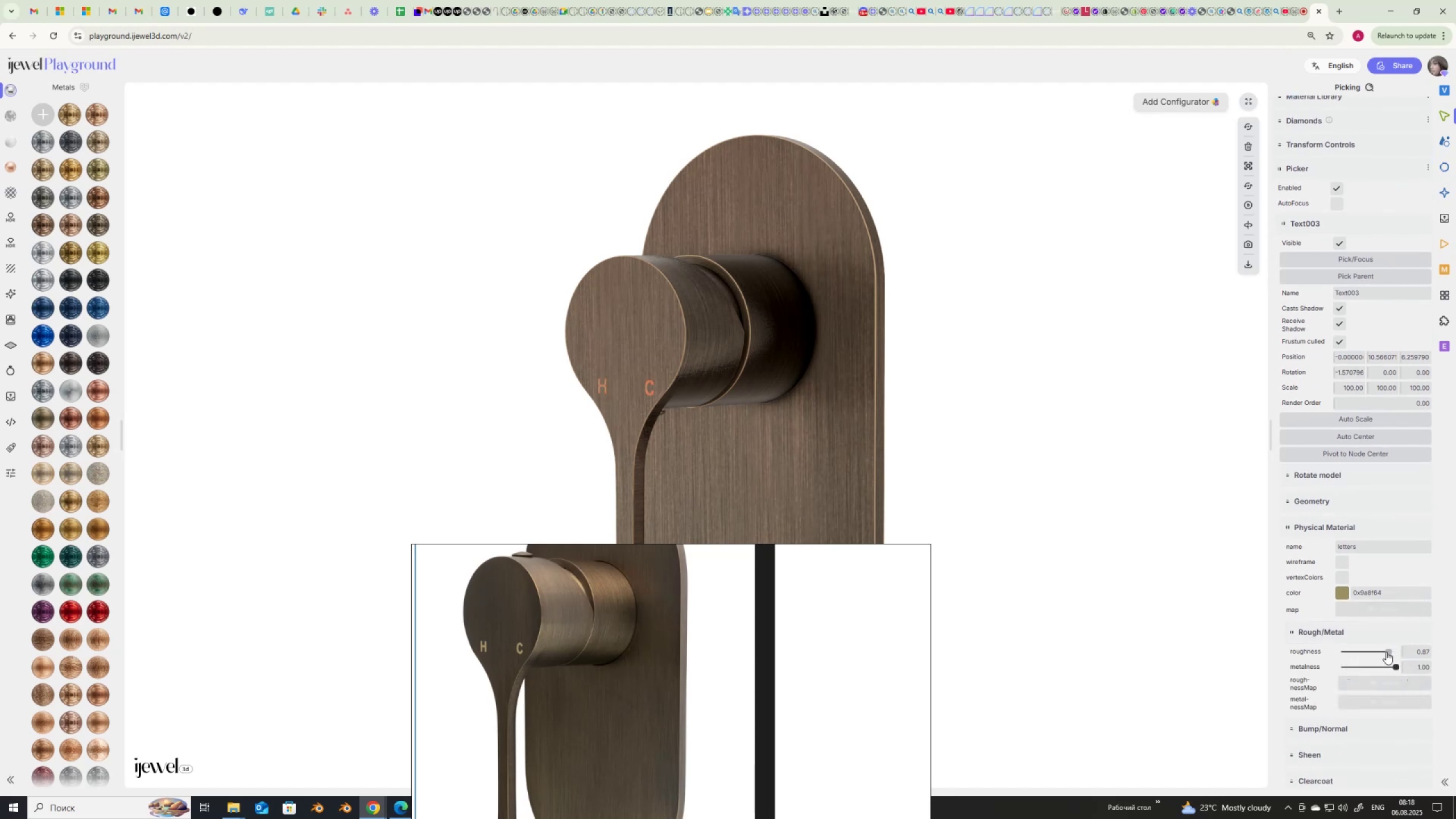 
wait(8.04)
 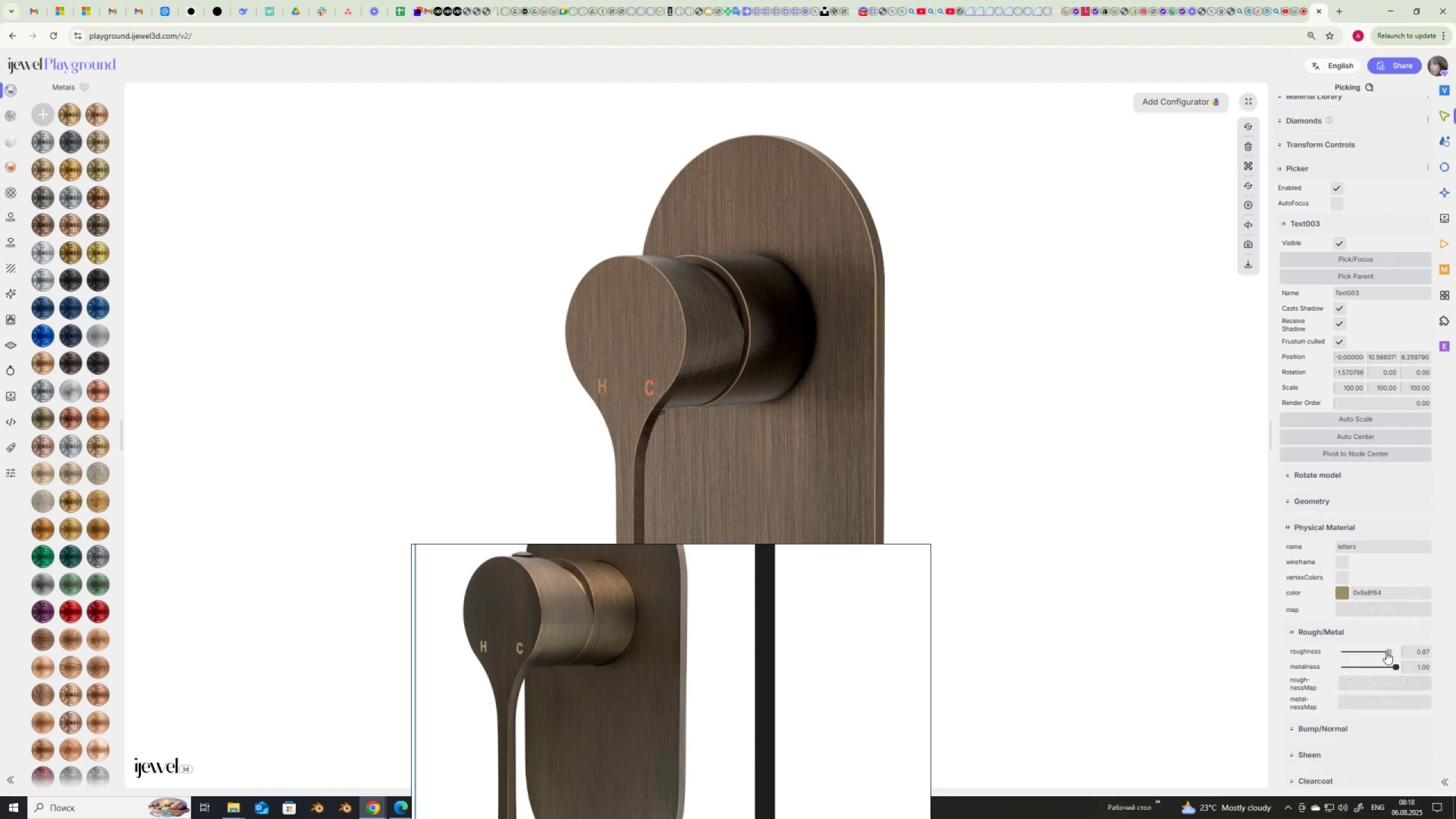 
left_click([1139, 423])
 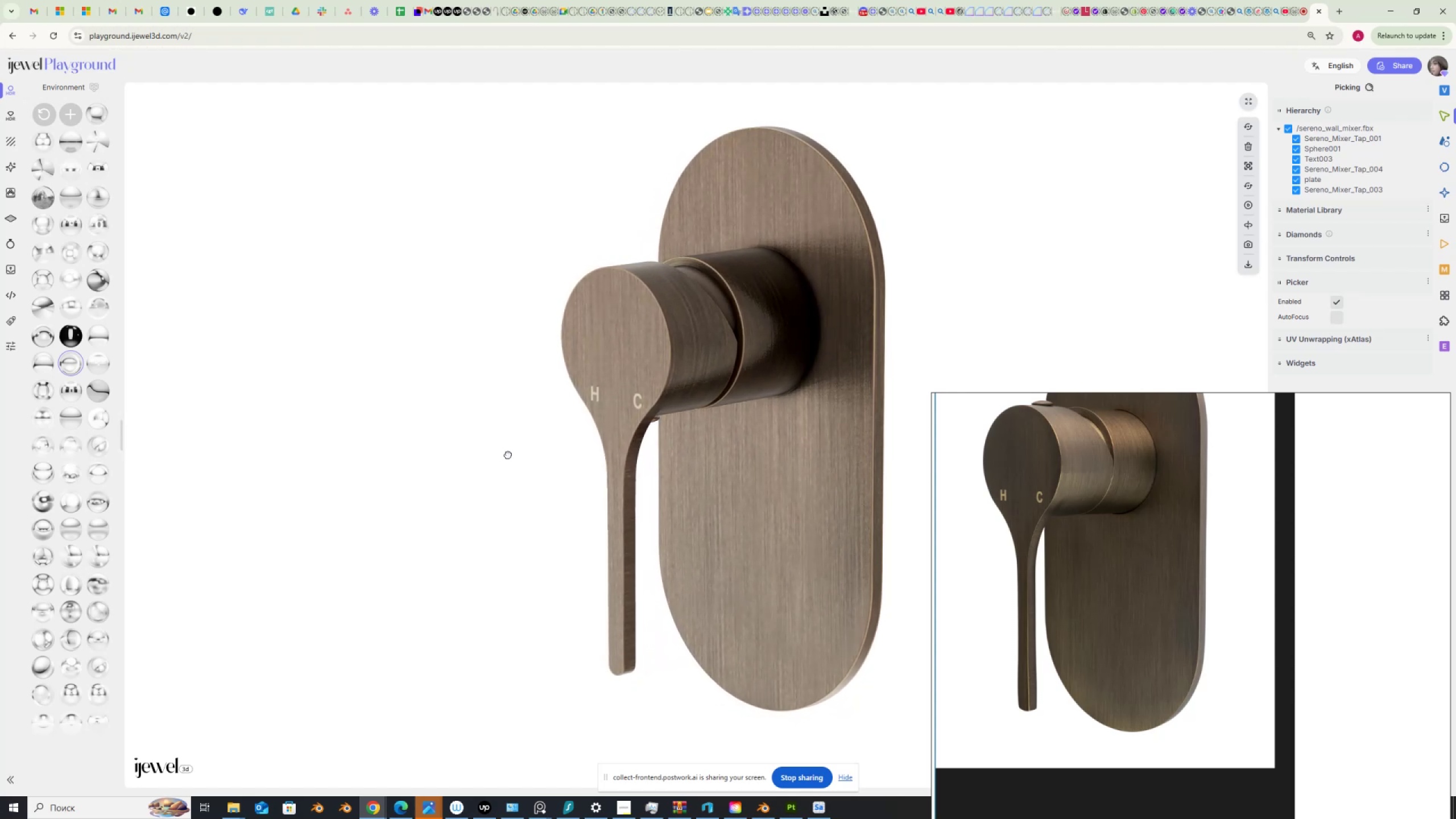 
wait(32.93)
 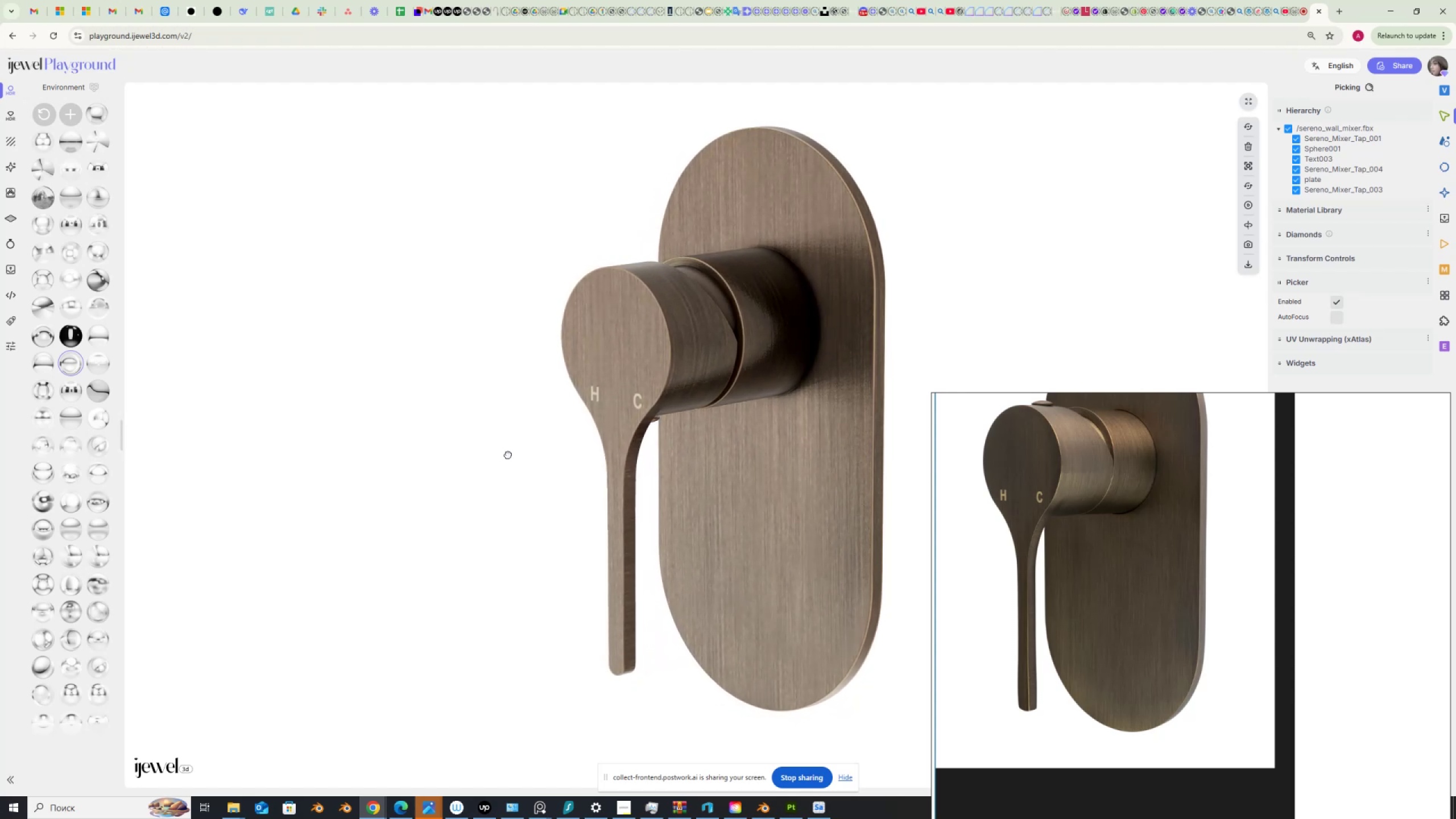 
left_click([1447, 142])
 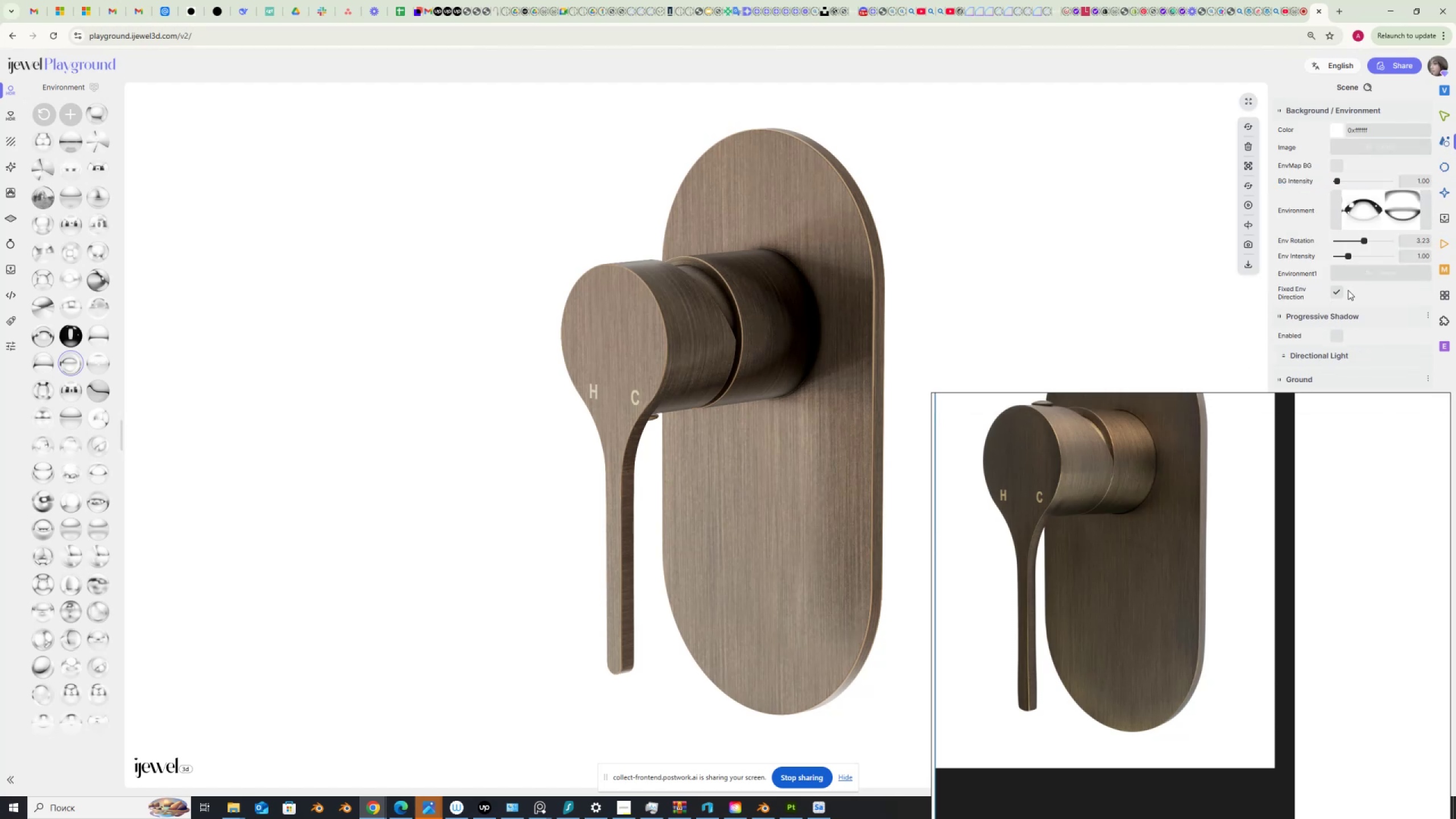 
left_click([1336, 291])
 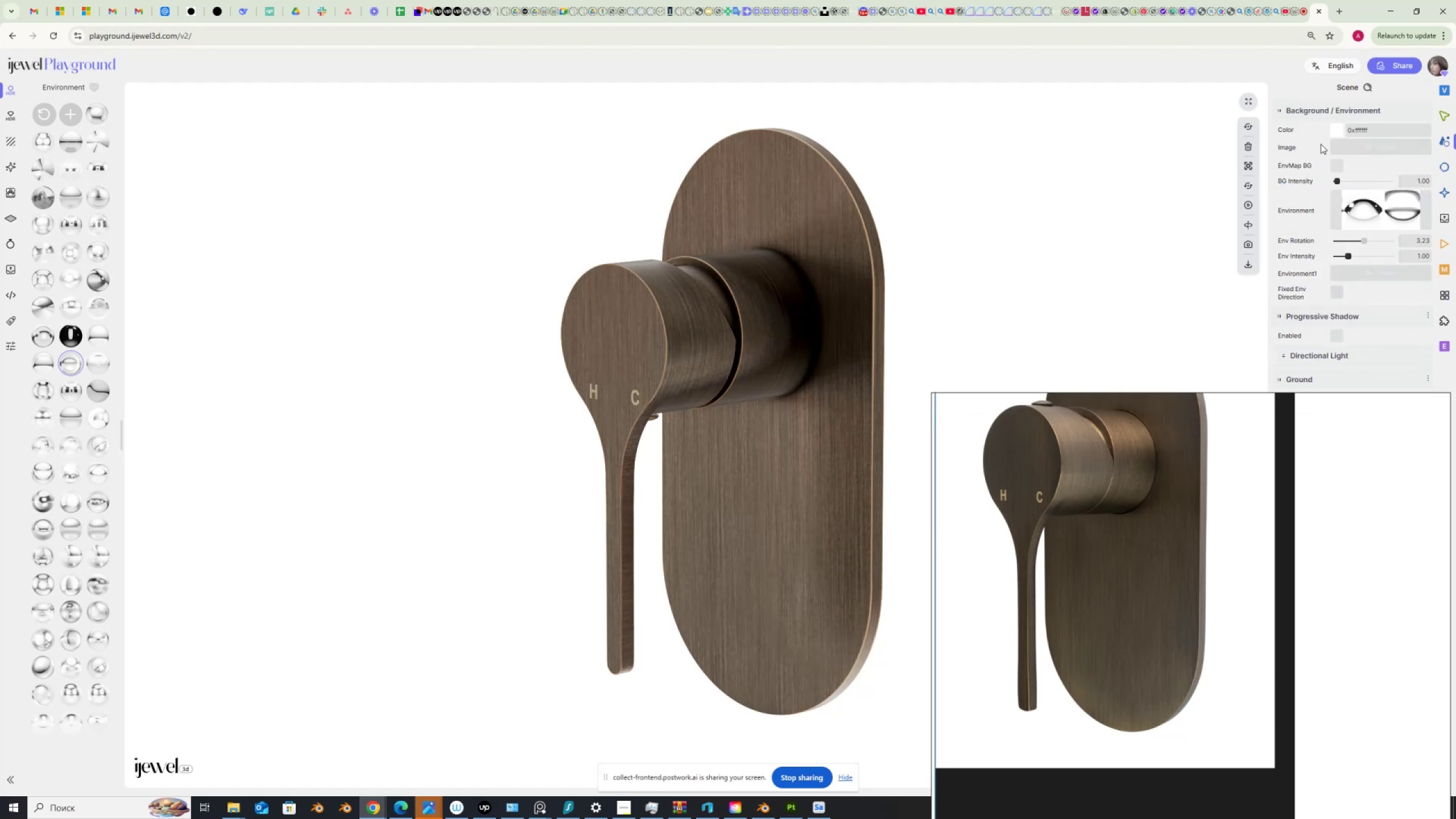 
wait(6.18)
 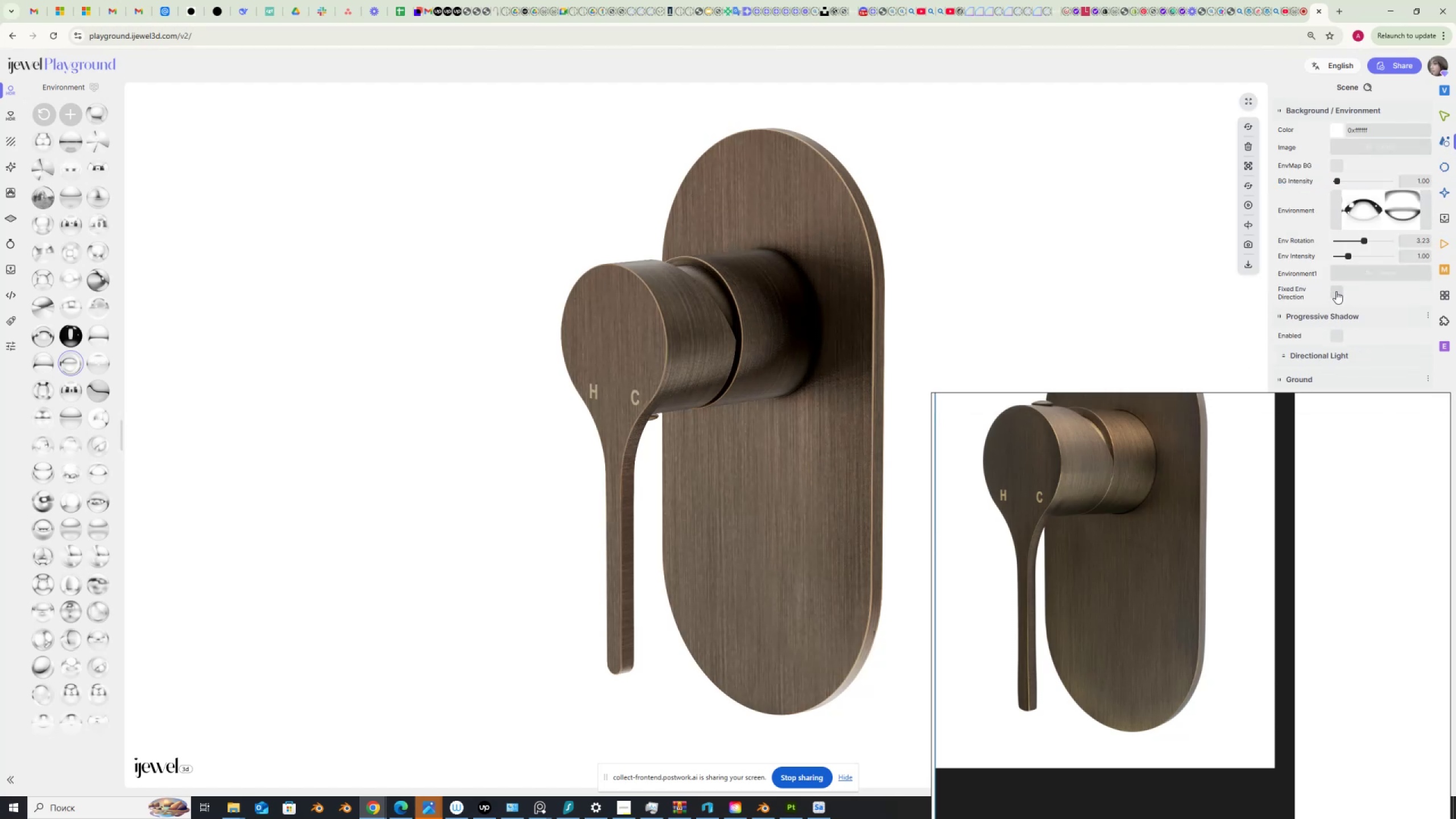 
left_click([1334, 336])
 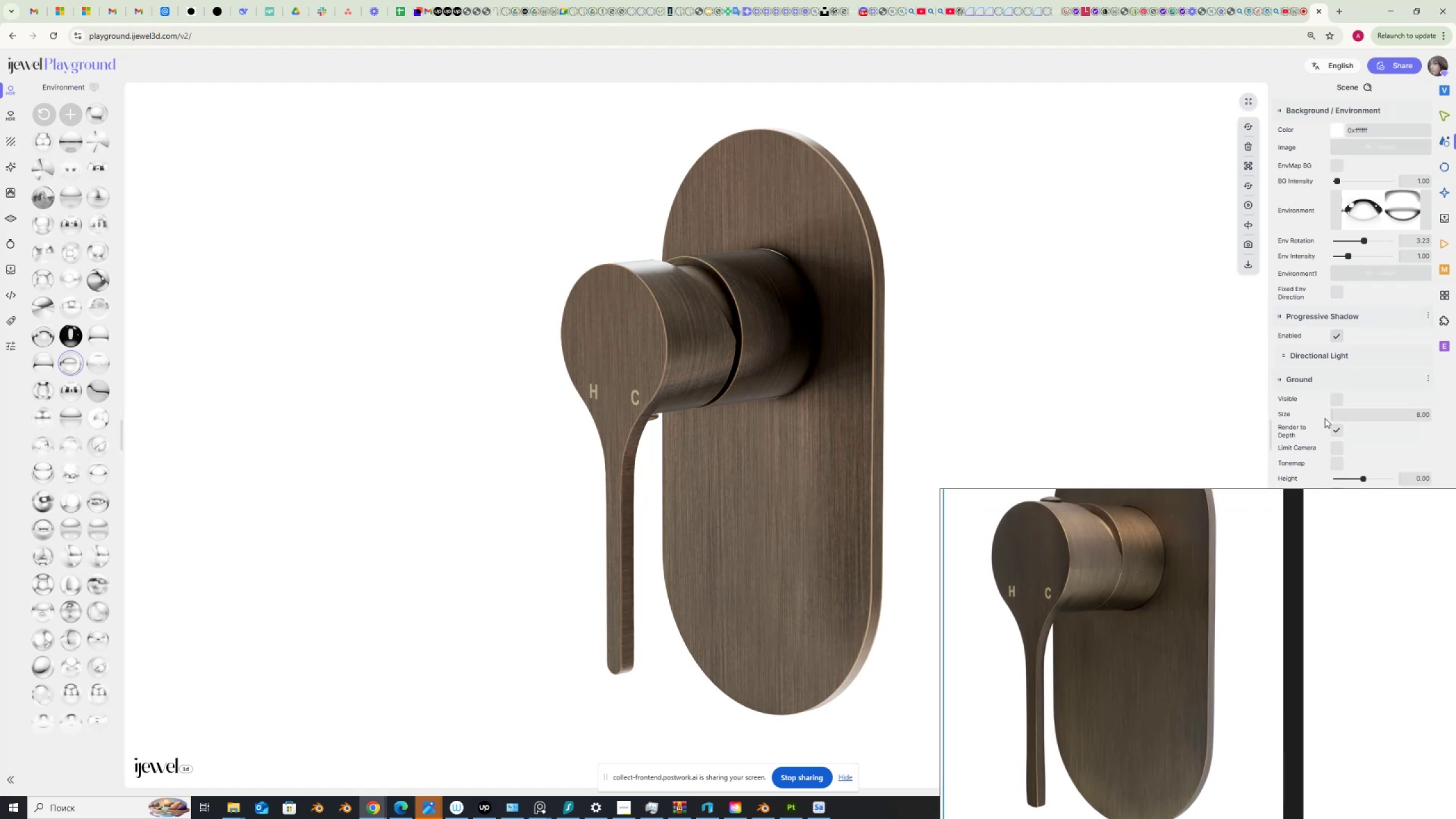 
wait(5.58)
 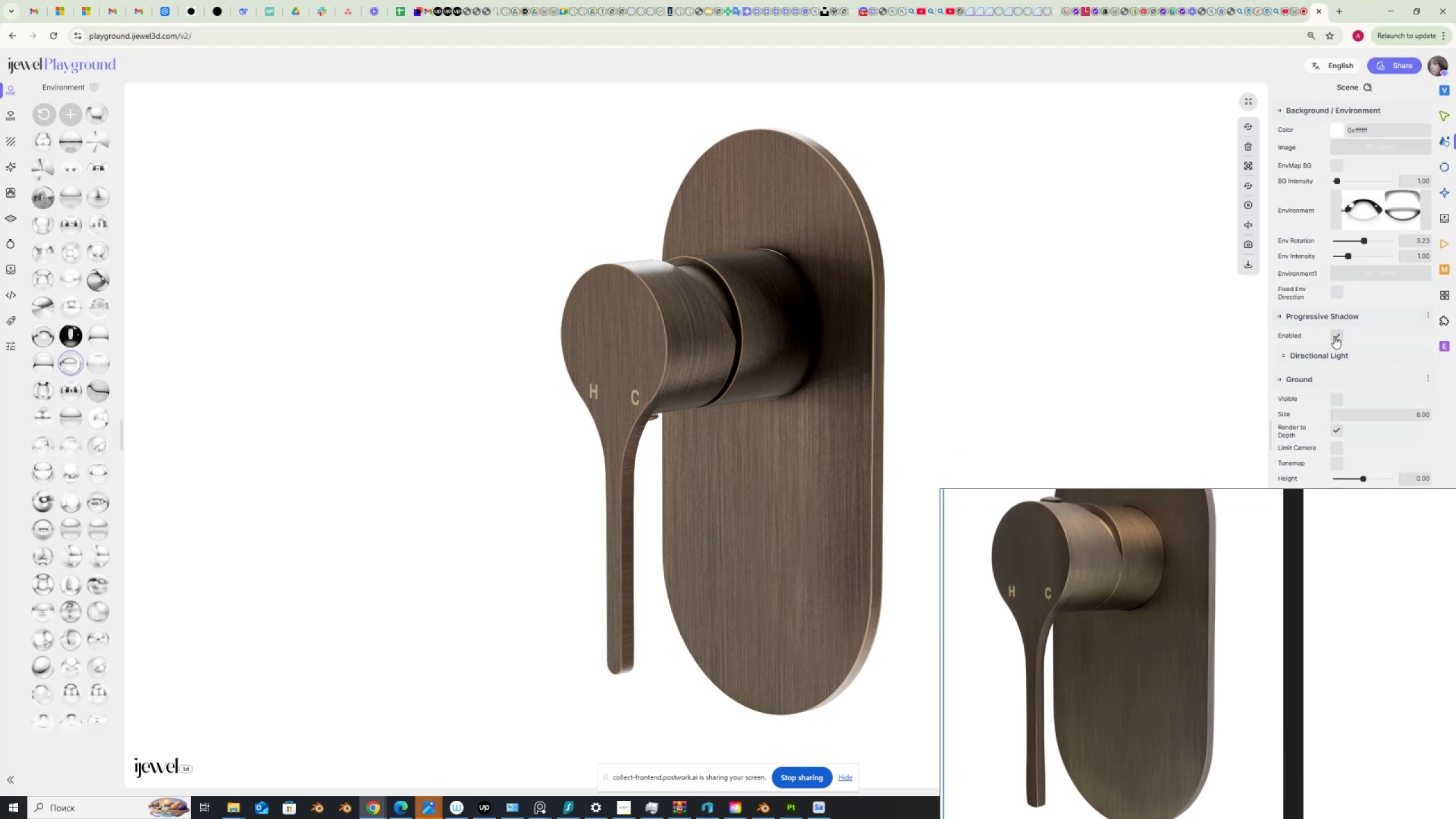 
left_click([1297, 354])
 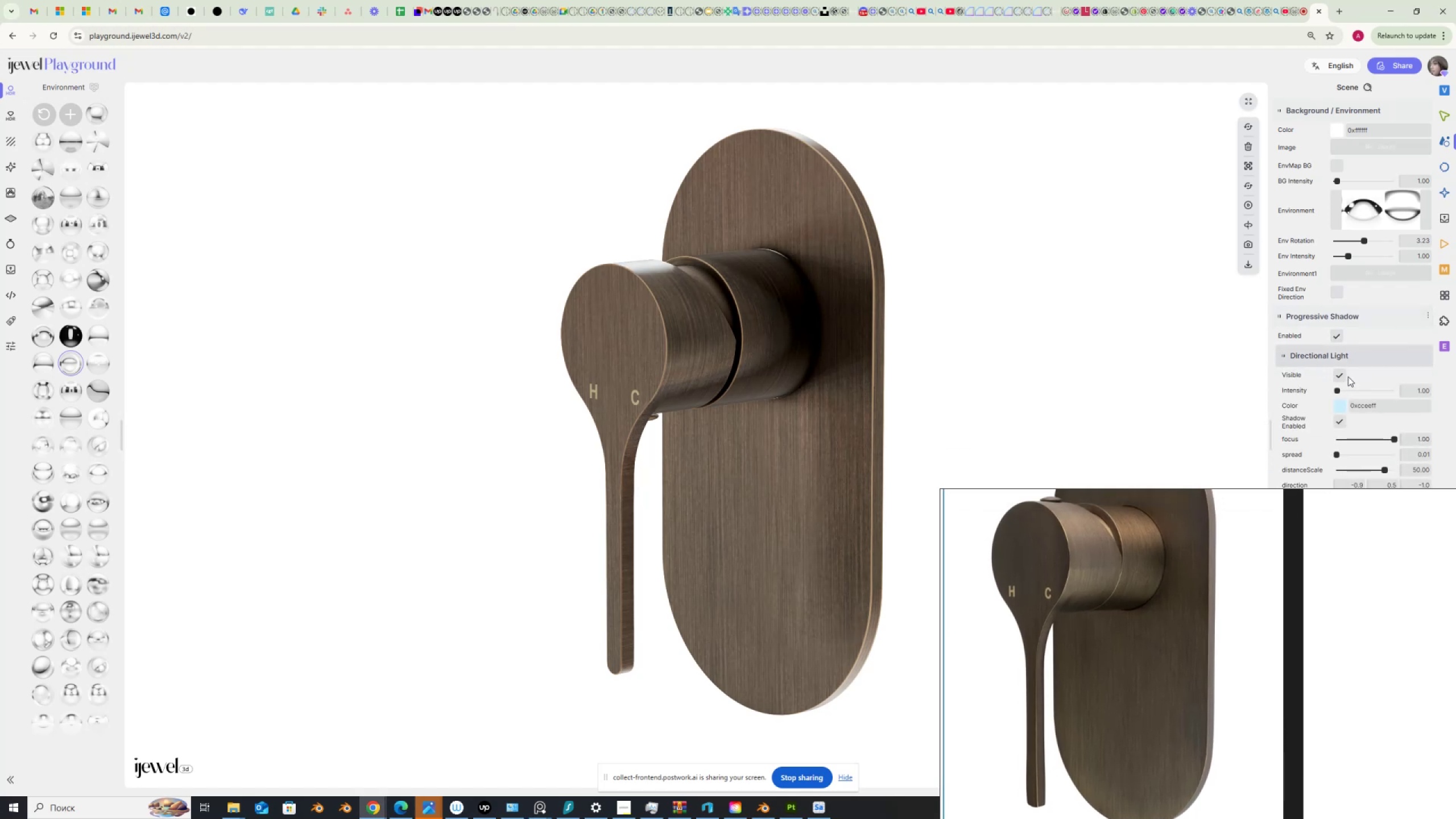 
left_click([1342, 375])
 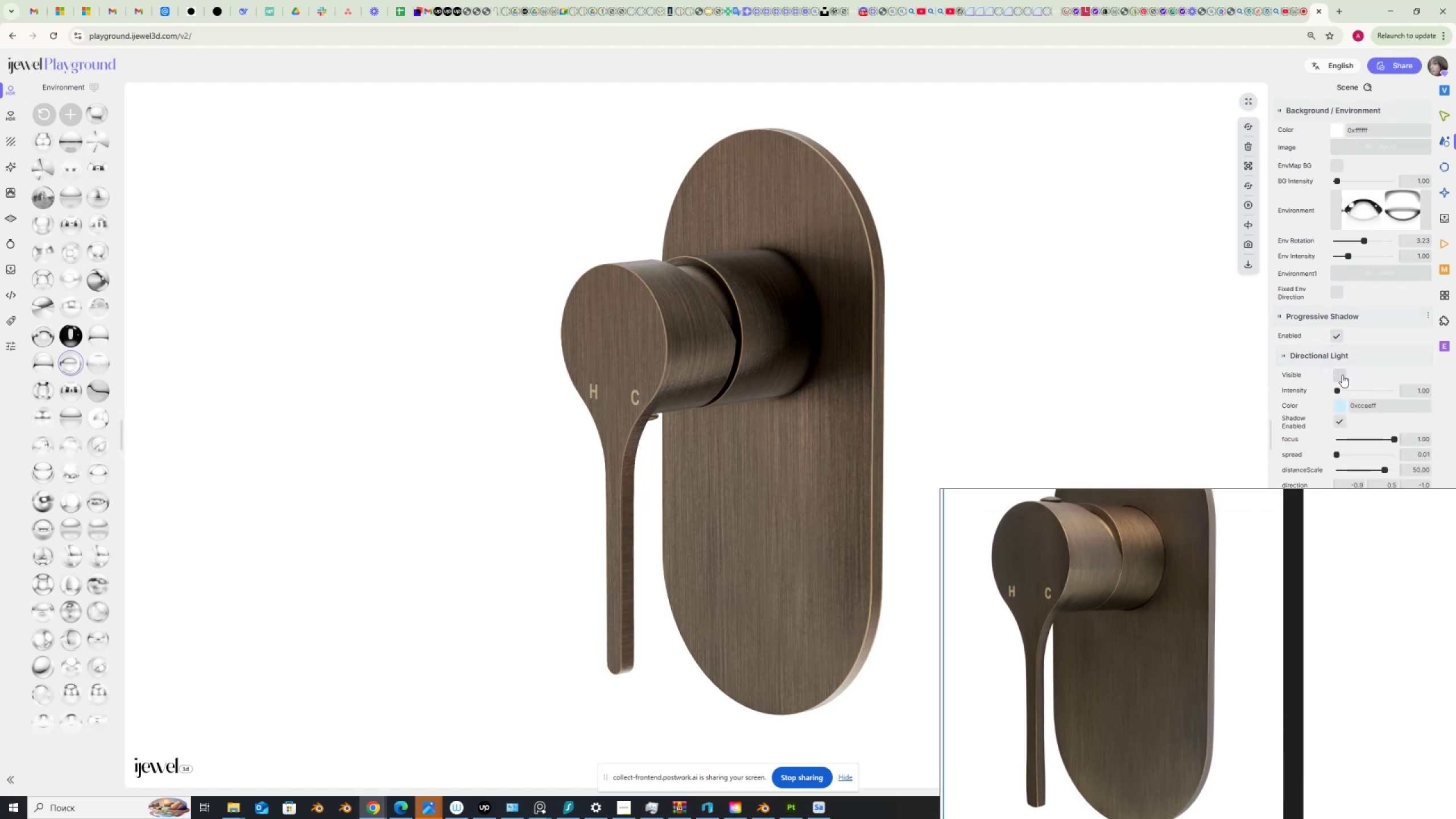 
left_click([1342, 375])
 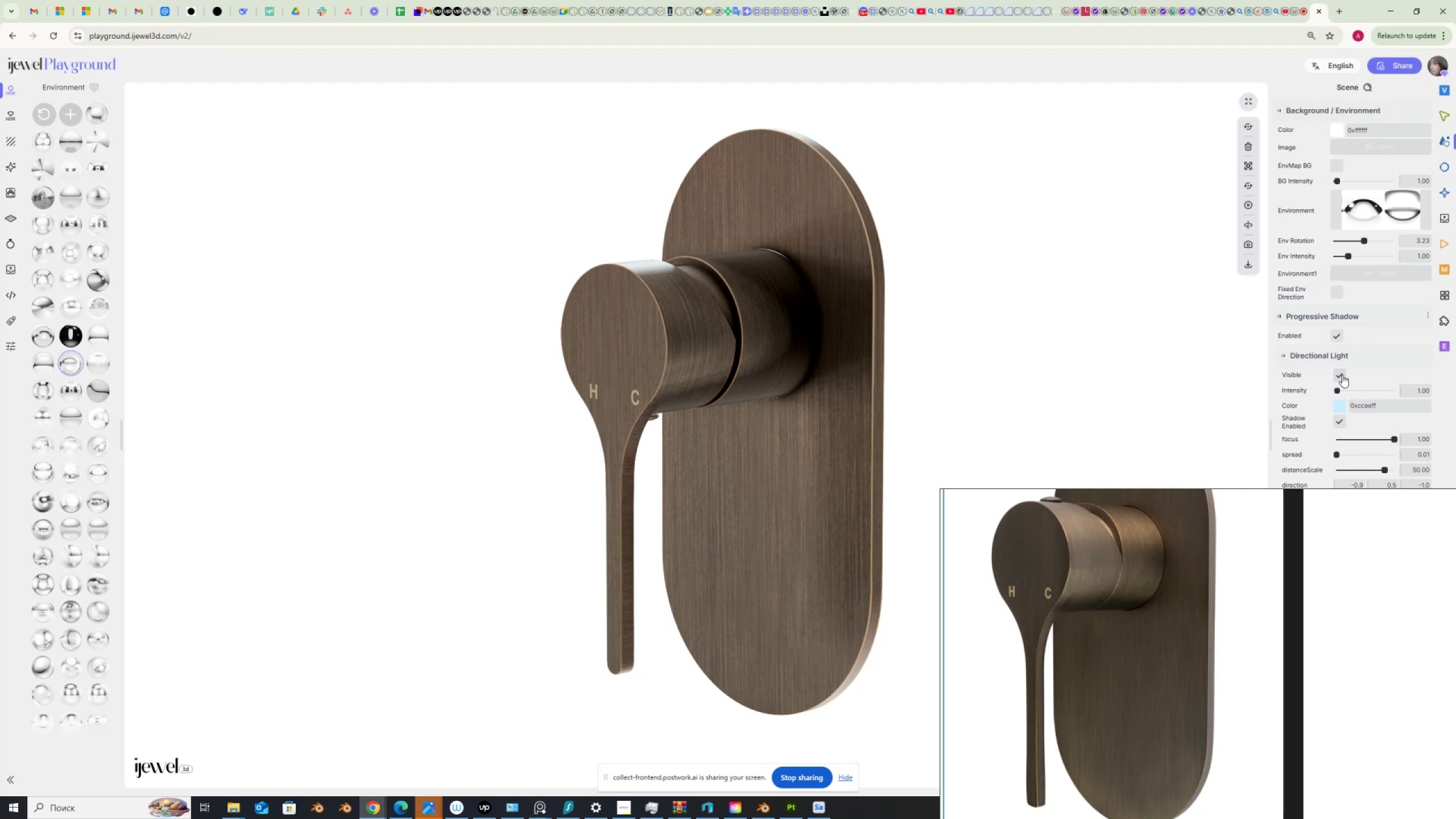 
wait(5.24)
 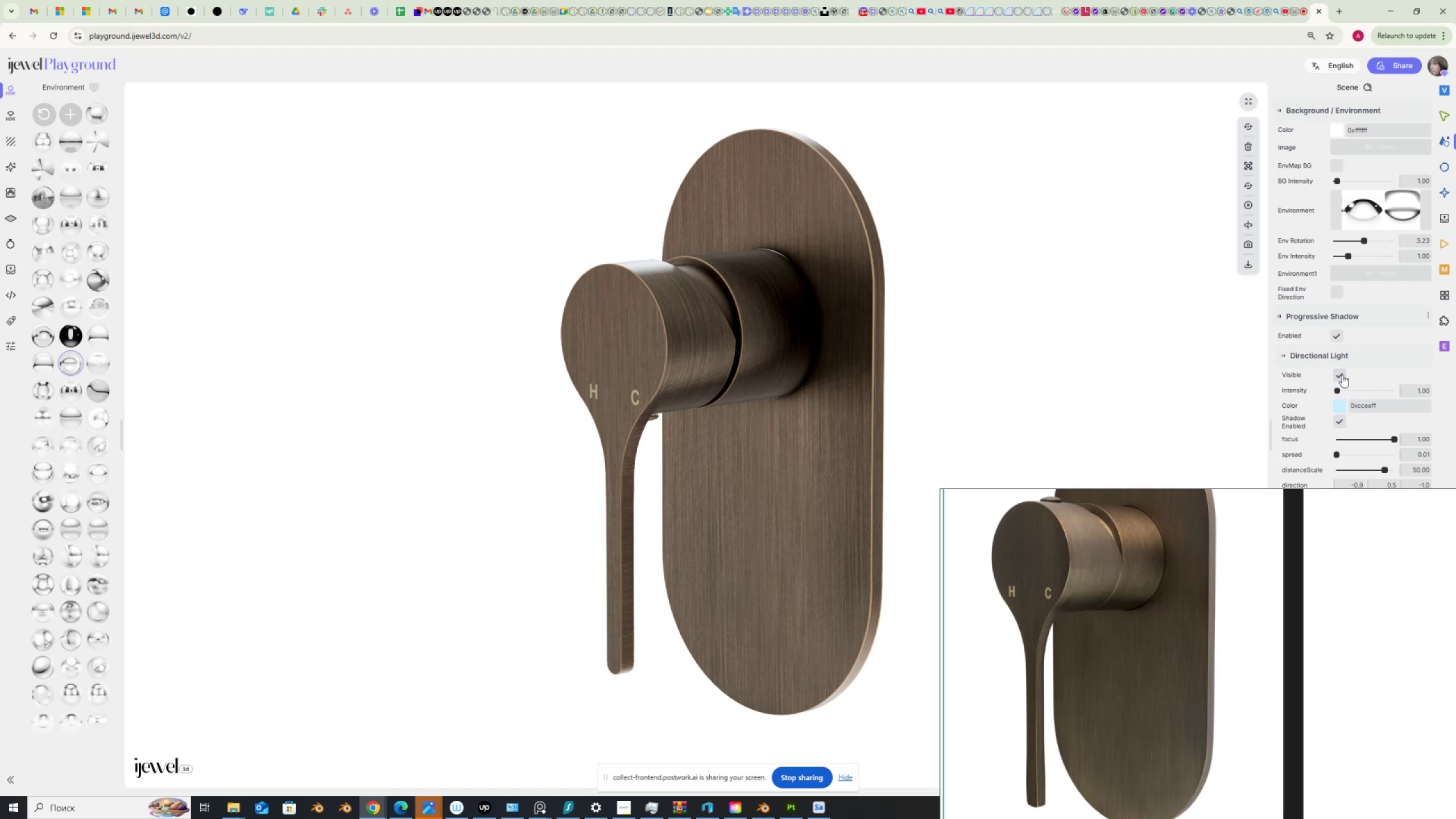 
left_click([1337, 405])
 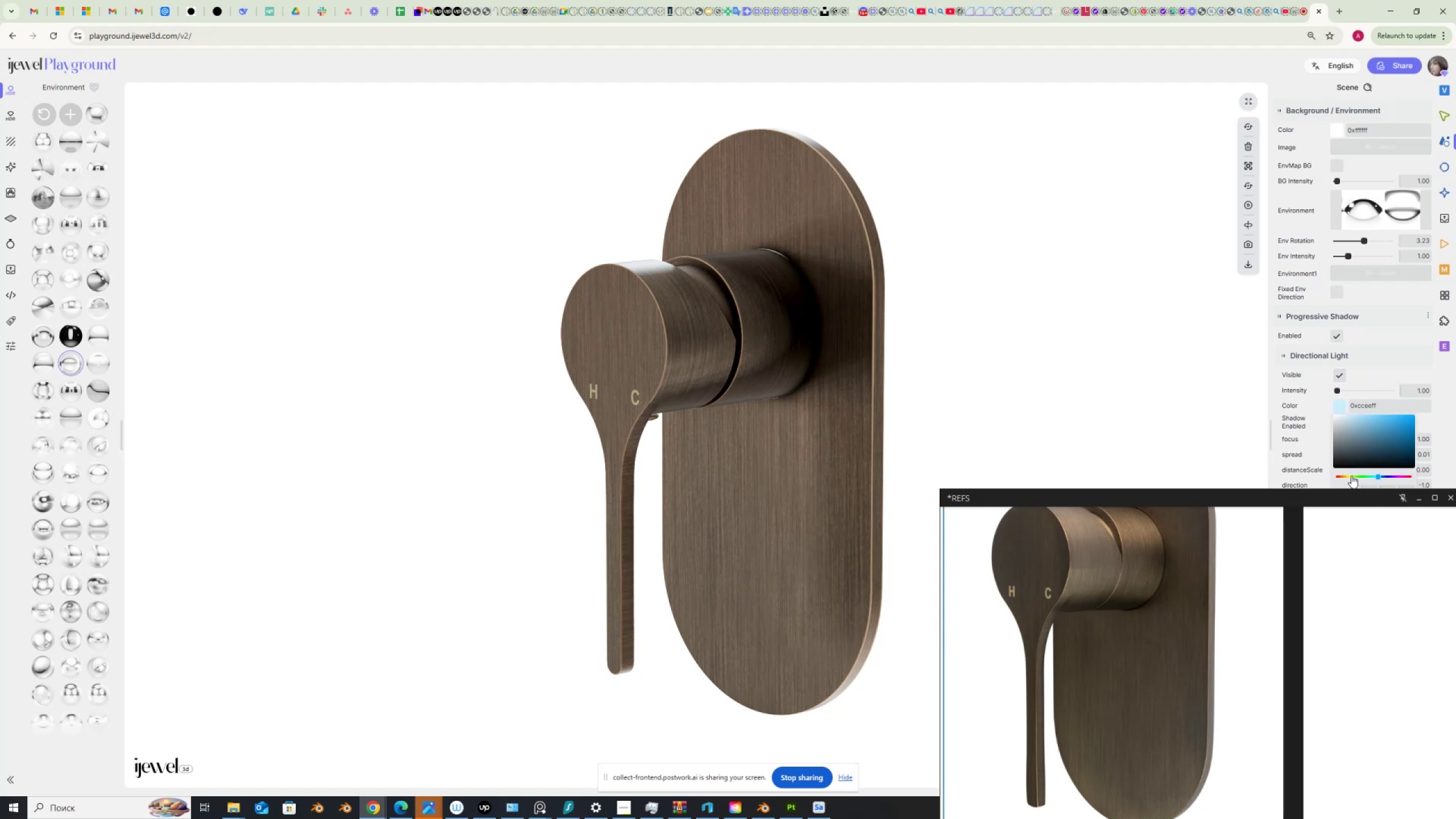 
left_click([1350, 477])
 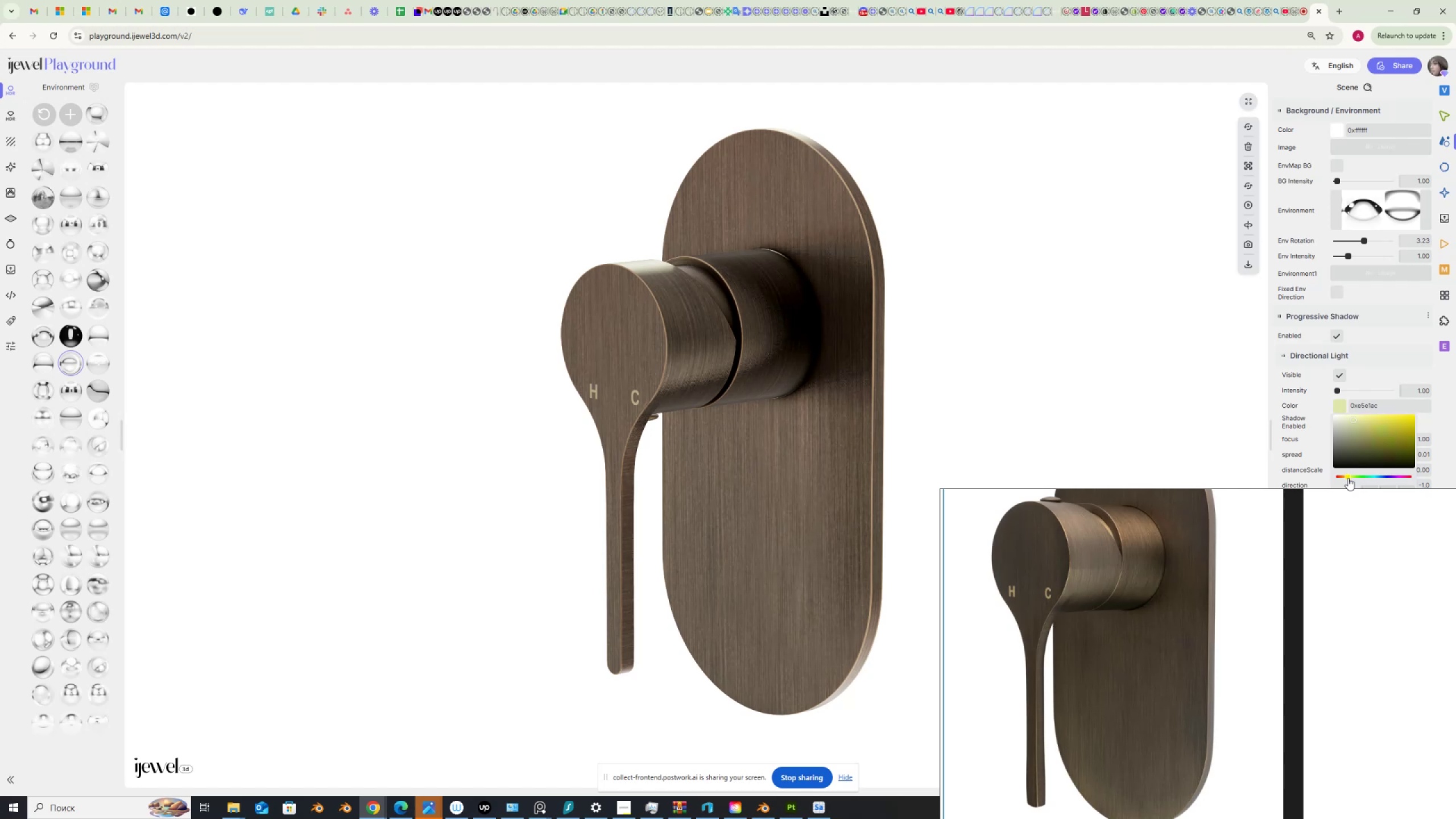 
left_click([1345, 418])
 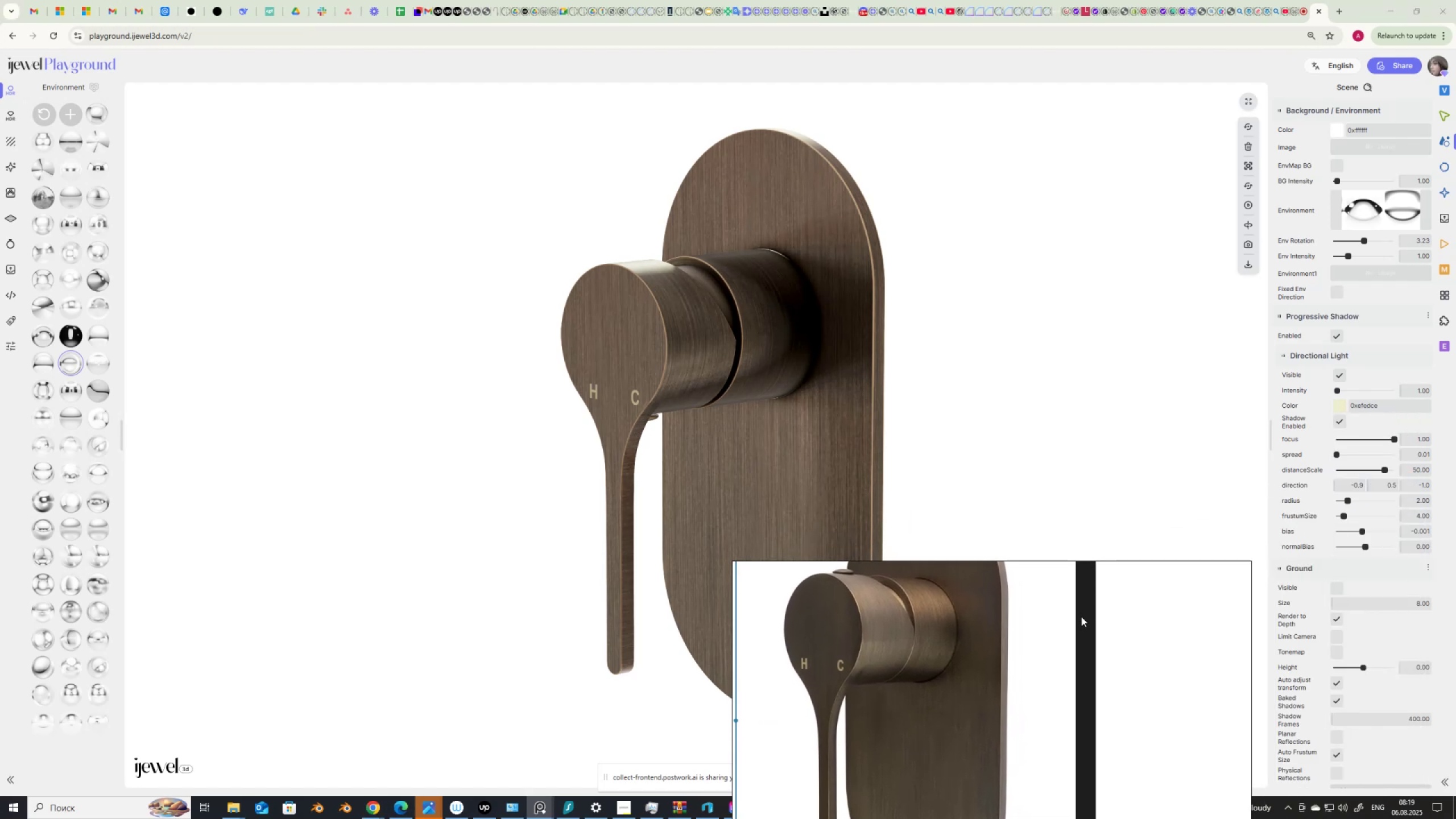 
wait(5.97)
 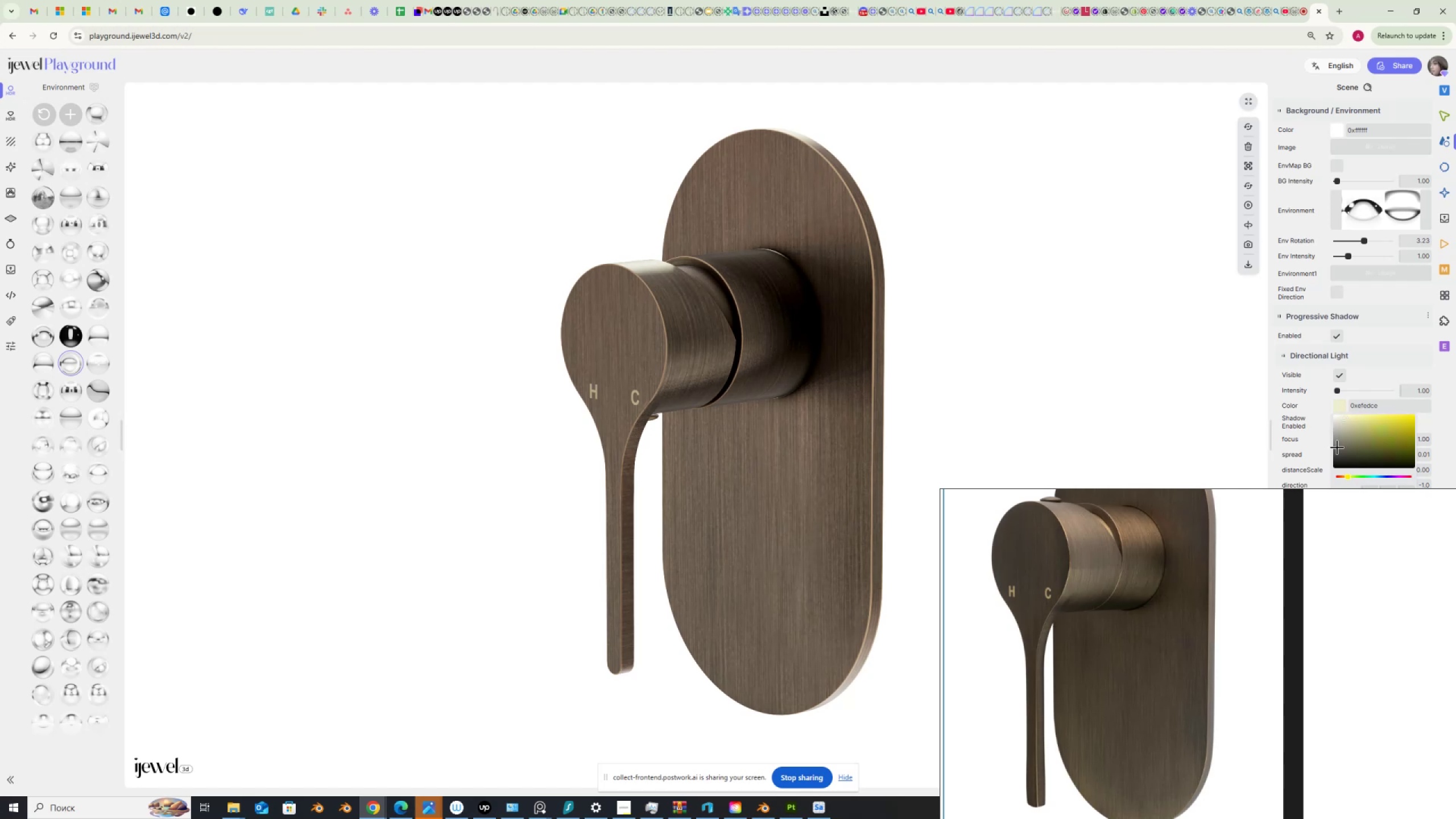 
left_click([863, 274])
 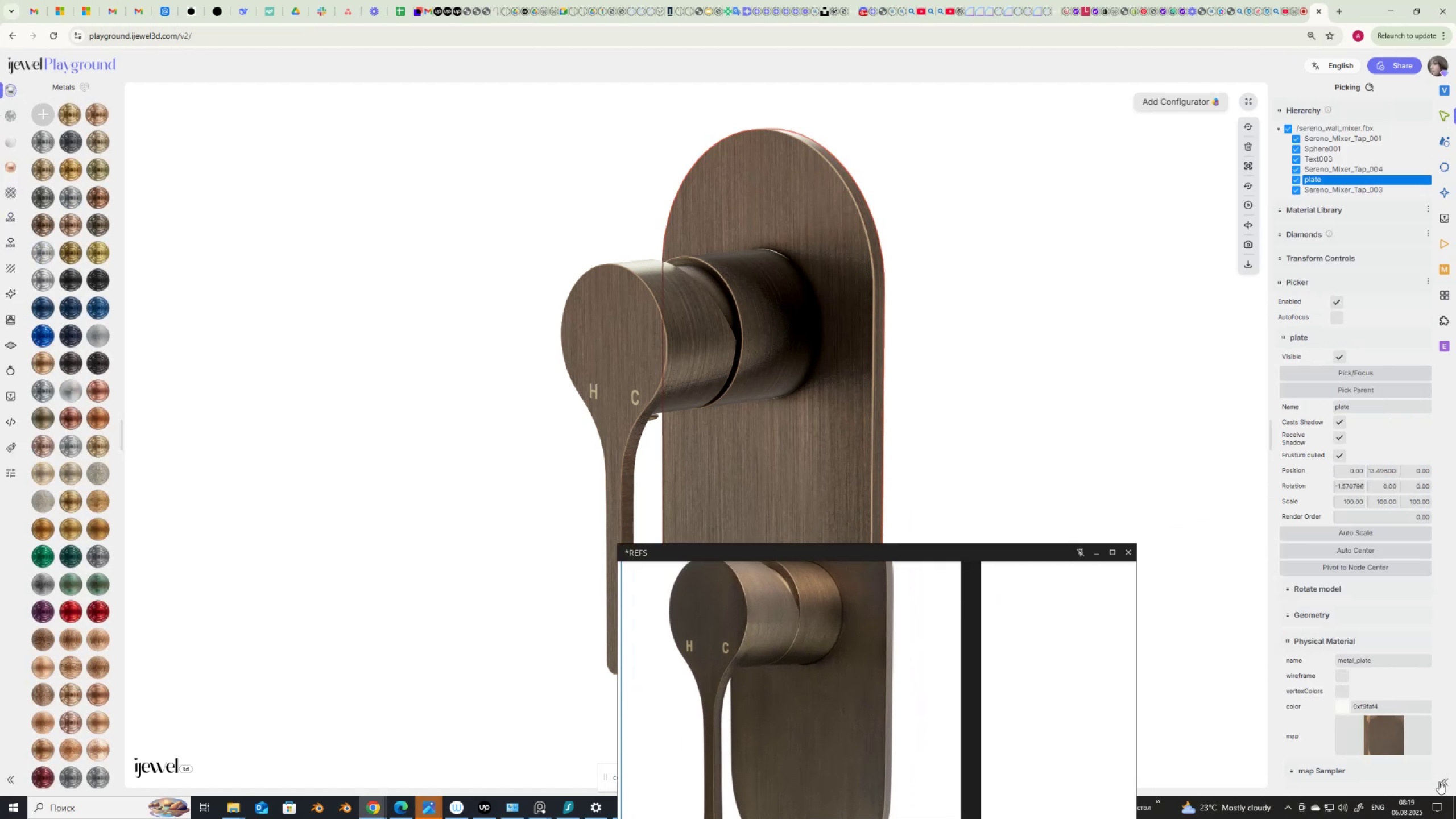 
scroll: coordinate [1339, 731], scroll_direction: down, amount: 11.0
 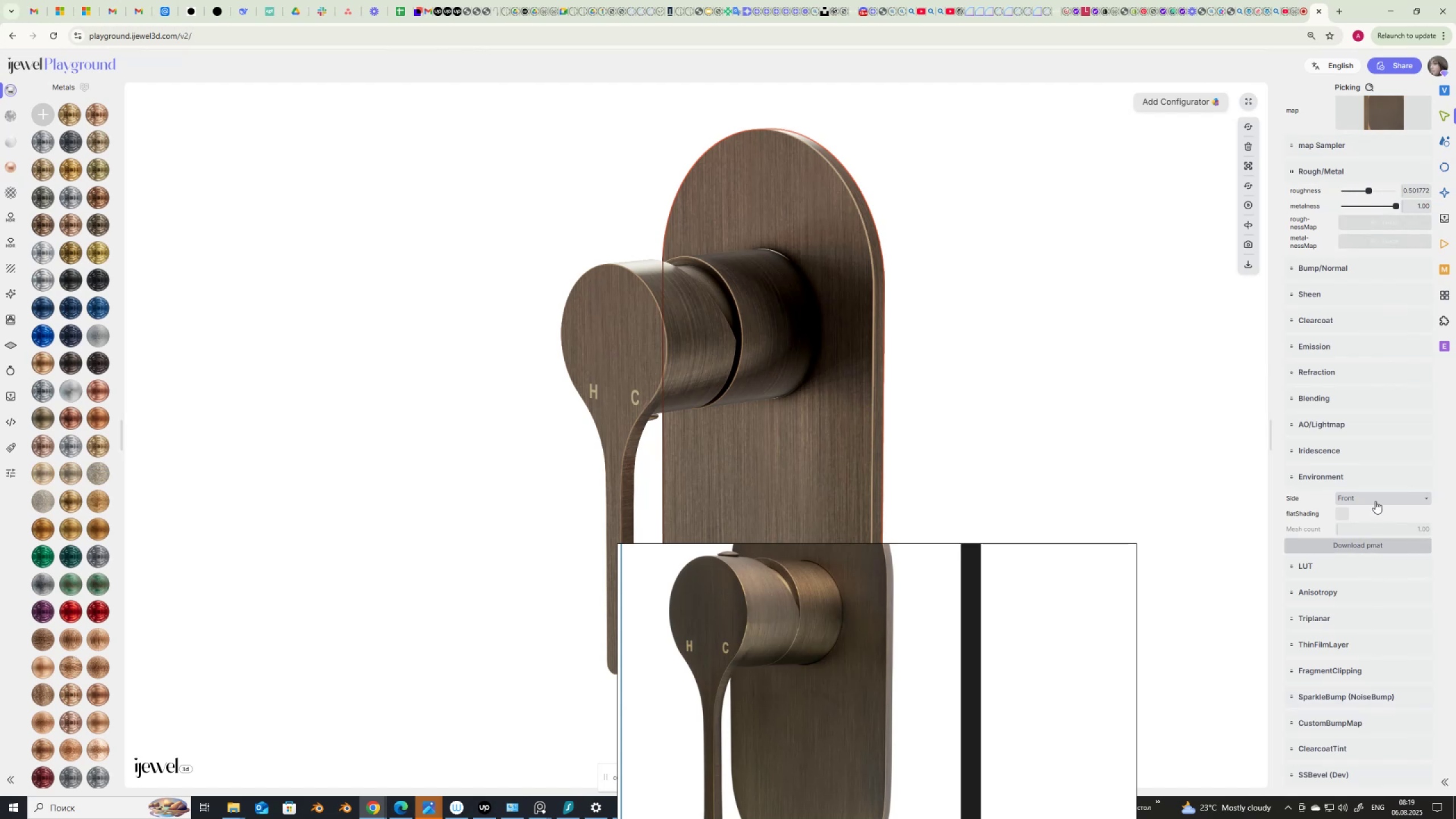 
left_click([1375, 494])
 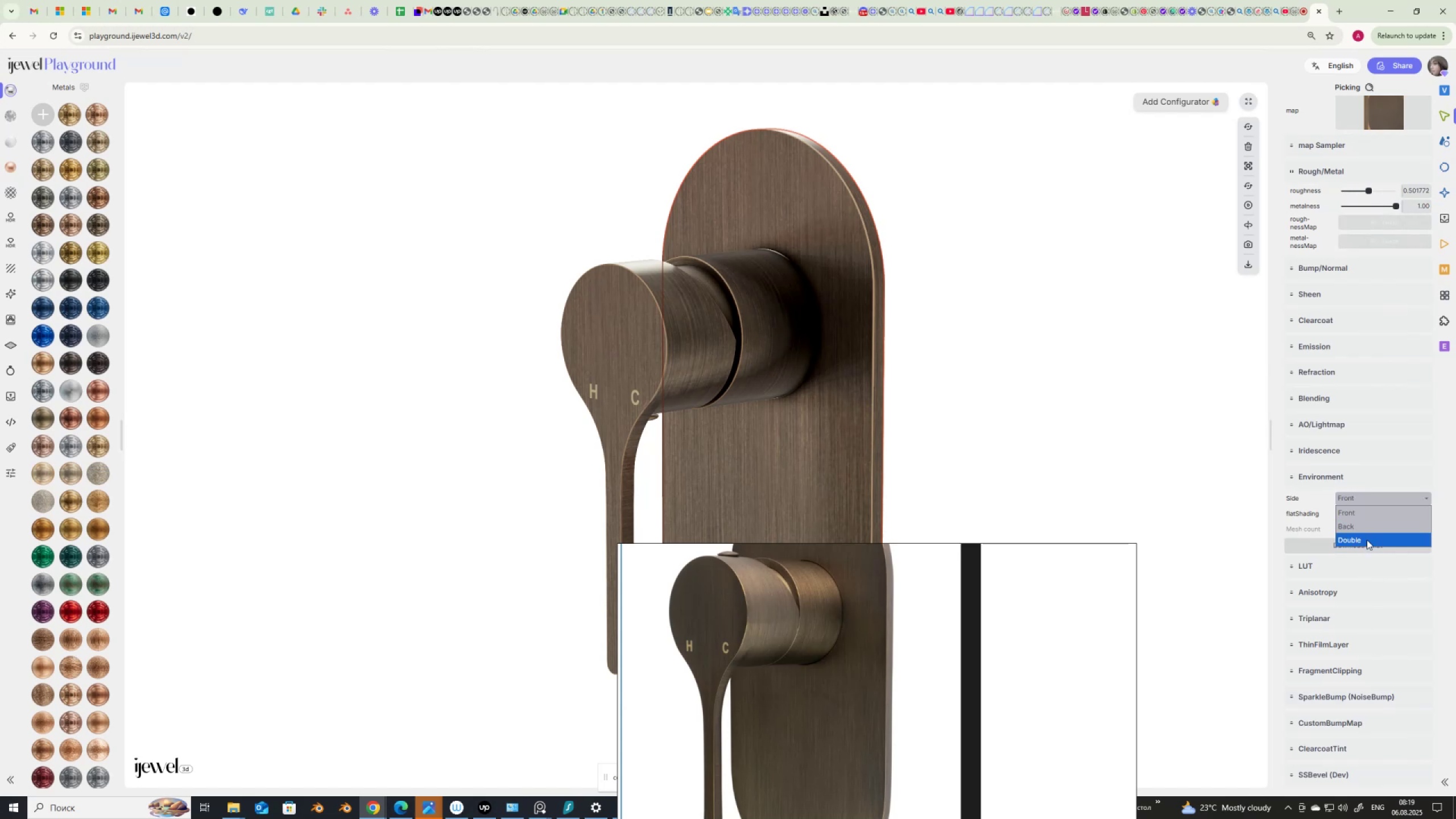 
left_click([1367, 540])
 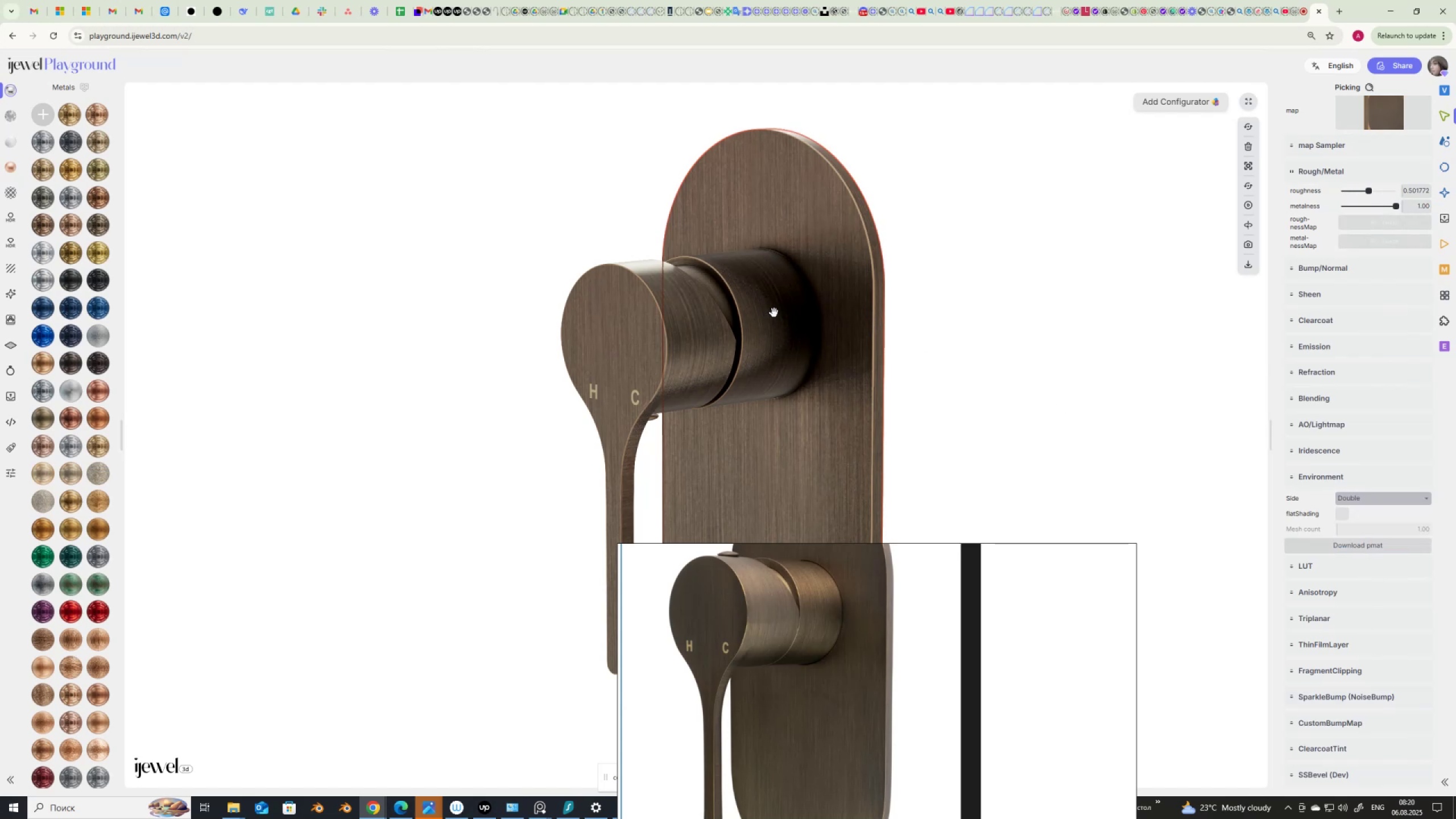 
left_click([774, 313])
 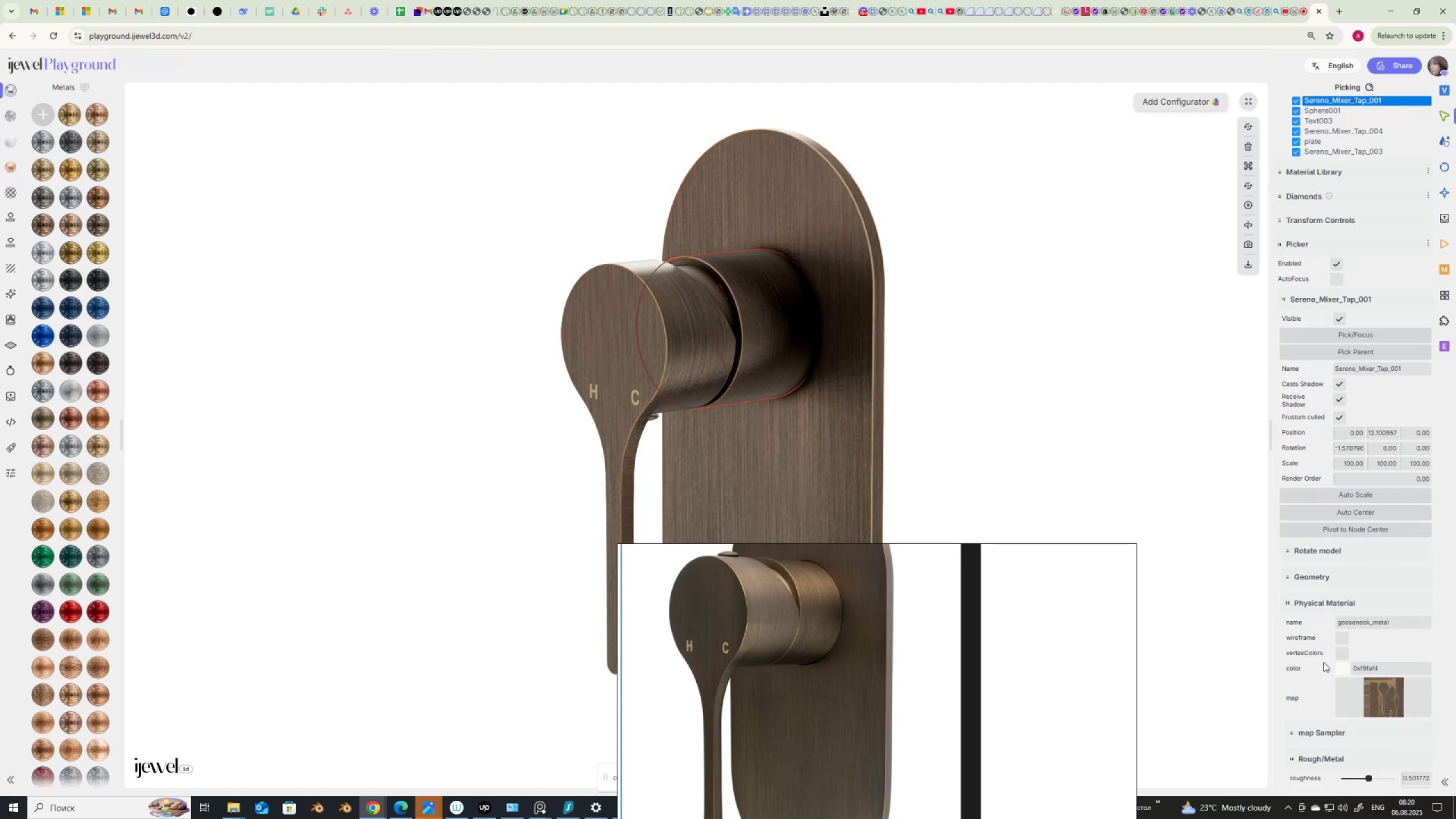 
scroll: coordinate [1326, 674], scroll_direction: down, amount: 11.0
 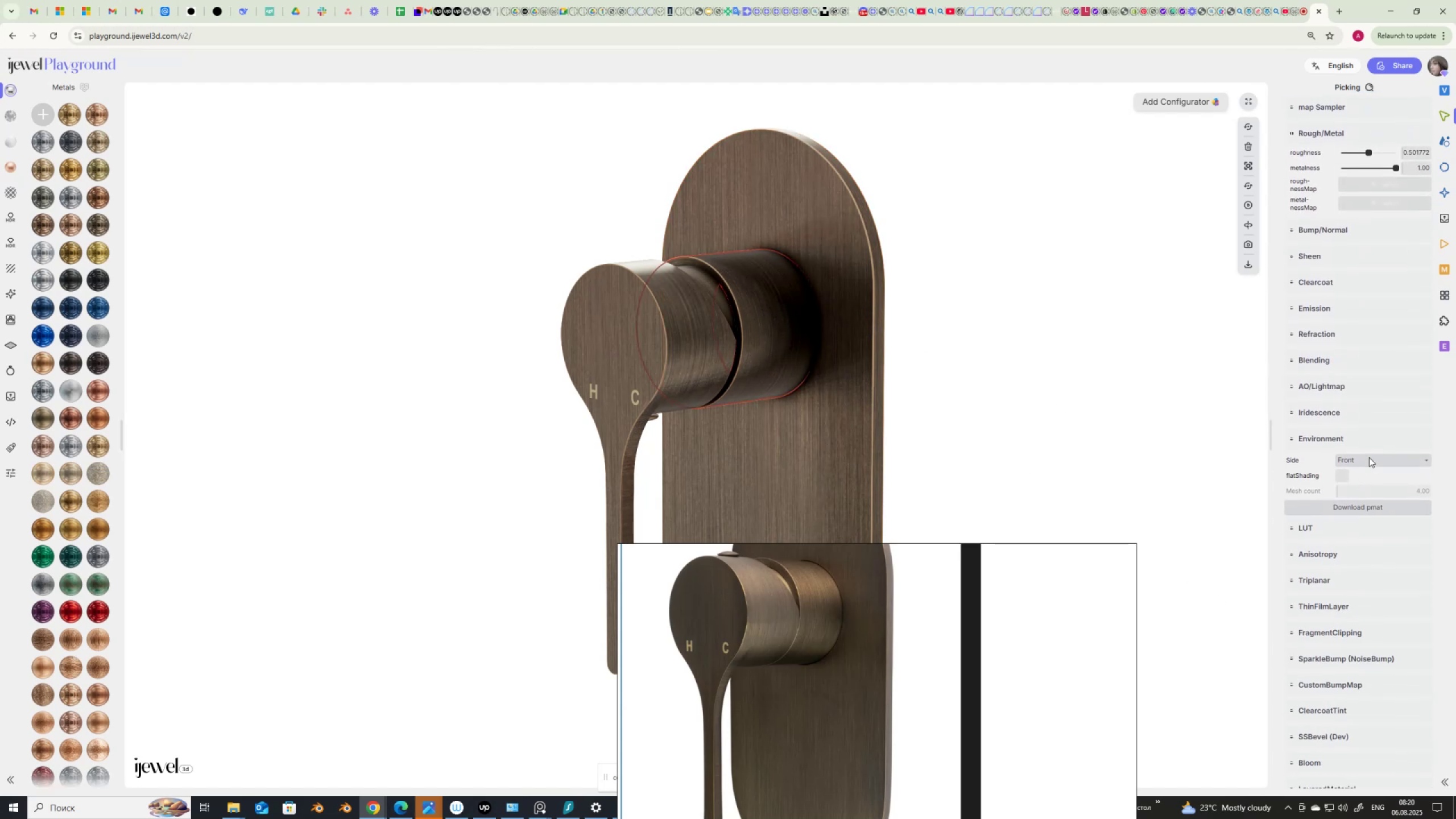 
left_click([1371, 464])
 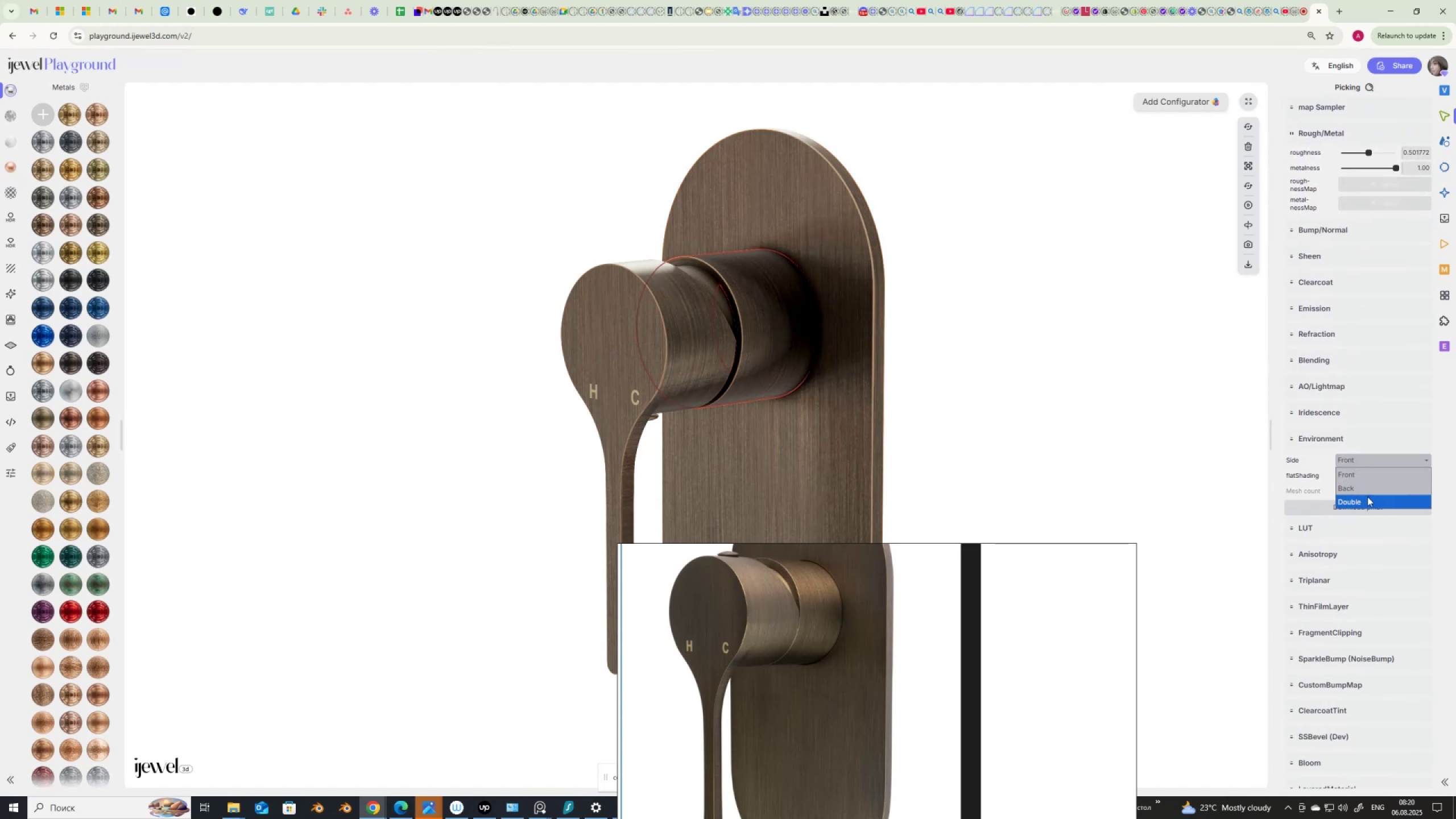 
left_click([1367, 500])
 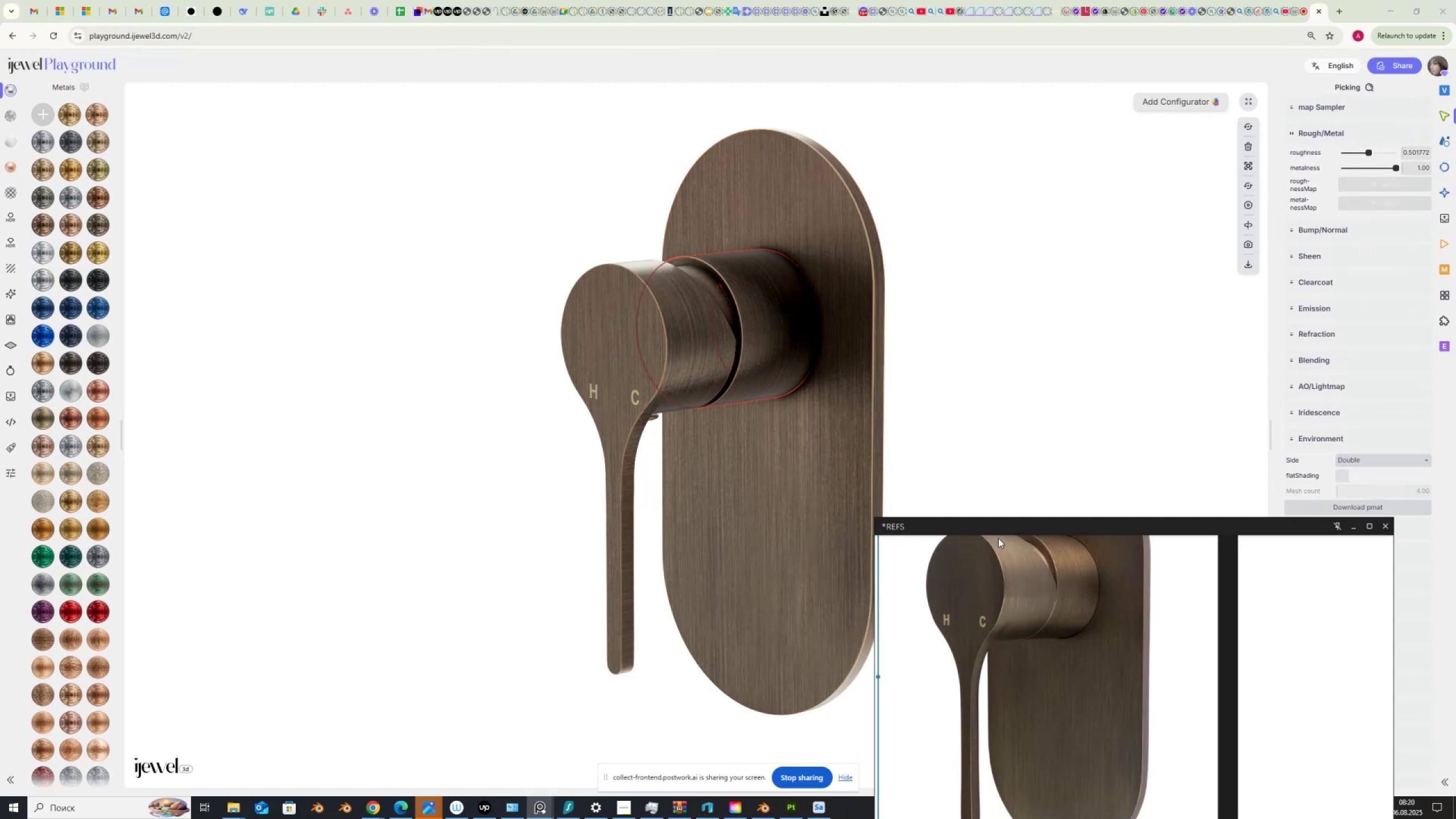 
left_click([1000, 416])
 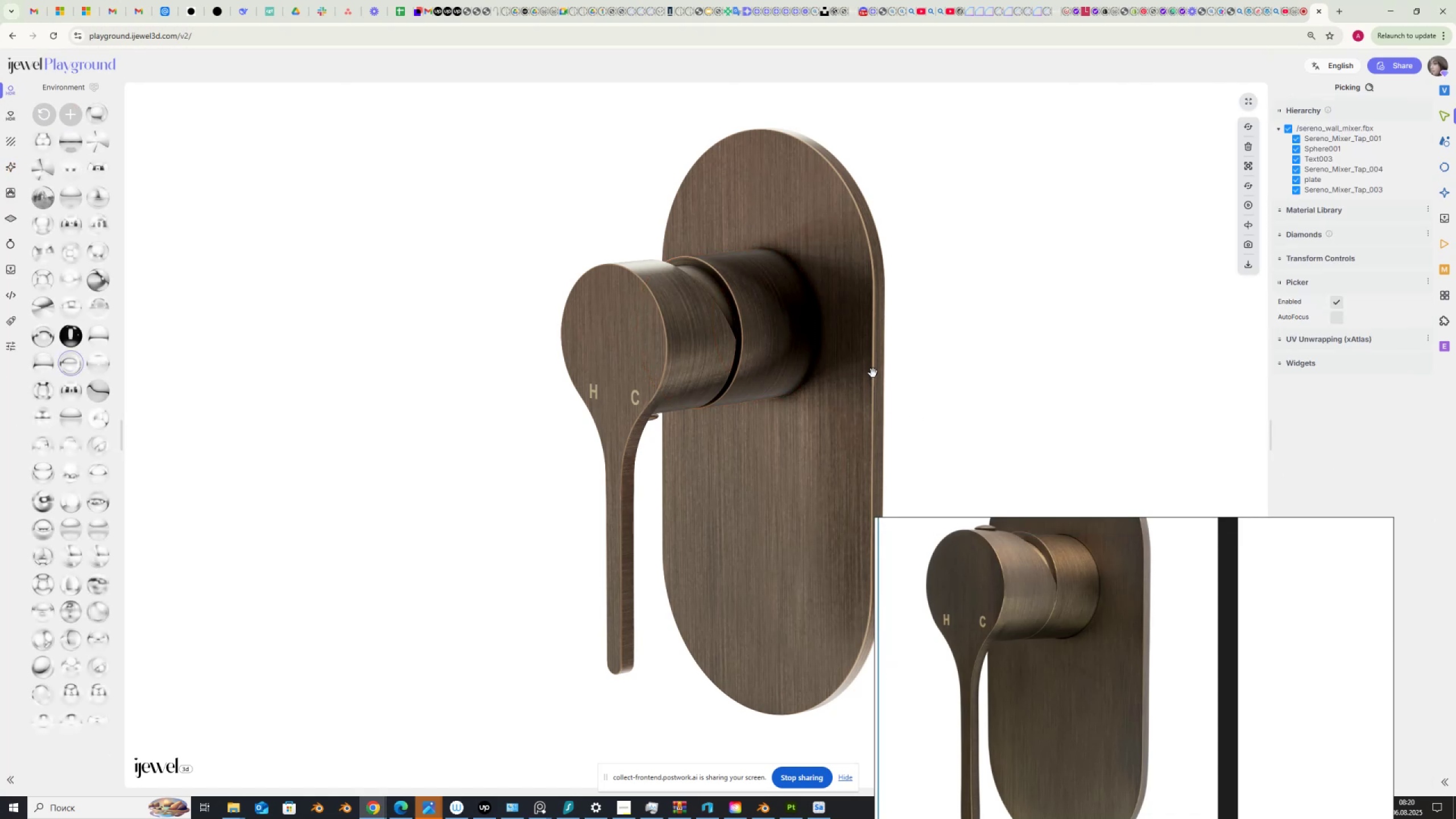 
left_click([868, 375])
 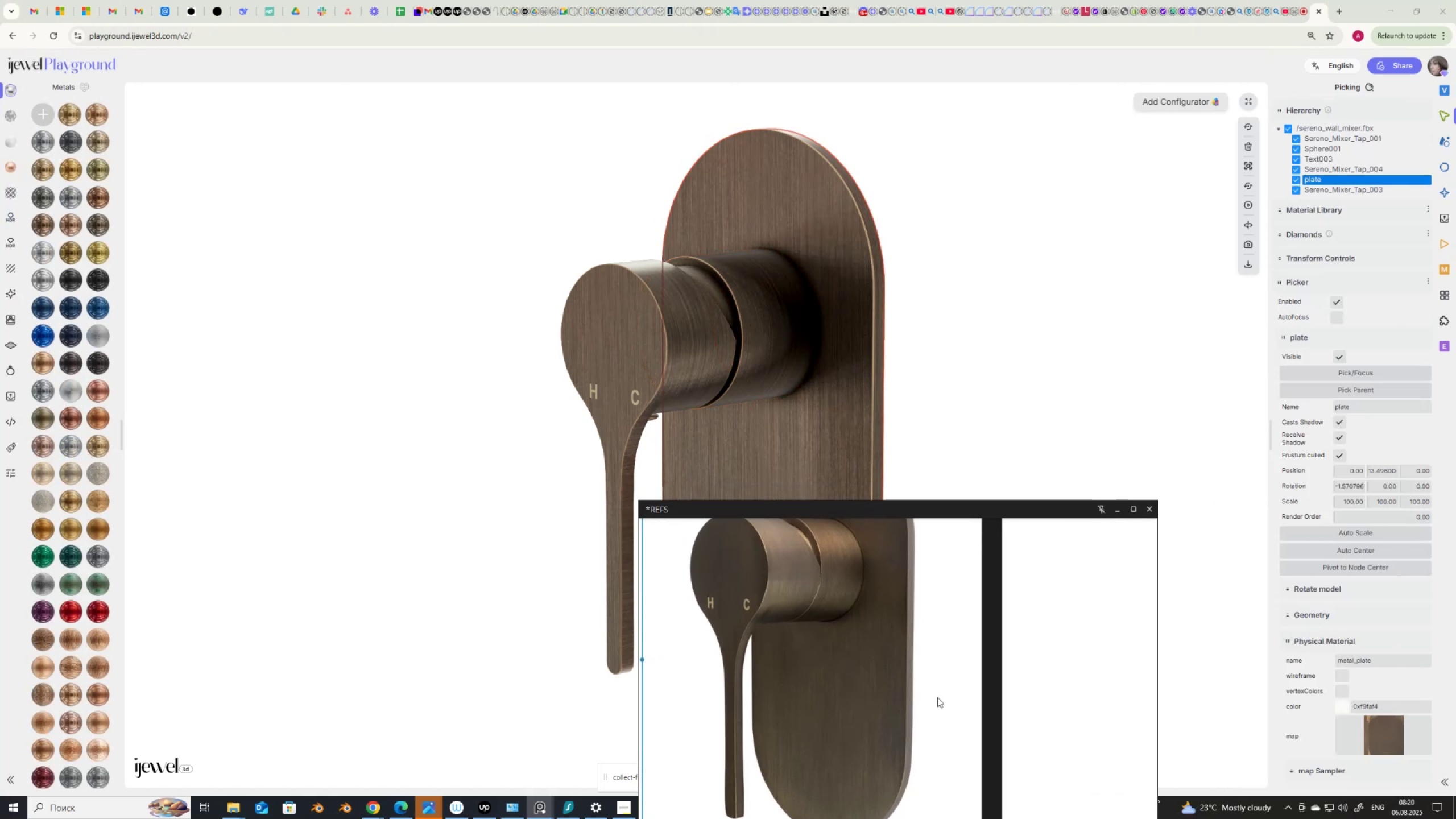 
scroll: coordinate [1346, 324], scroll_direction: up, amount: 2.0
 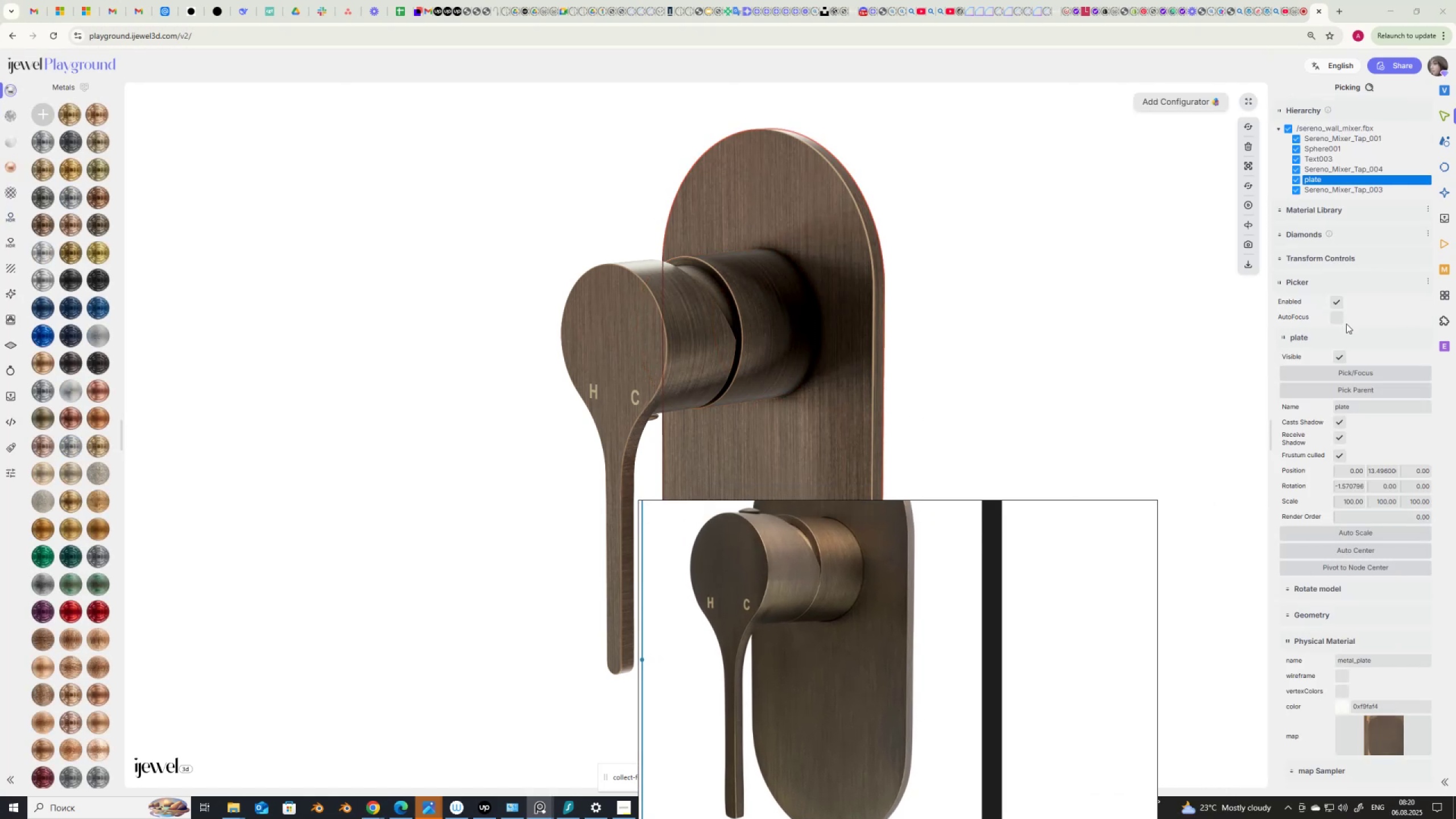 
scroll: coordinate [1348, 402], scroll_direction: down, amount: 6.0
 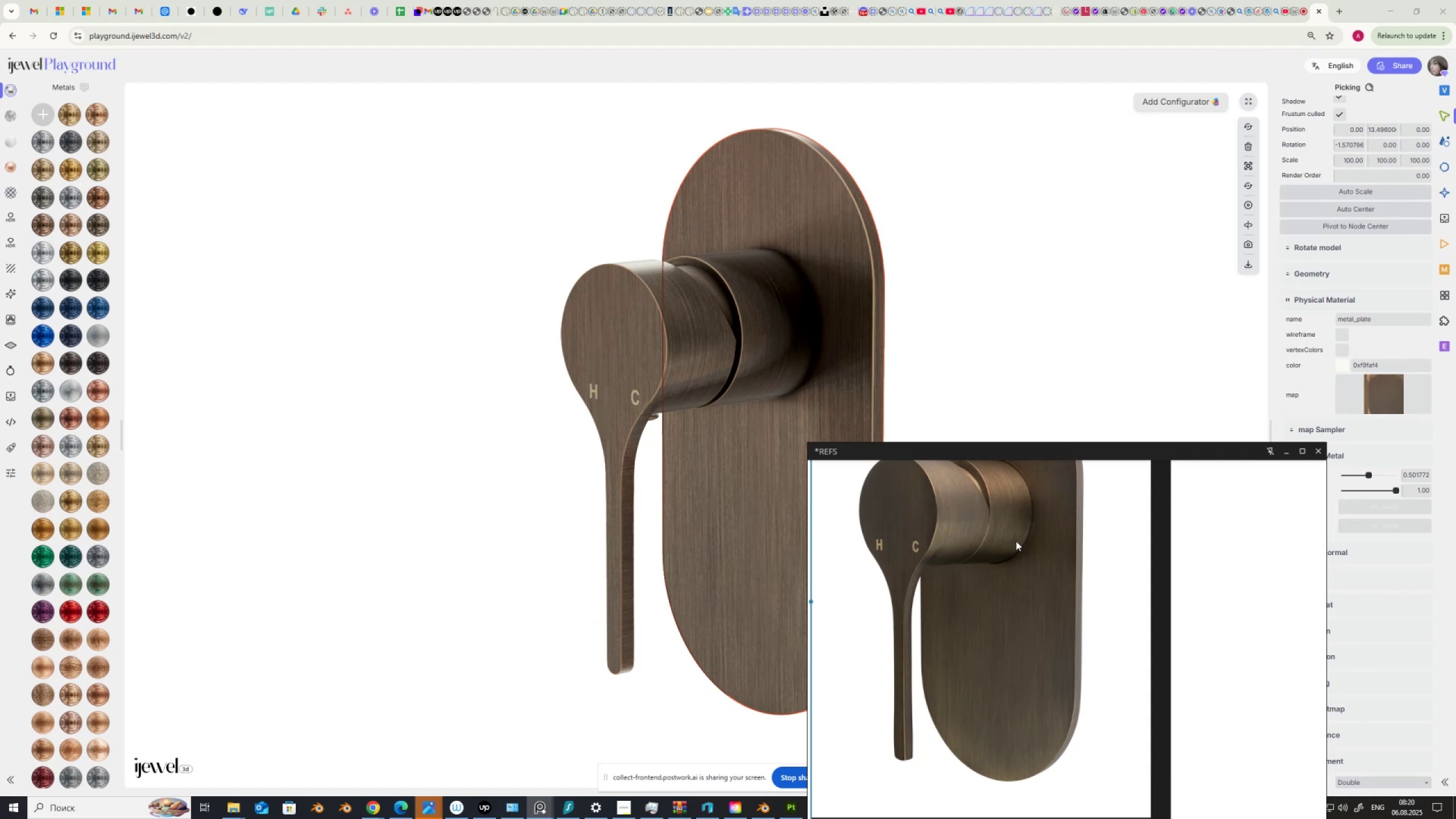 
wait(7.12)
 